 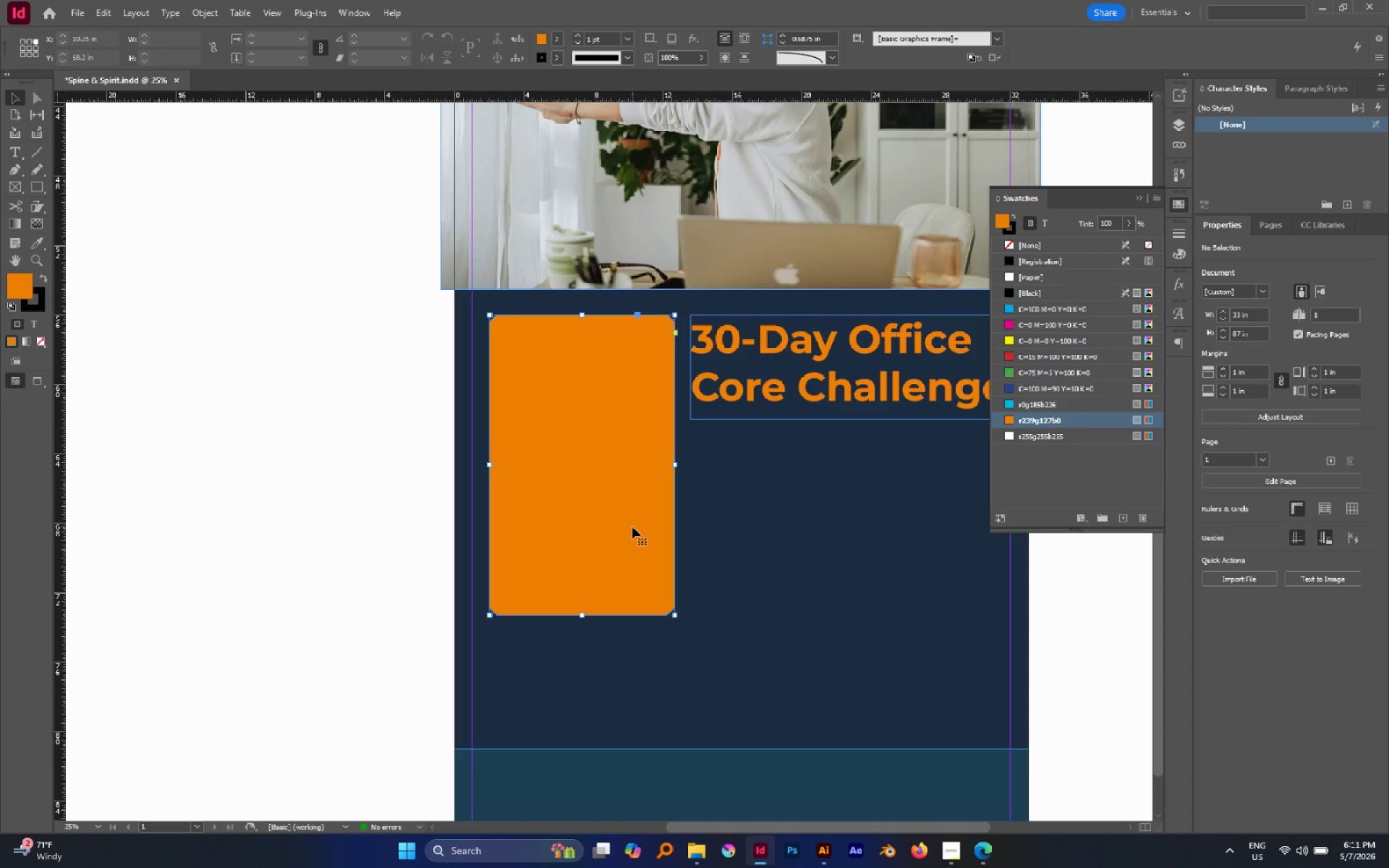 
key(Control+C)
 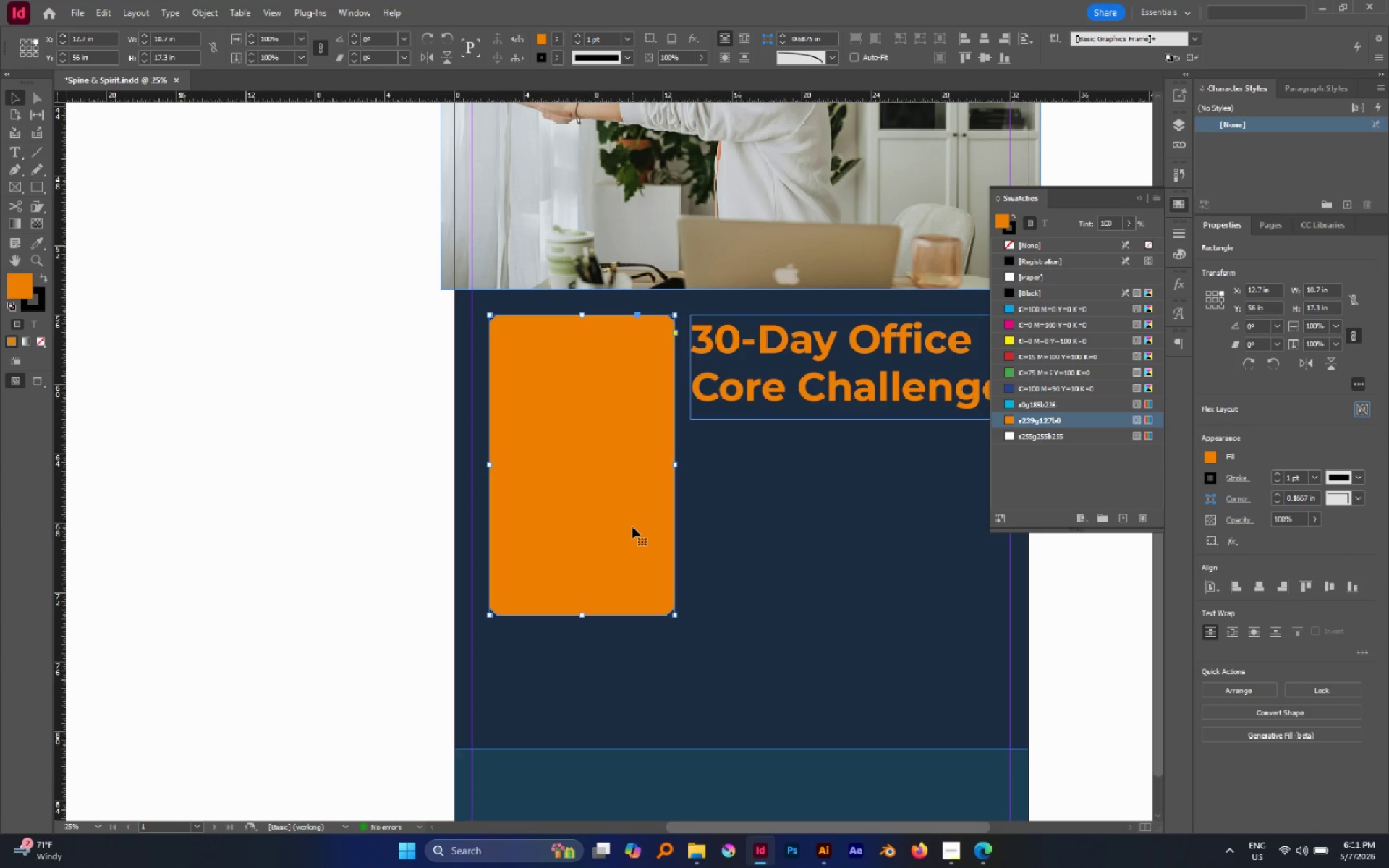 
key(Alt+Control+Shift+V)
 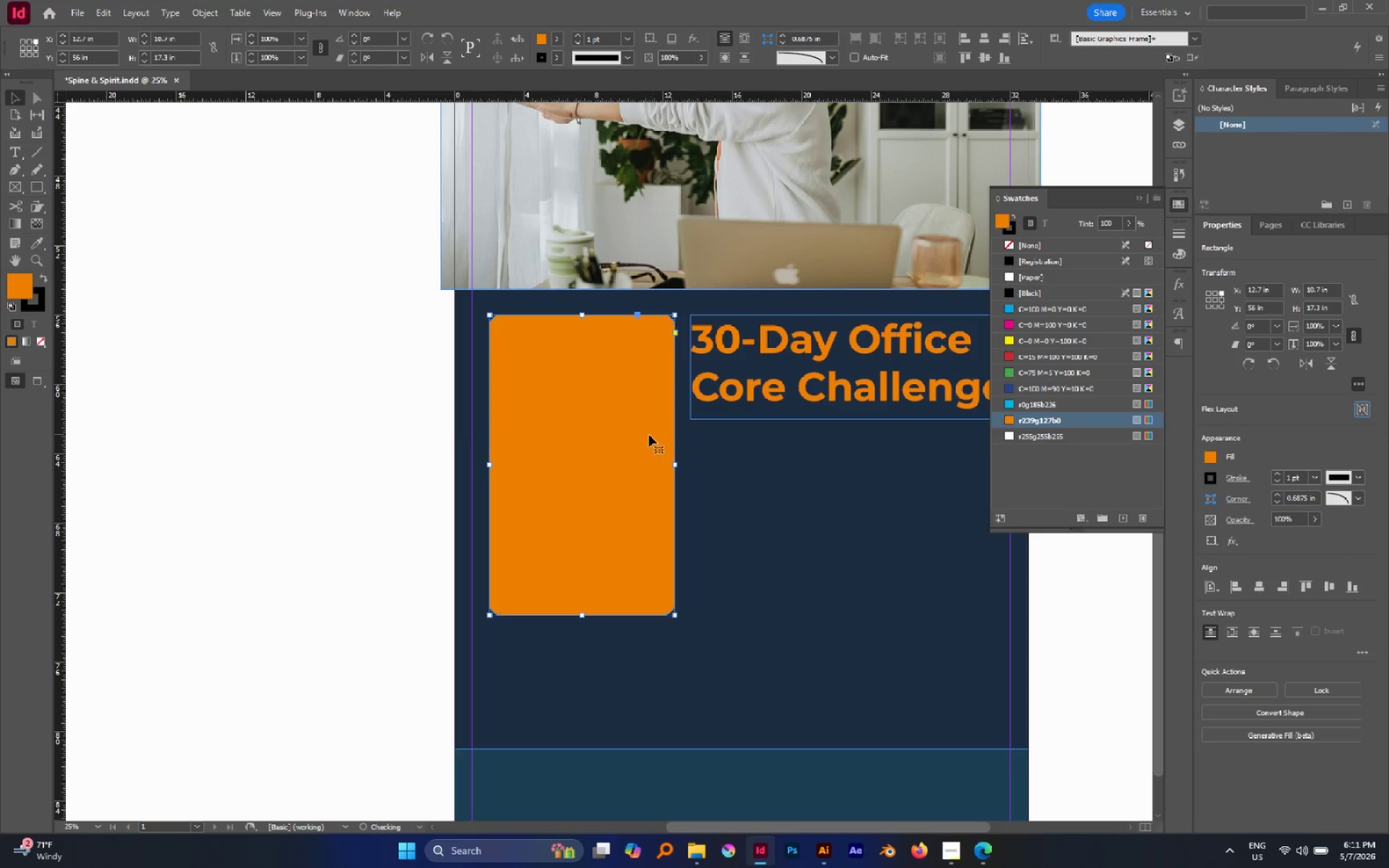 
hold_key(key=AltLeft, duration=2.33)
left_click_drag(start_coordinate=[580, 313], to_coordinate=[584, 323])
 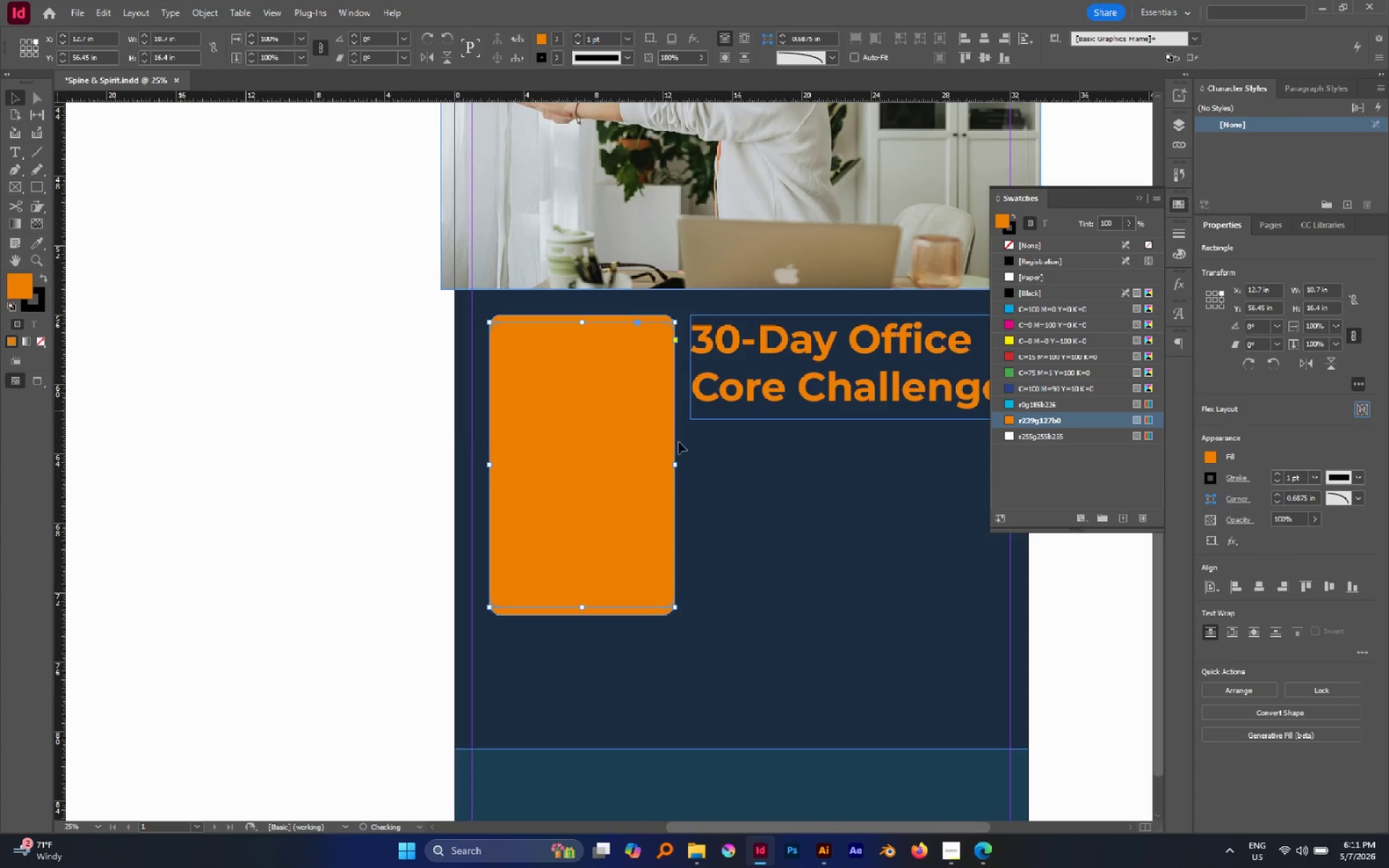 
hold_key(key=AltLeft, duration=2.09)
left_click_drag(start_coordinate=[676, 464], to_coordinate=[665, 464])
 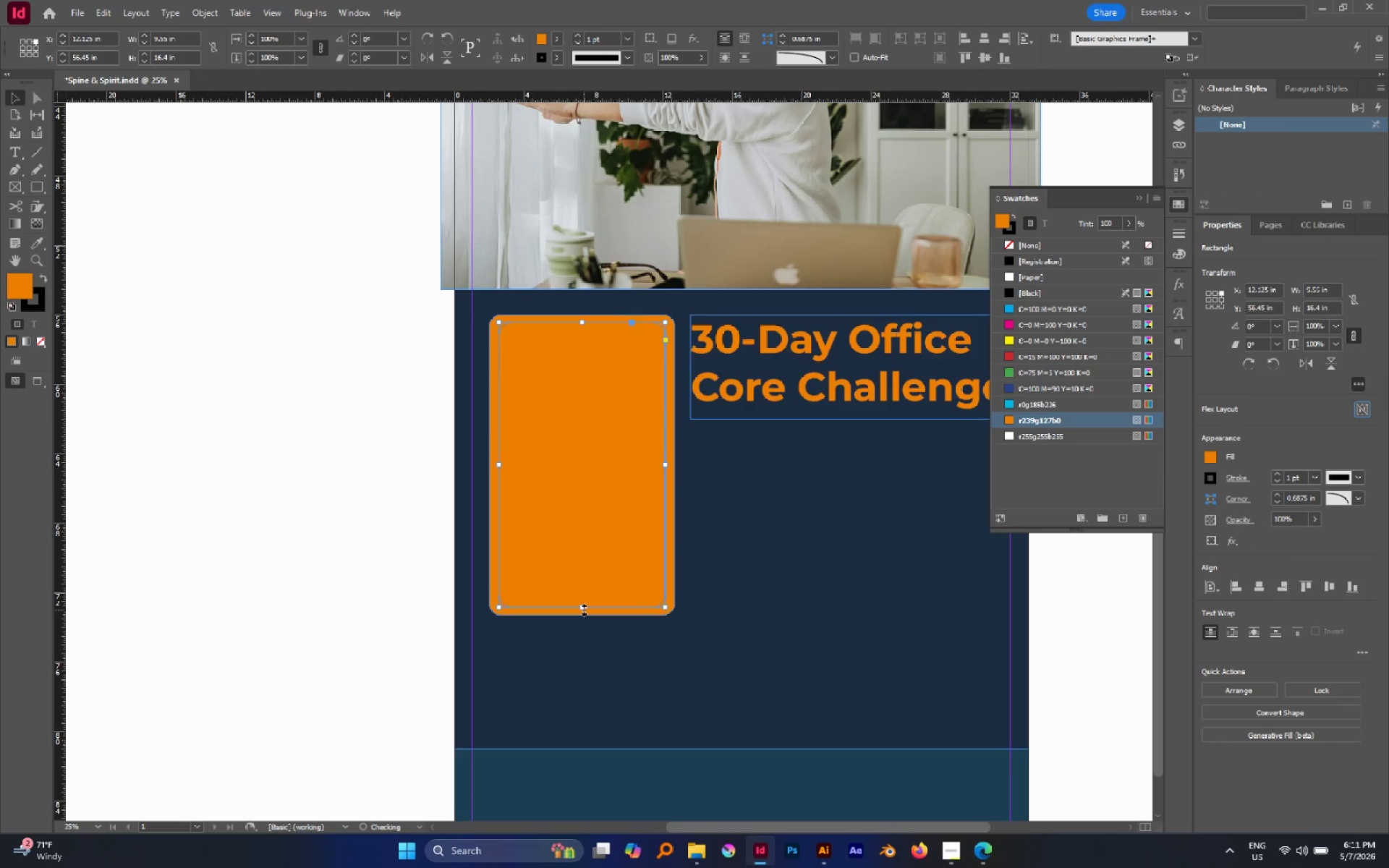 
left_click_drag(start_coordinate=[584, 610], to_coordinate=[585, 480])
 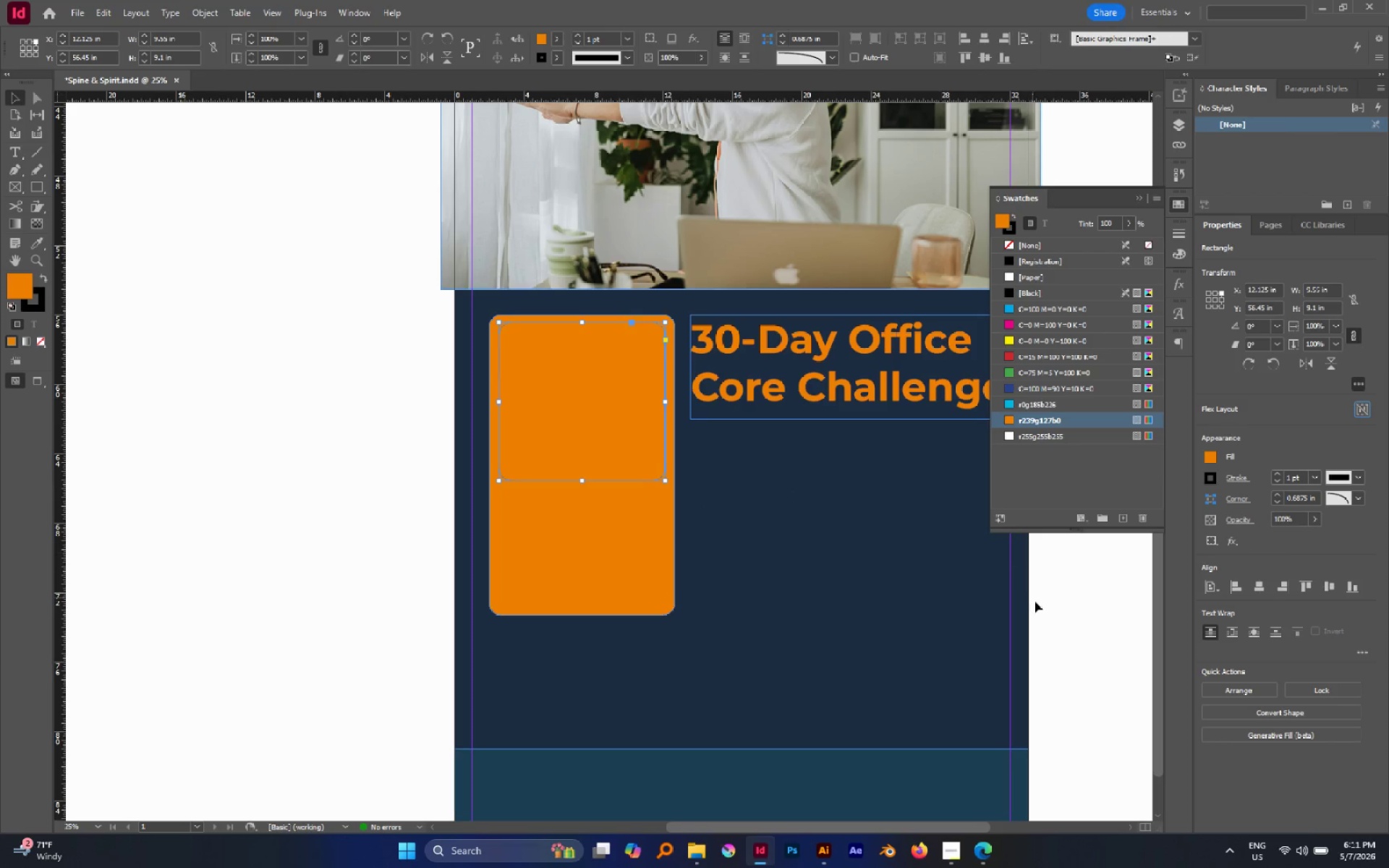 
key(I)
 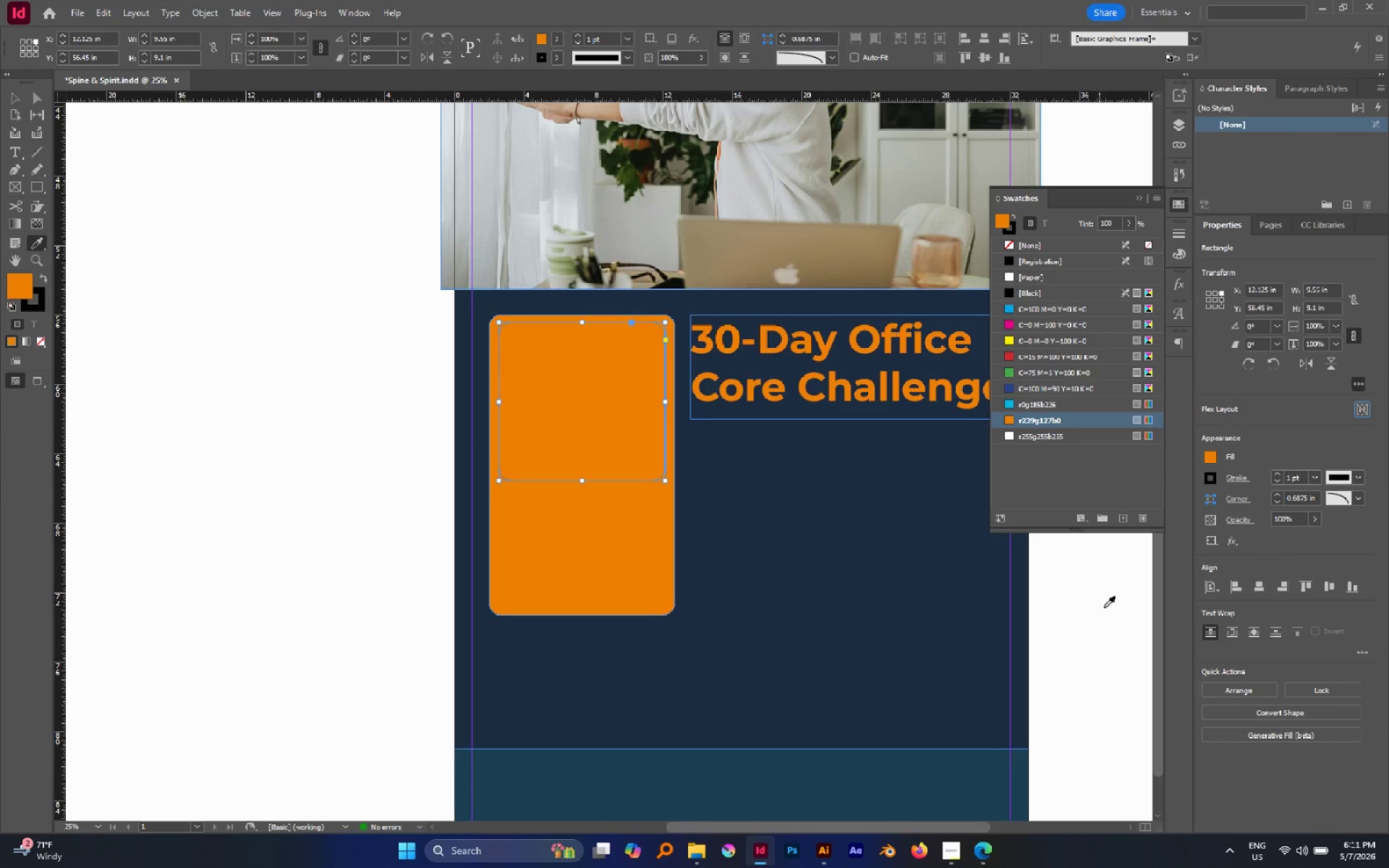 
left_click([1125, 608])
 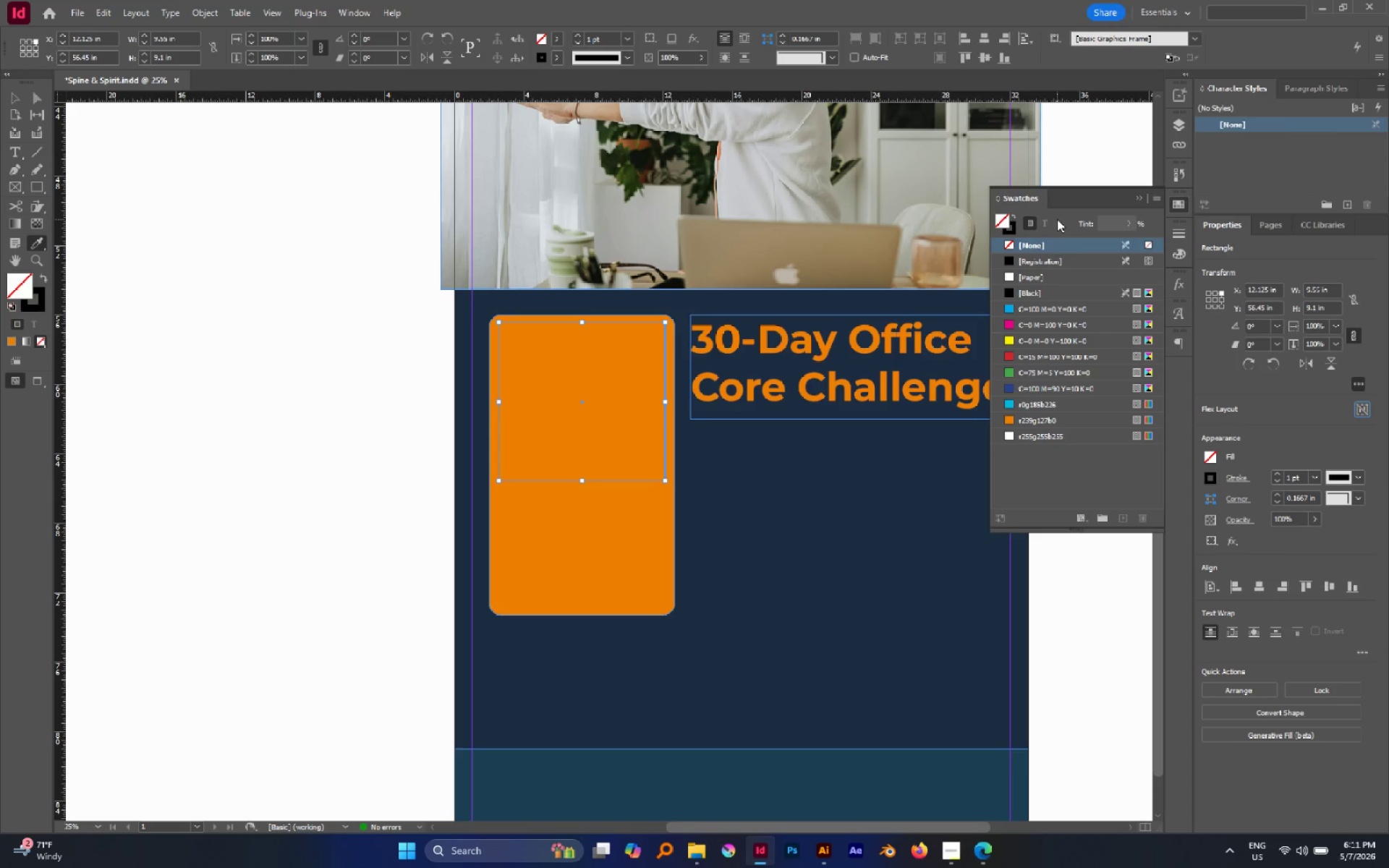 
left_click([19, 98])
 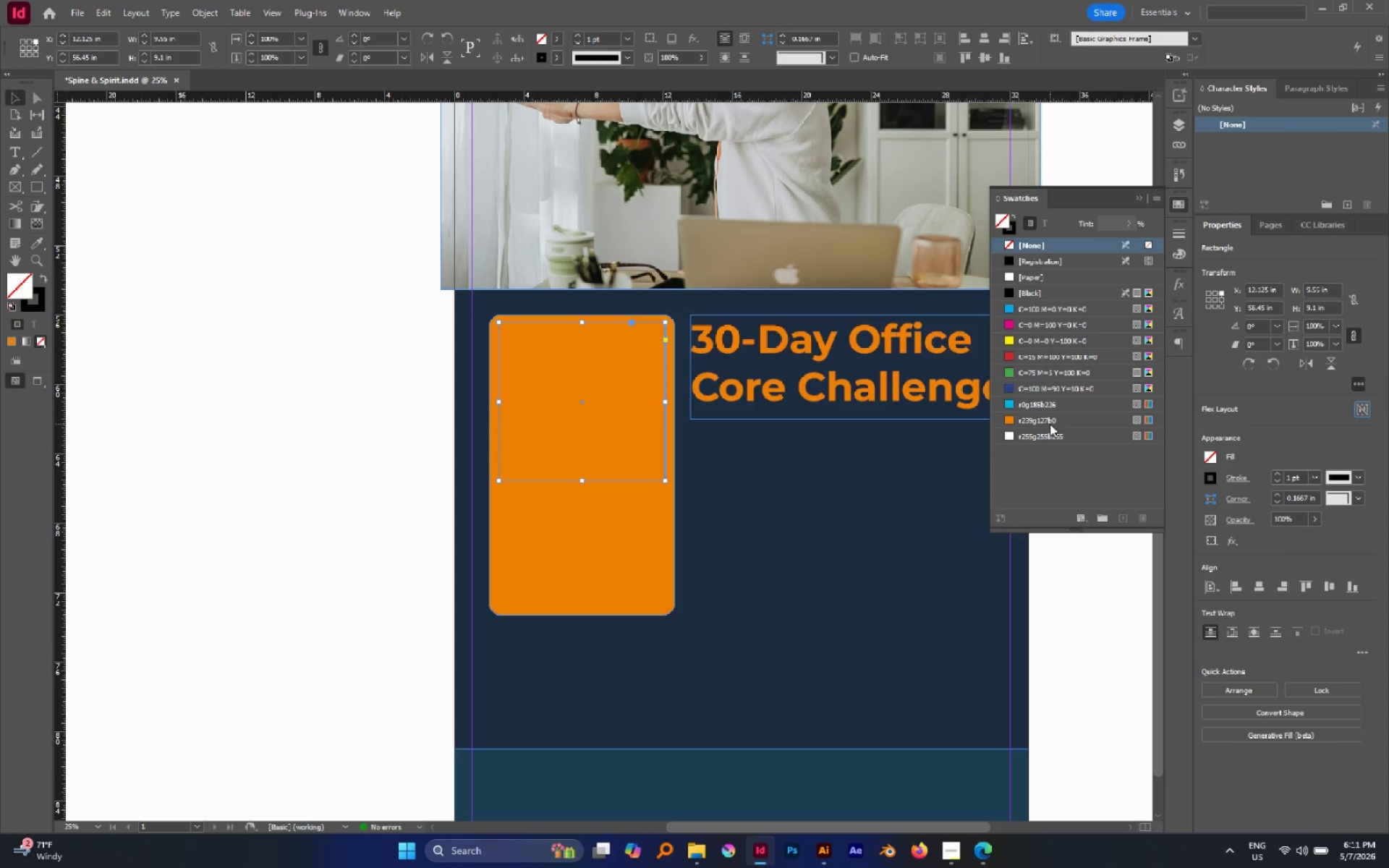 
left_click([1040, 438])
 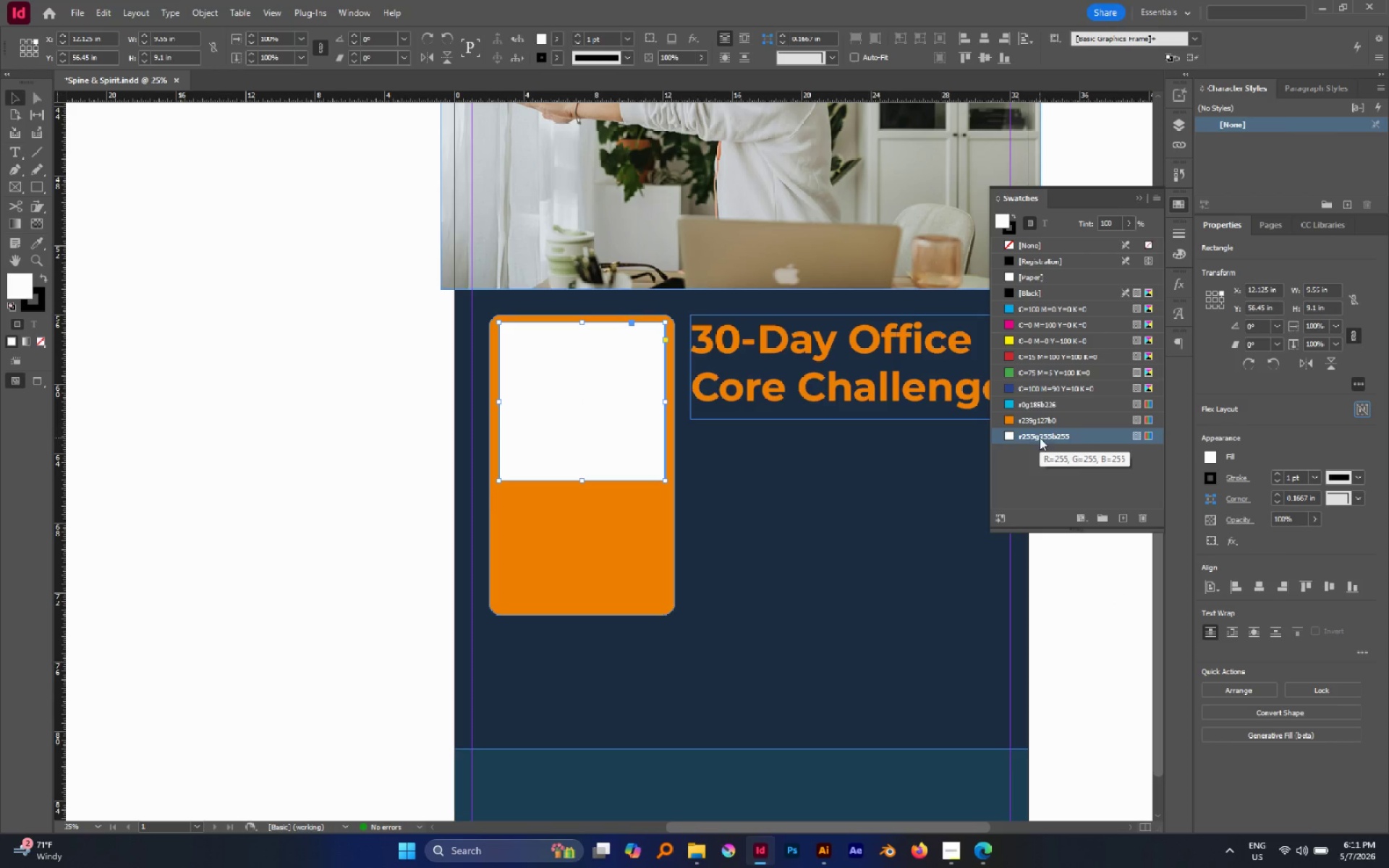 
key(Control+Z)
 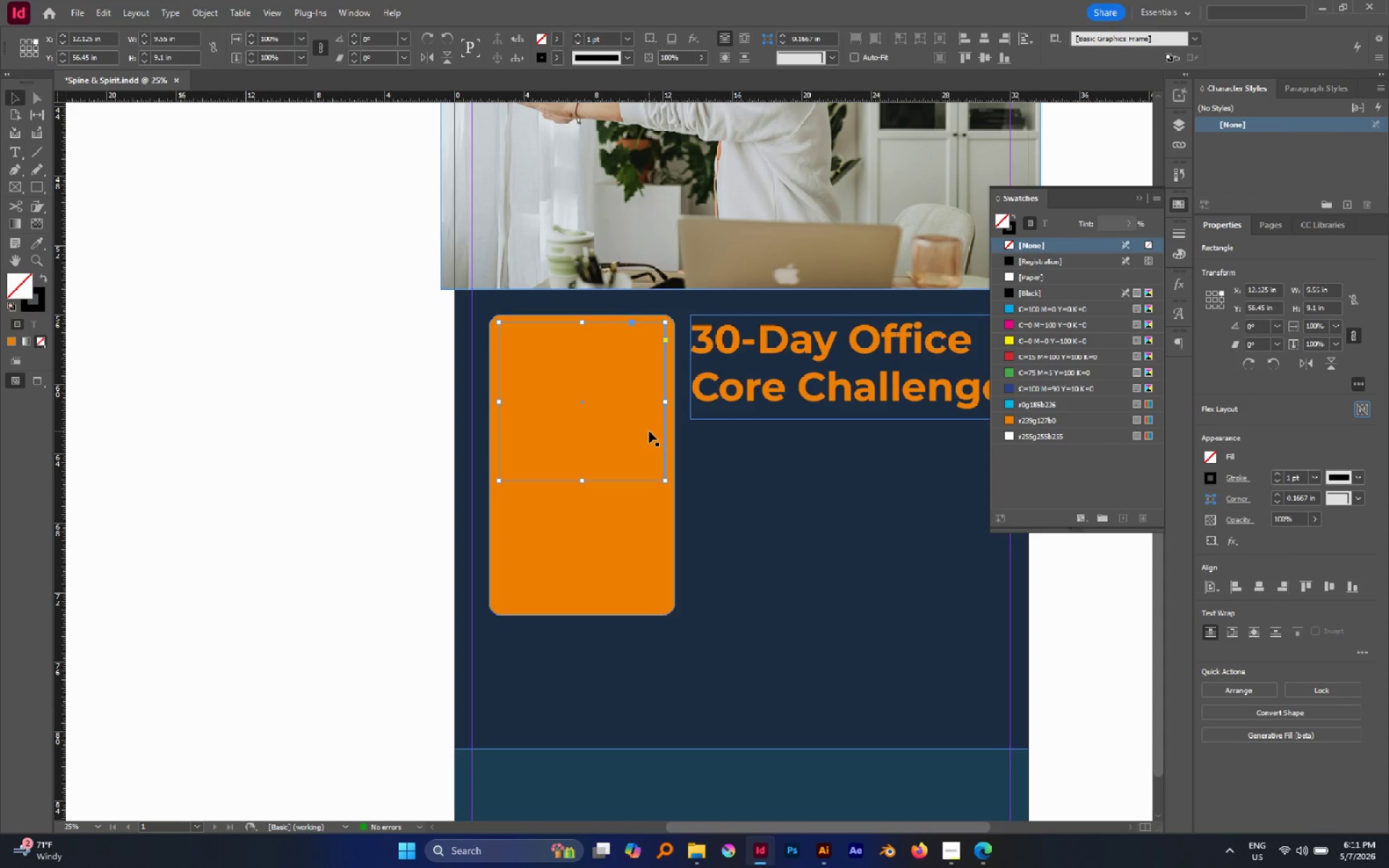 
key(Control+Z)
 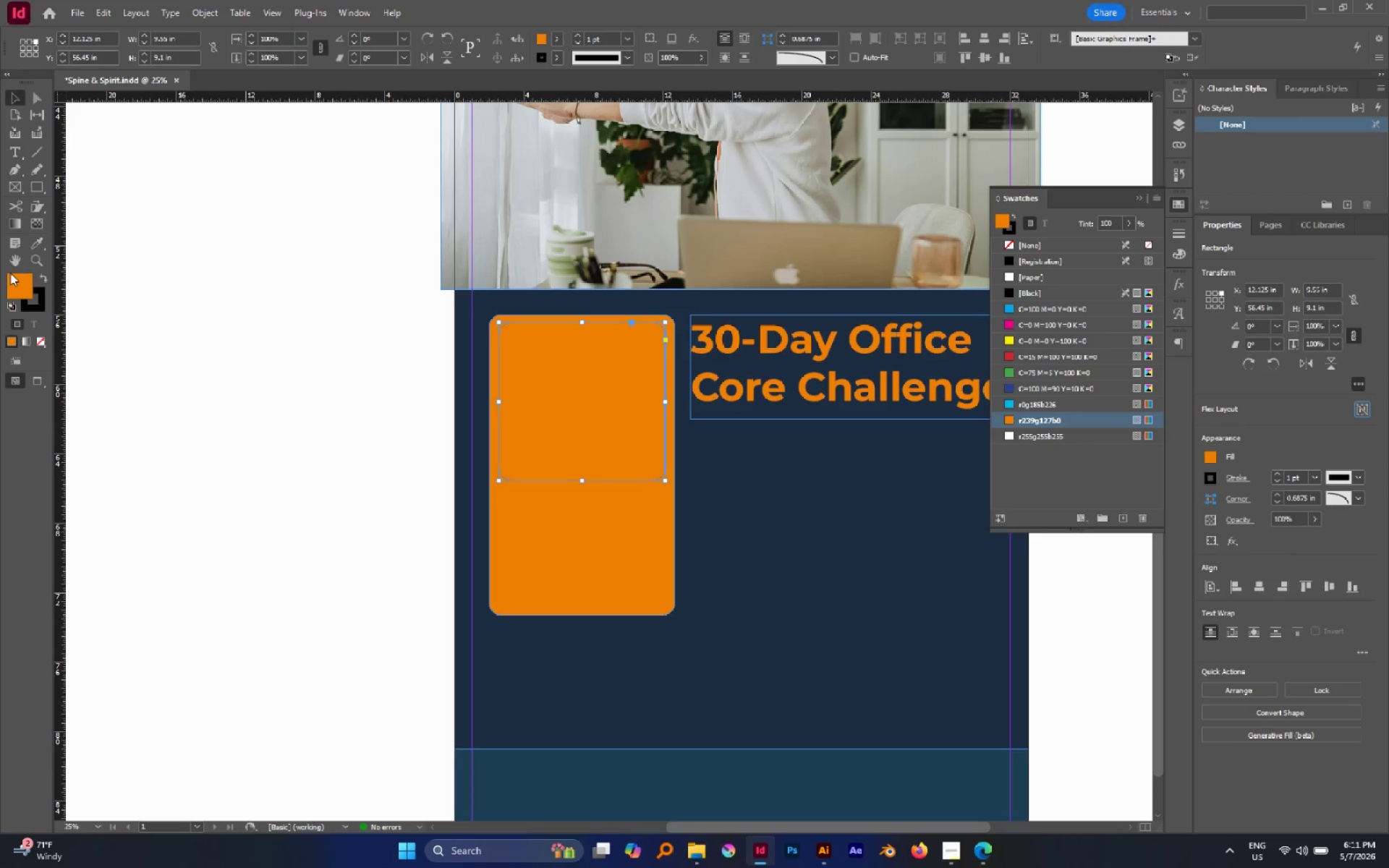 
left_click([17, 281])
 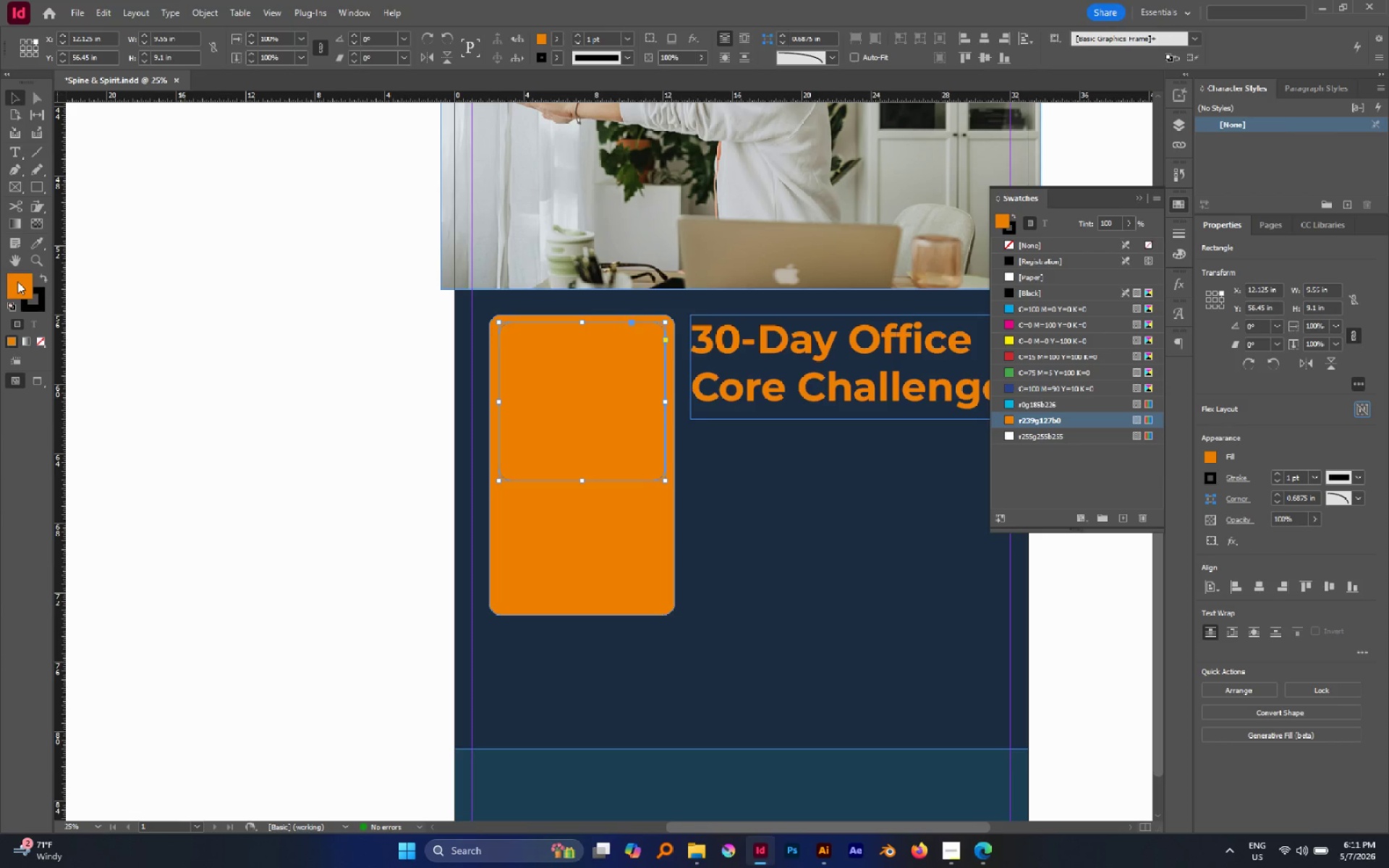 
double_click([17, 281])
 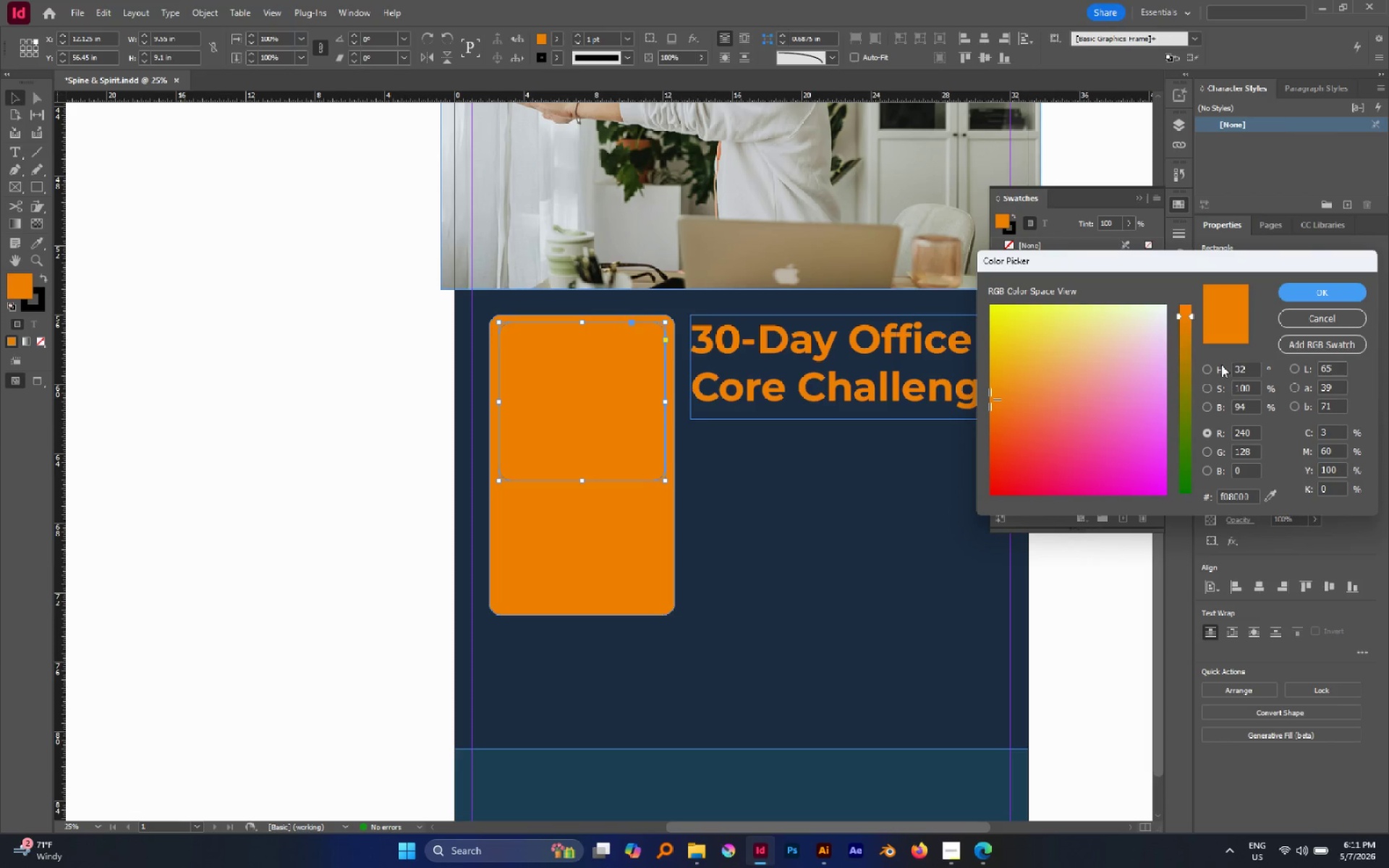 
left_click([1225, 368])
 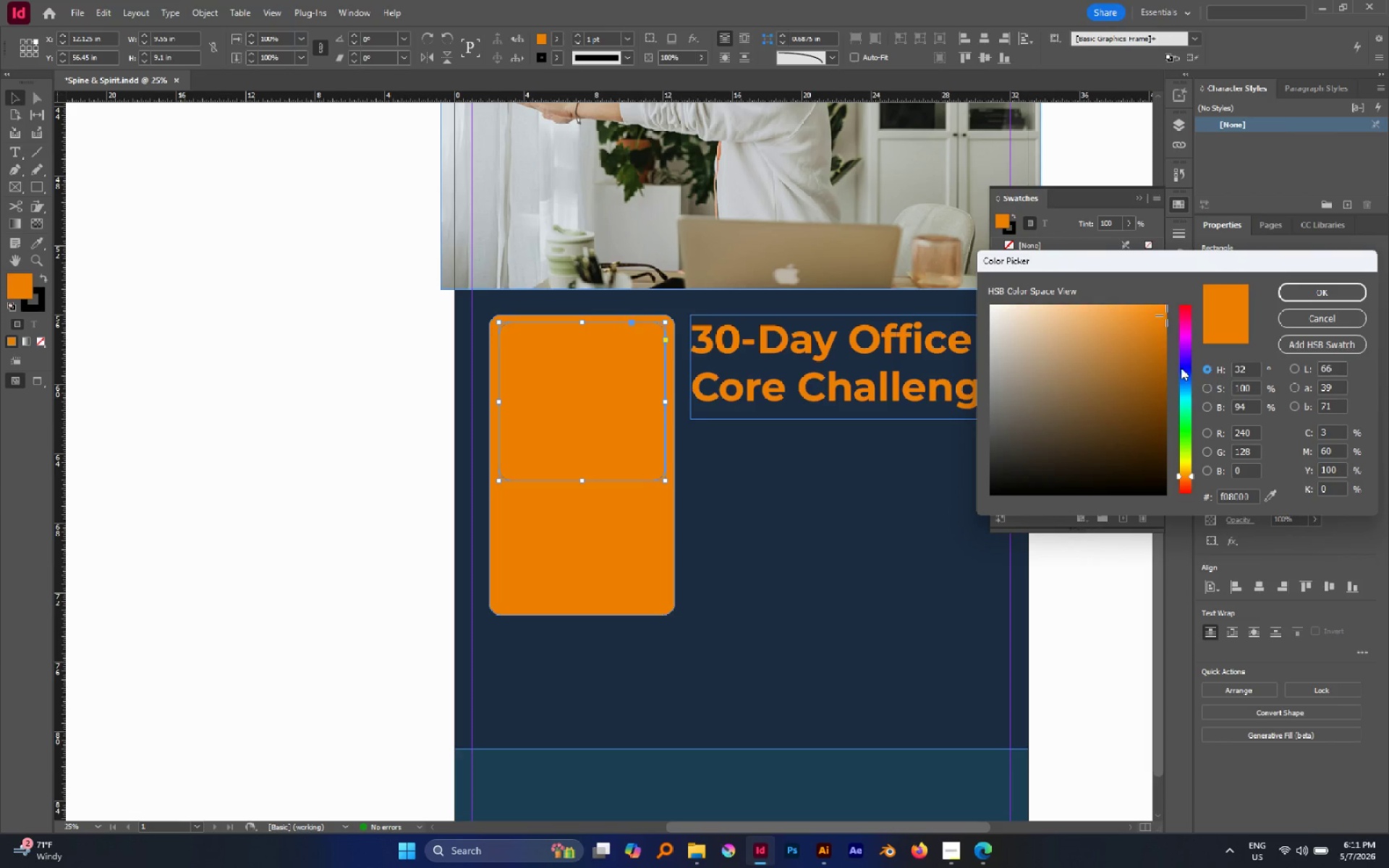 
left_click_drag(start_coordinate=[1125, 357], to_coordinate=[828, 225])
 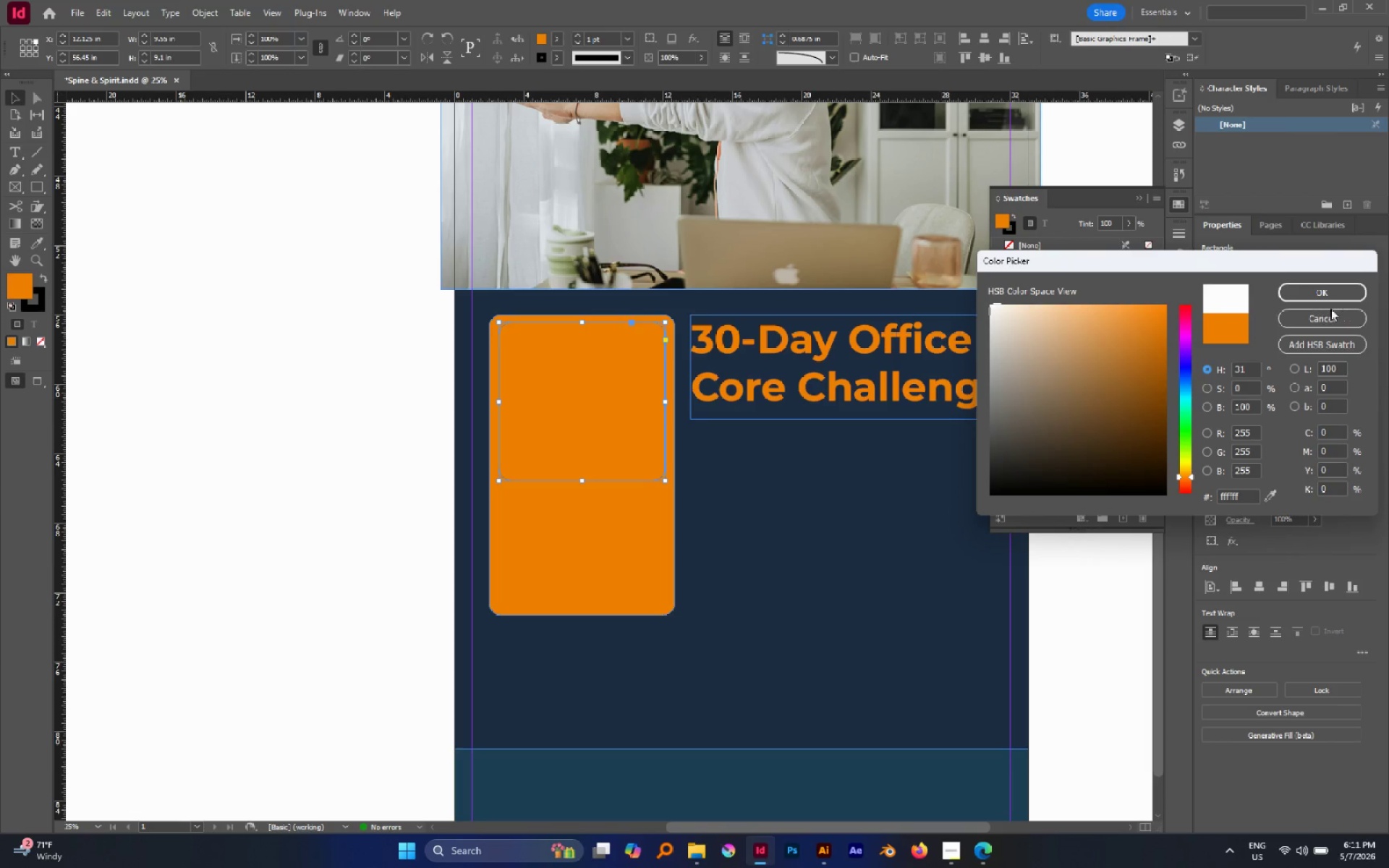 
left_click([1326, 300])
 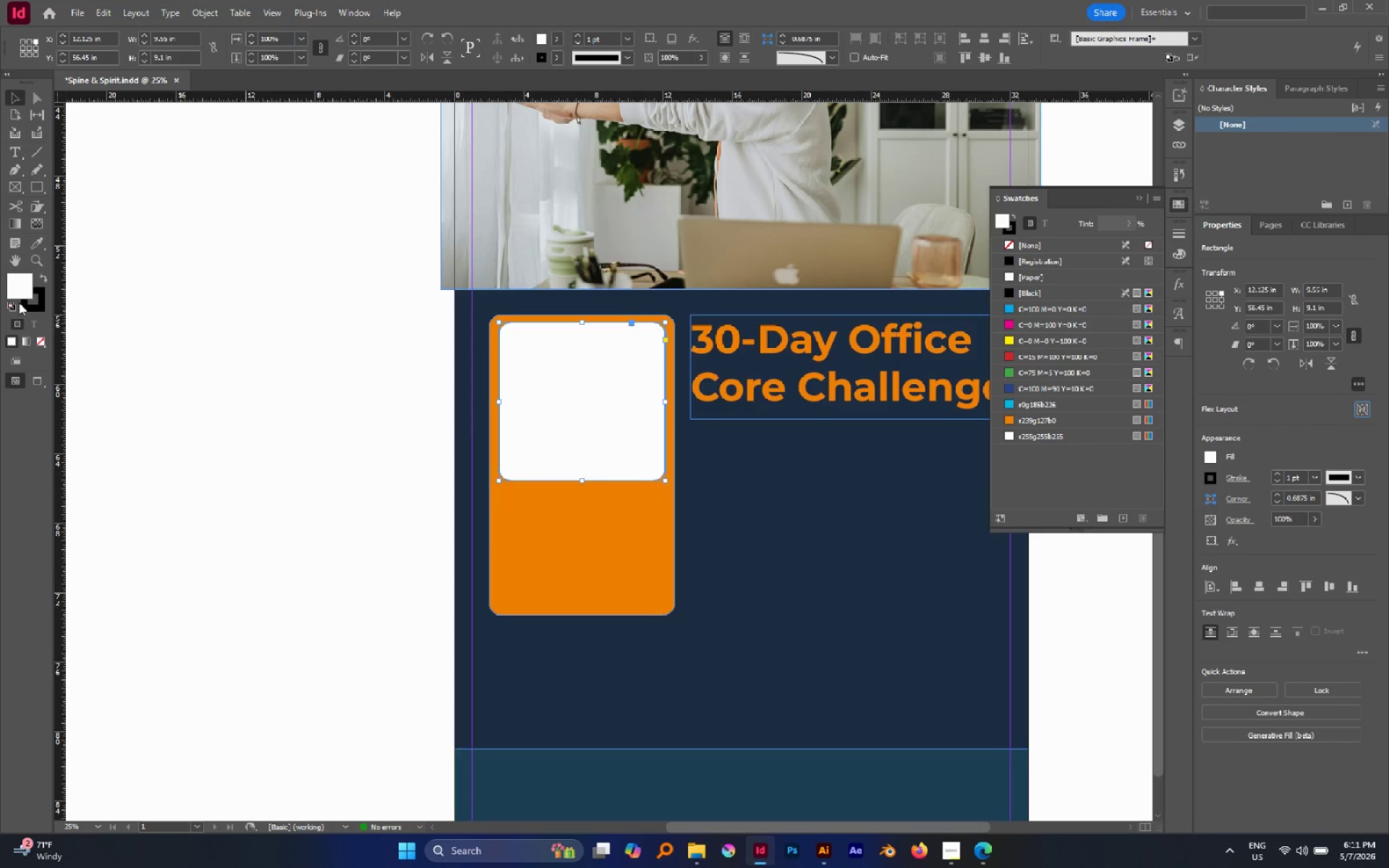 
double_click([35, 309])
 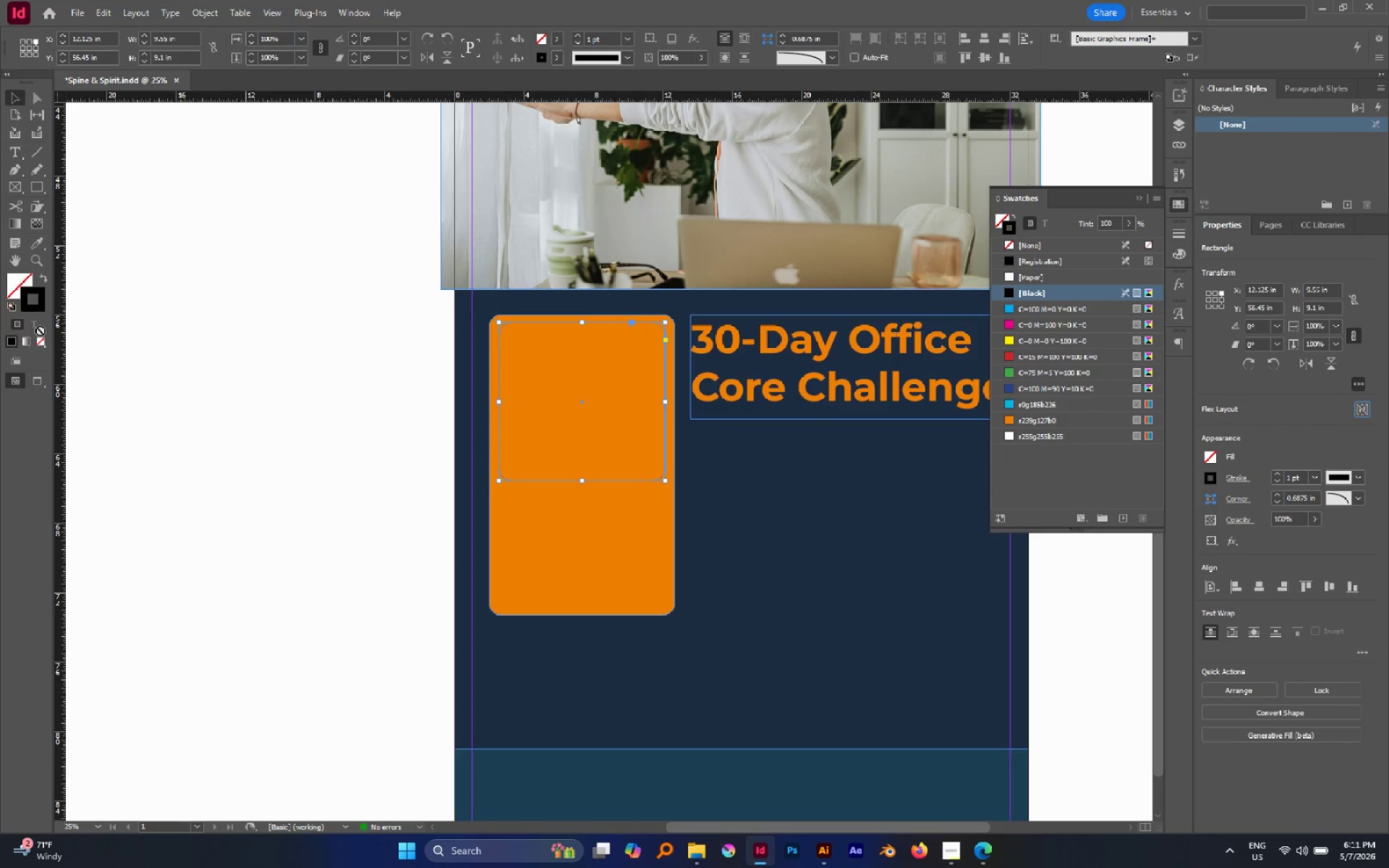 
key(Control+Z)
 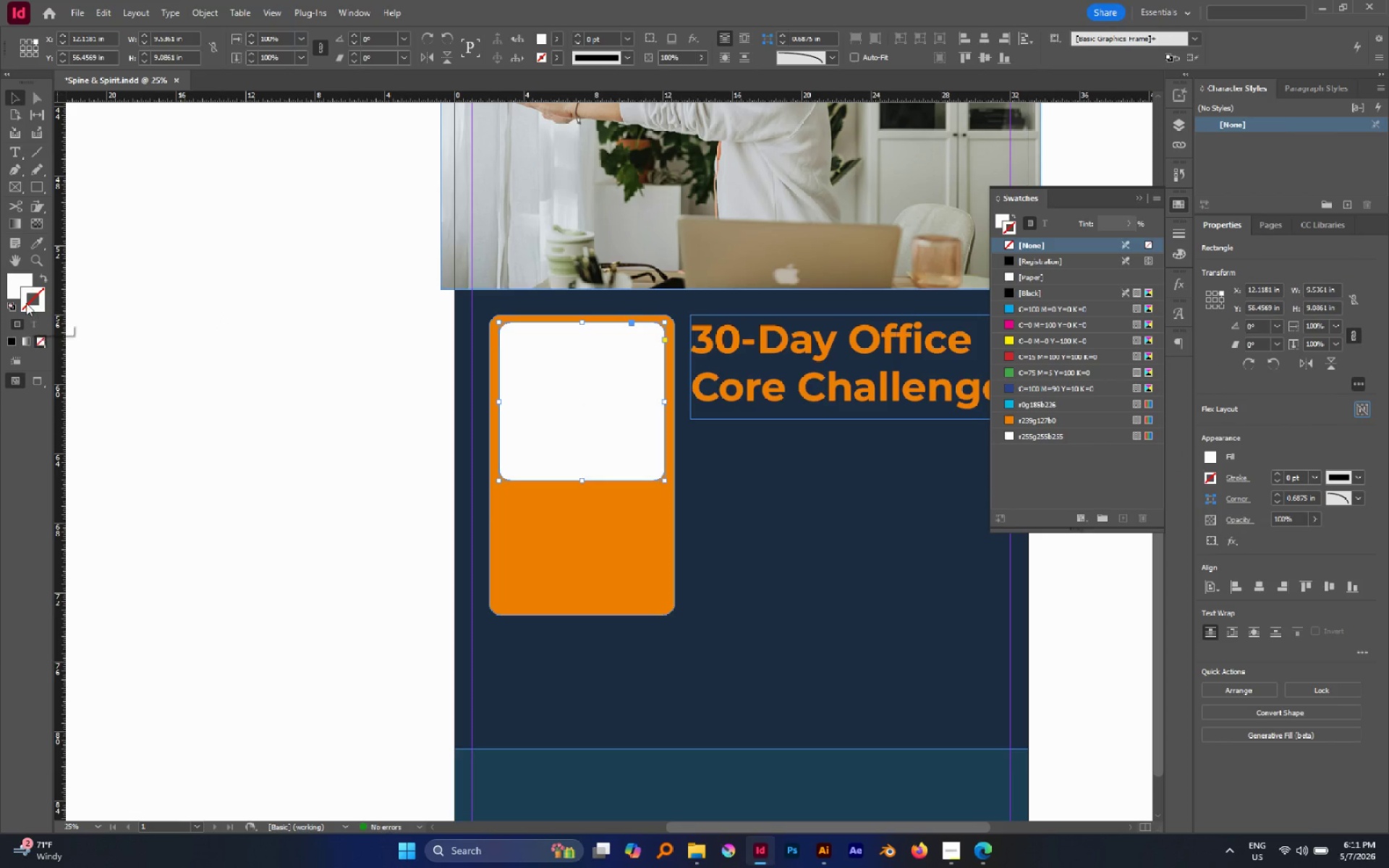 
double_click([118, 301])
 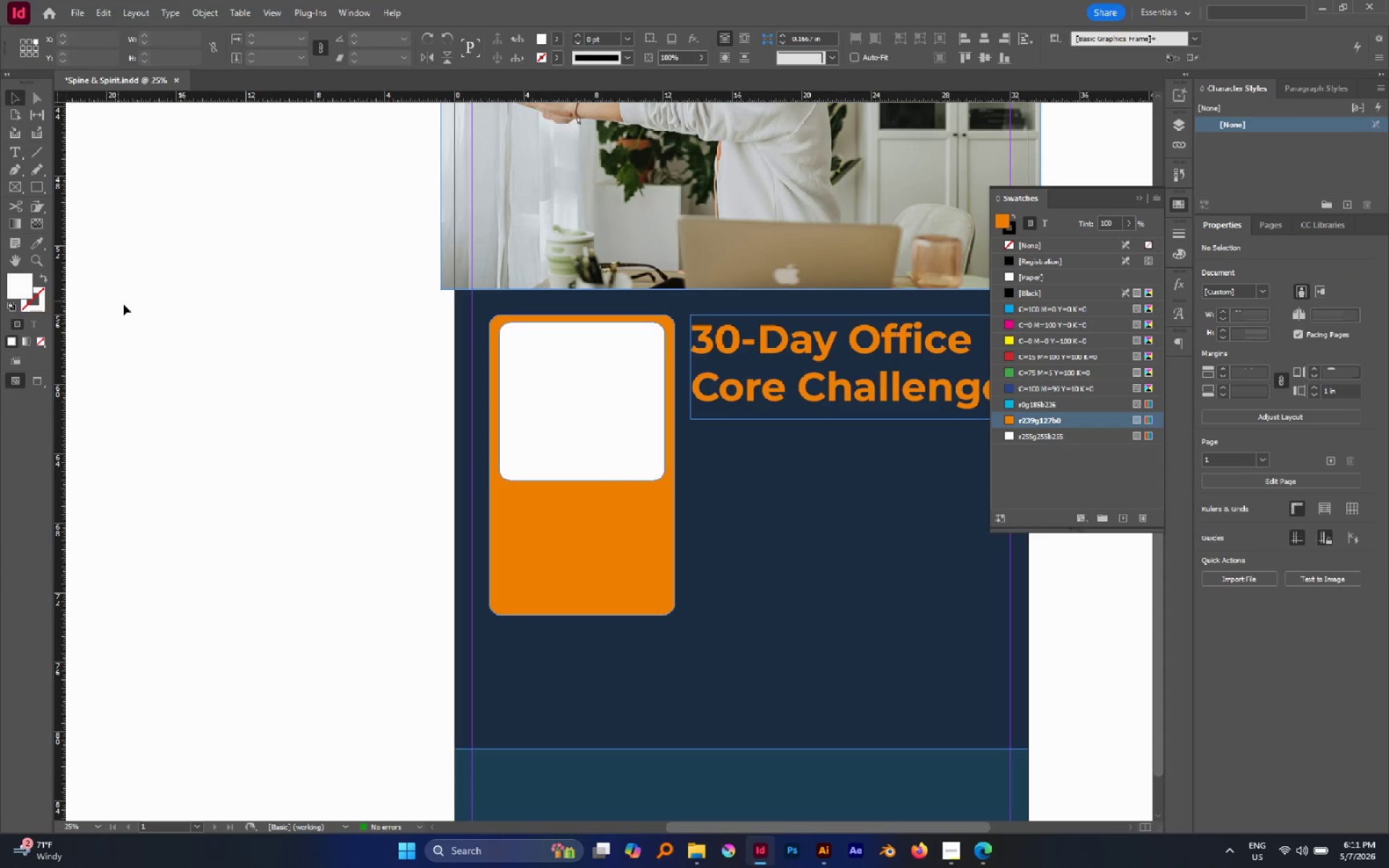 
left_click([184, 318])
 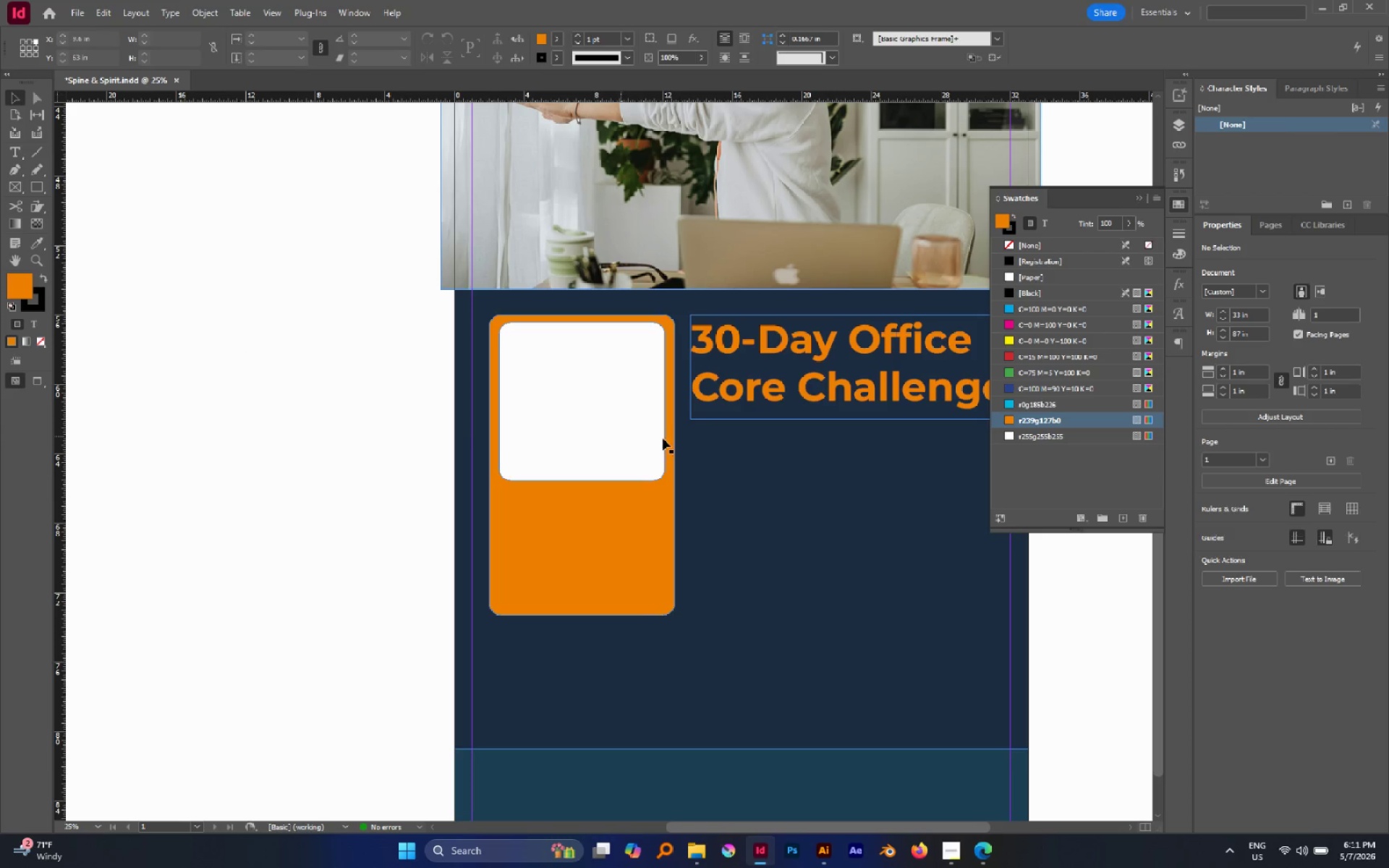 
hold_key(key=AltLeft, duration=0.72)
scroll: coordinate [541, 412], scroll_direction: up, amount: 1.0
 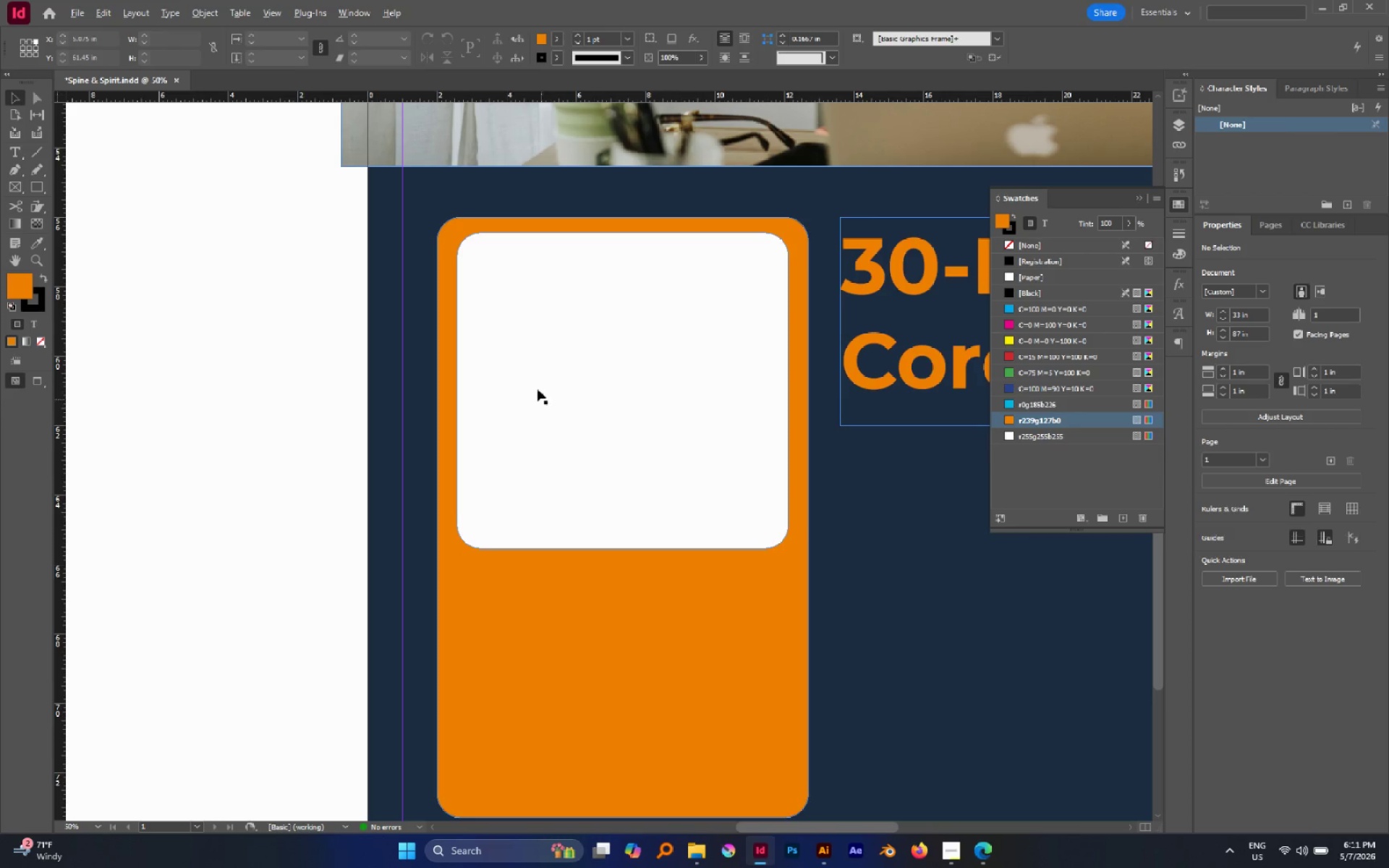 
hold_key(key=AltLeft, duration=0.75)
scroll: coordinate [545, 346], scroll_direction: up, amount: 1.0
 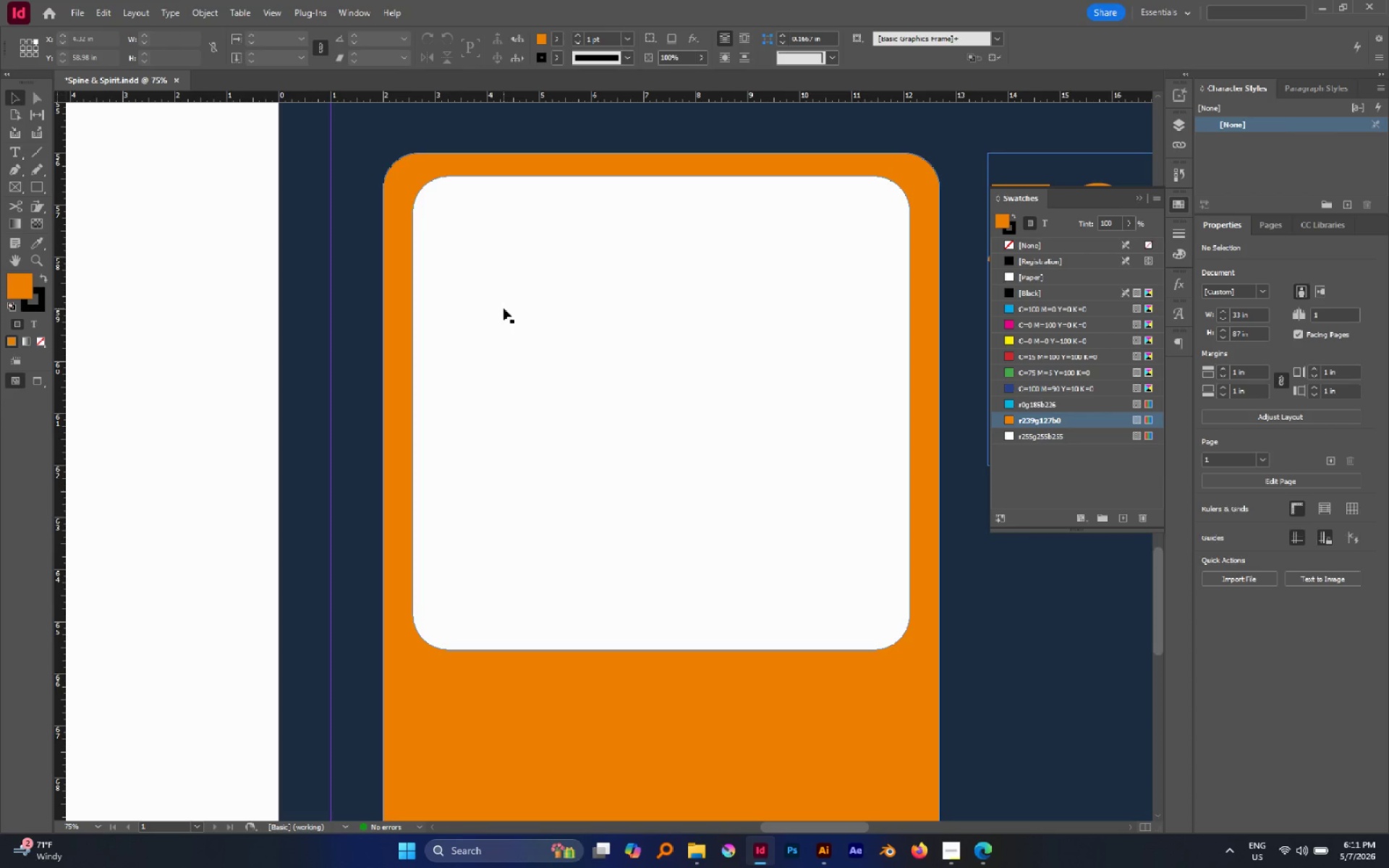 
key(M)
 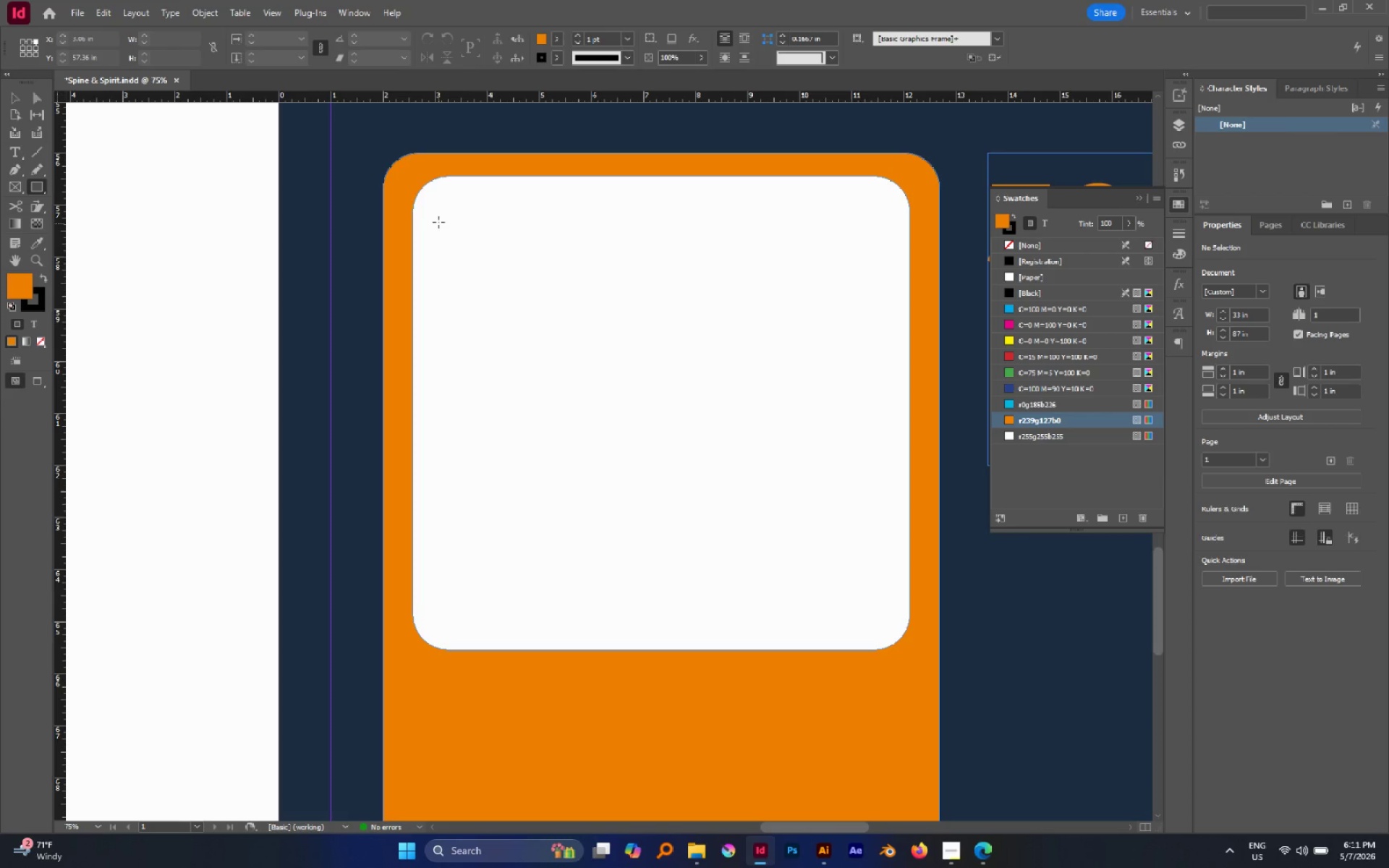 
left_click_drag(start_coordinate=[438, 210], to_coordinate=[600, 370])
 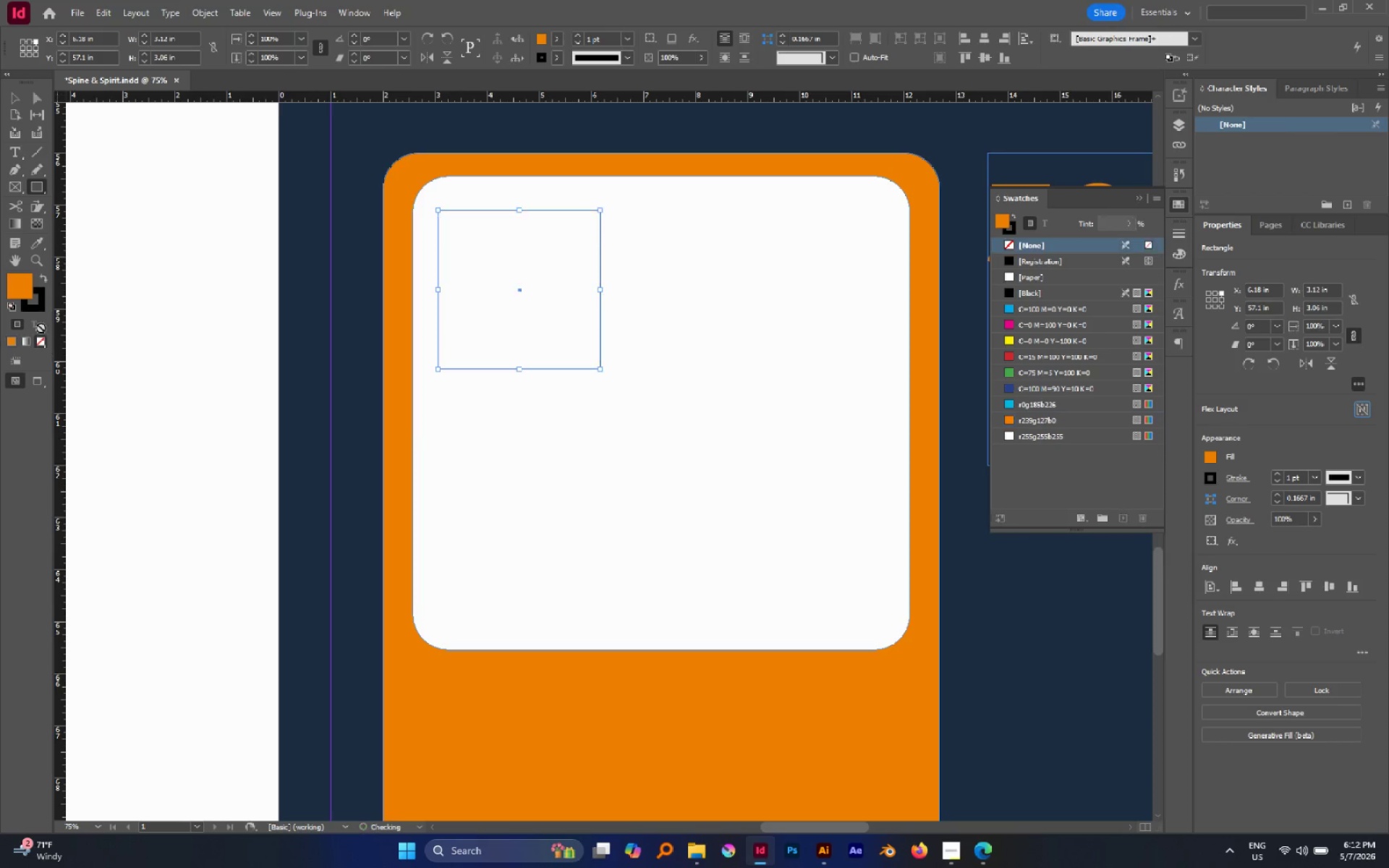 
left_click([39, 278])
 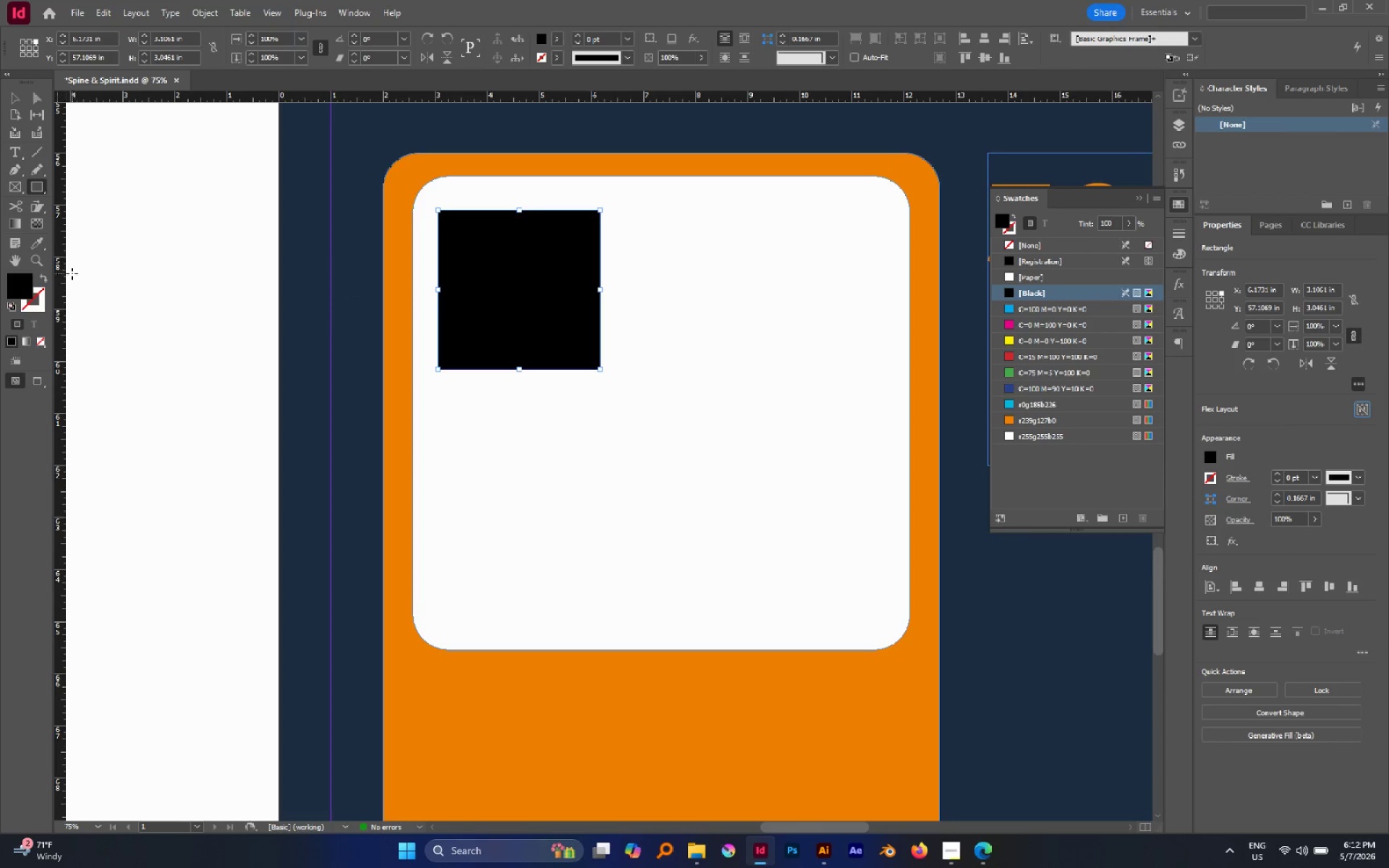 
left_click([43, 276])
 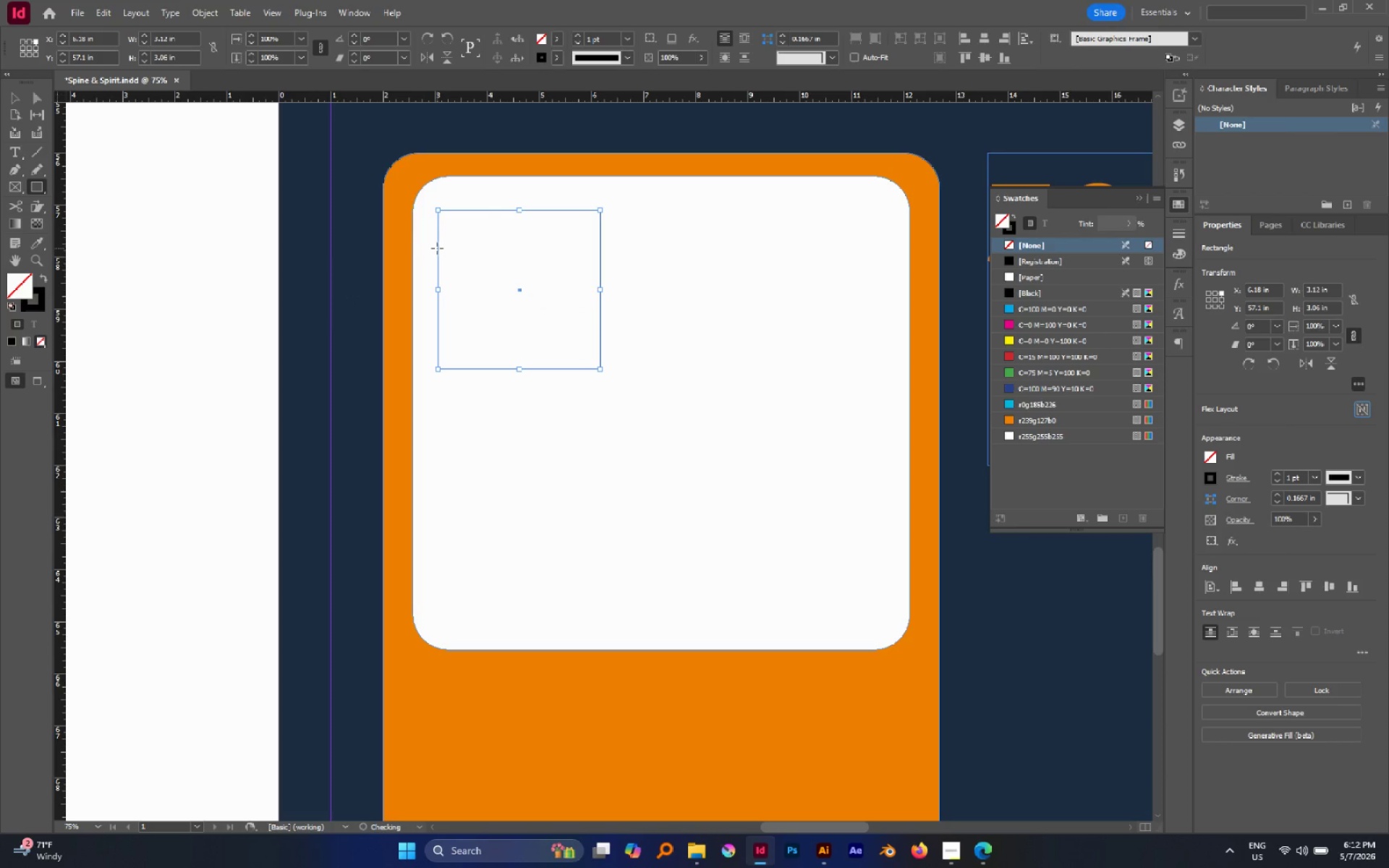 
key(V)
 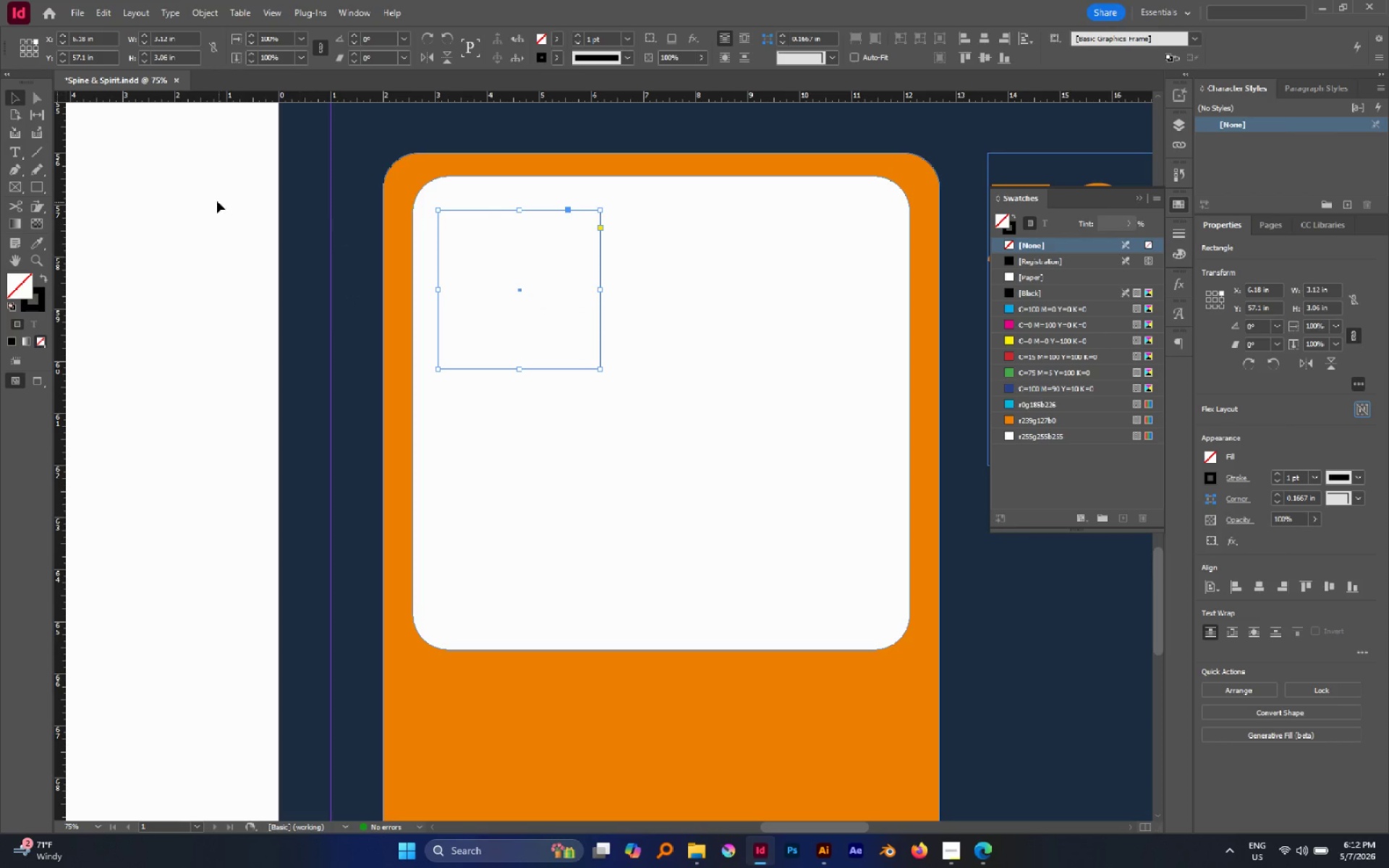 
left_click([217, 201])
 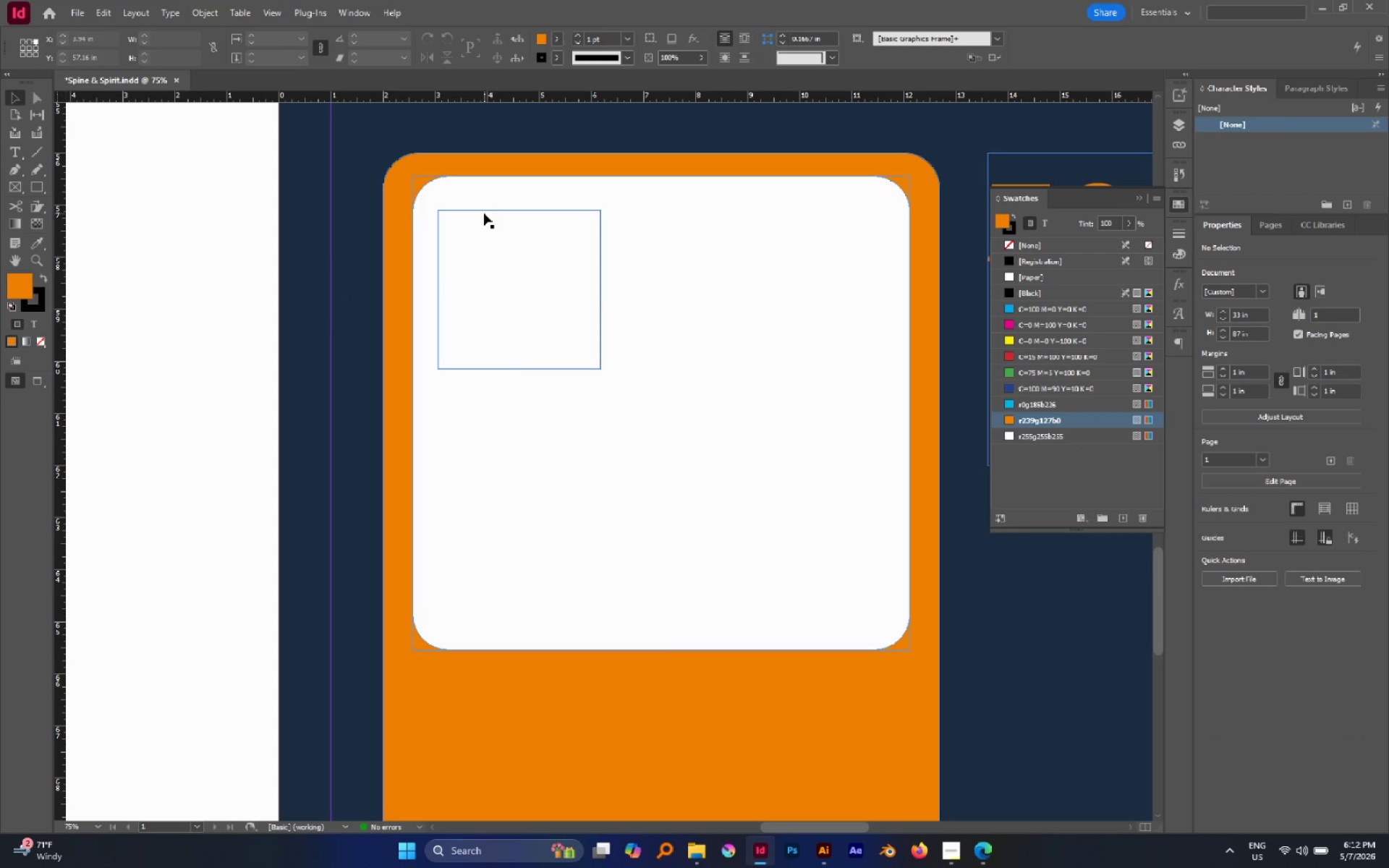 
left_click([484, 212])
 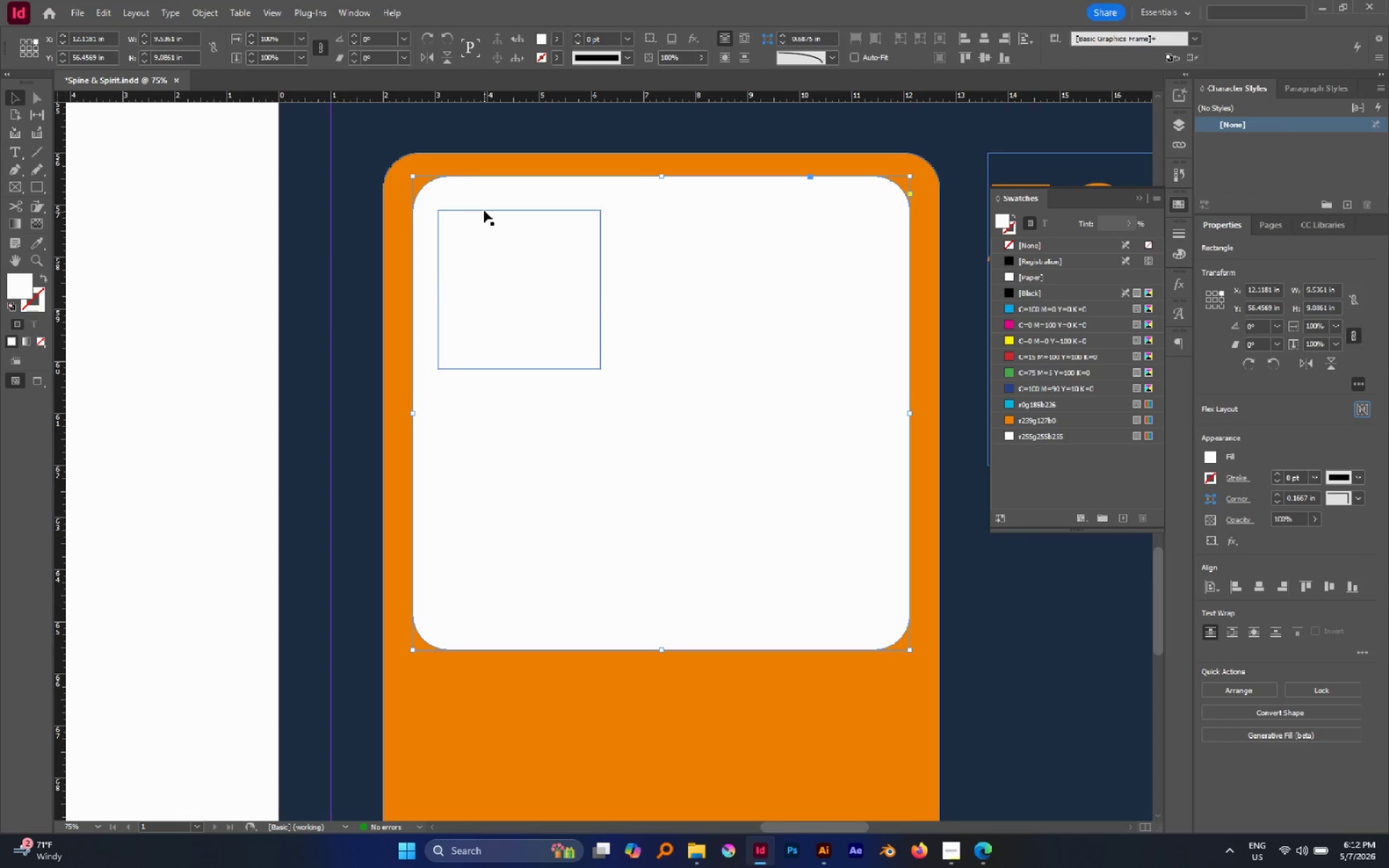 
left_click([484, 210])
 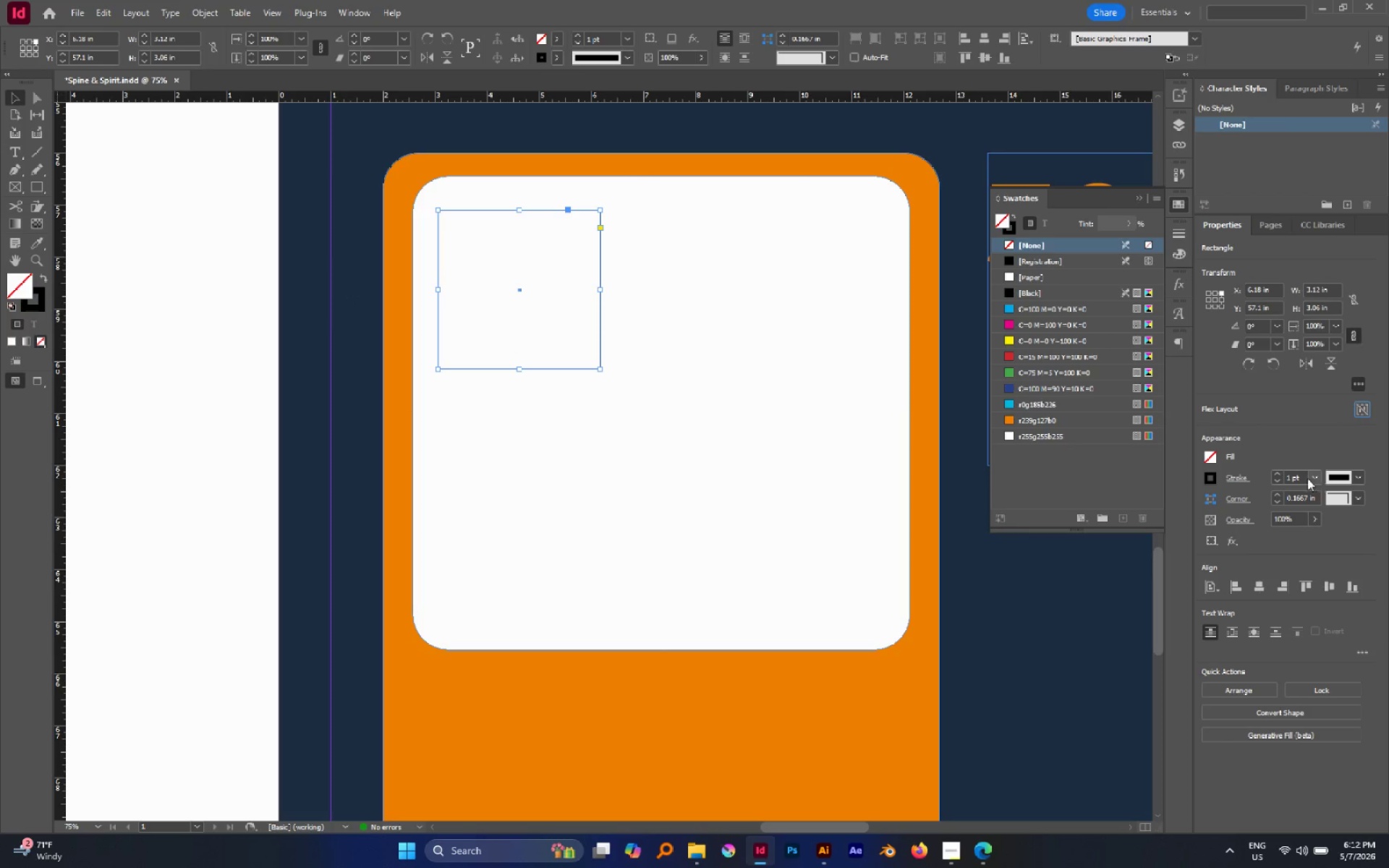 
left_click_drag(start_coordinate=[1286, 478], to_coordinate=[1278, 477])
 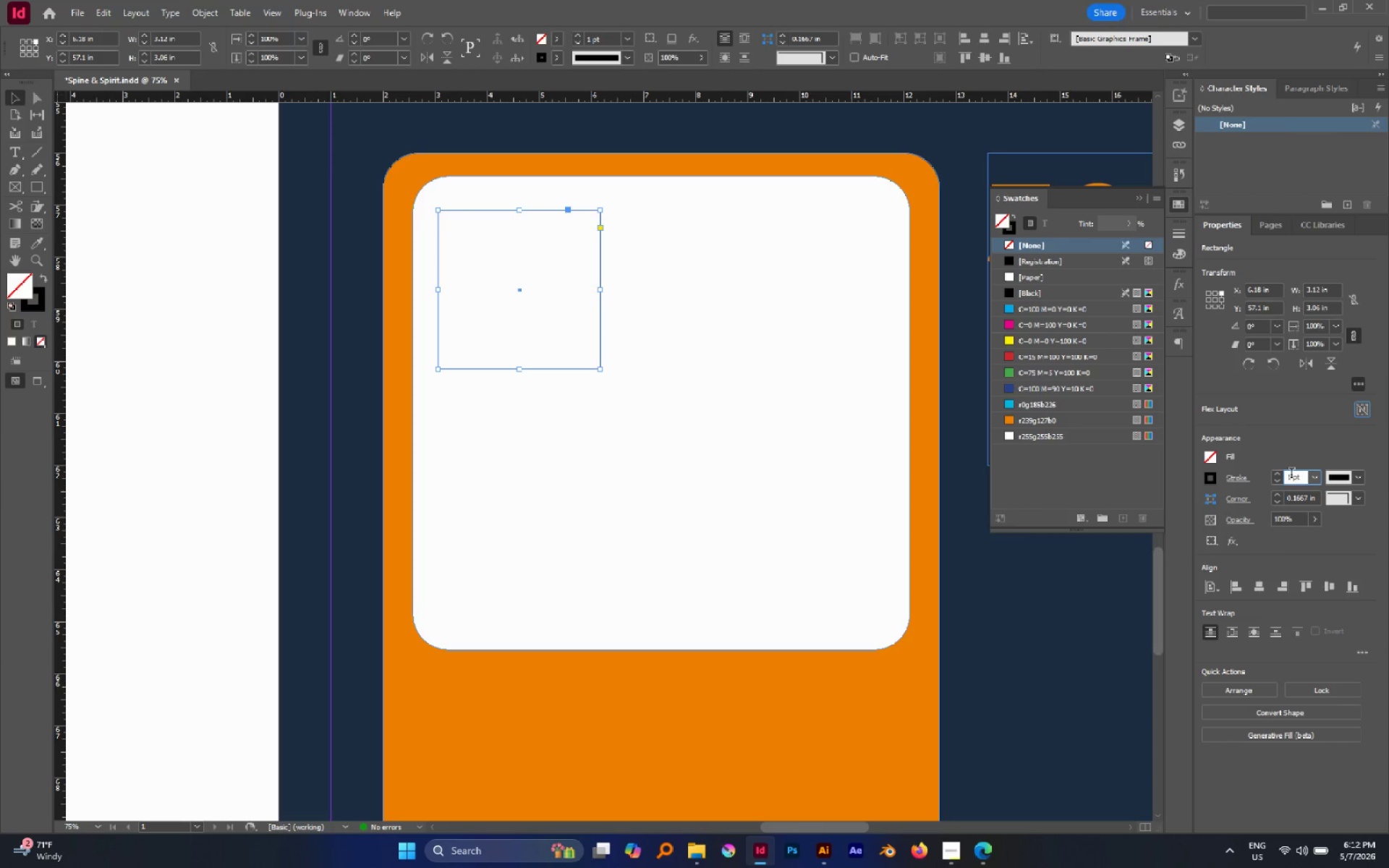 
left_click_drag(start_coordinate=[1291, 475], to_coordinate=[1270, 473])
 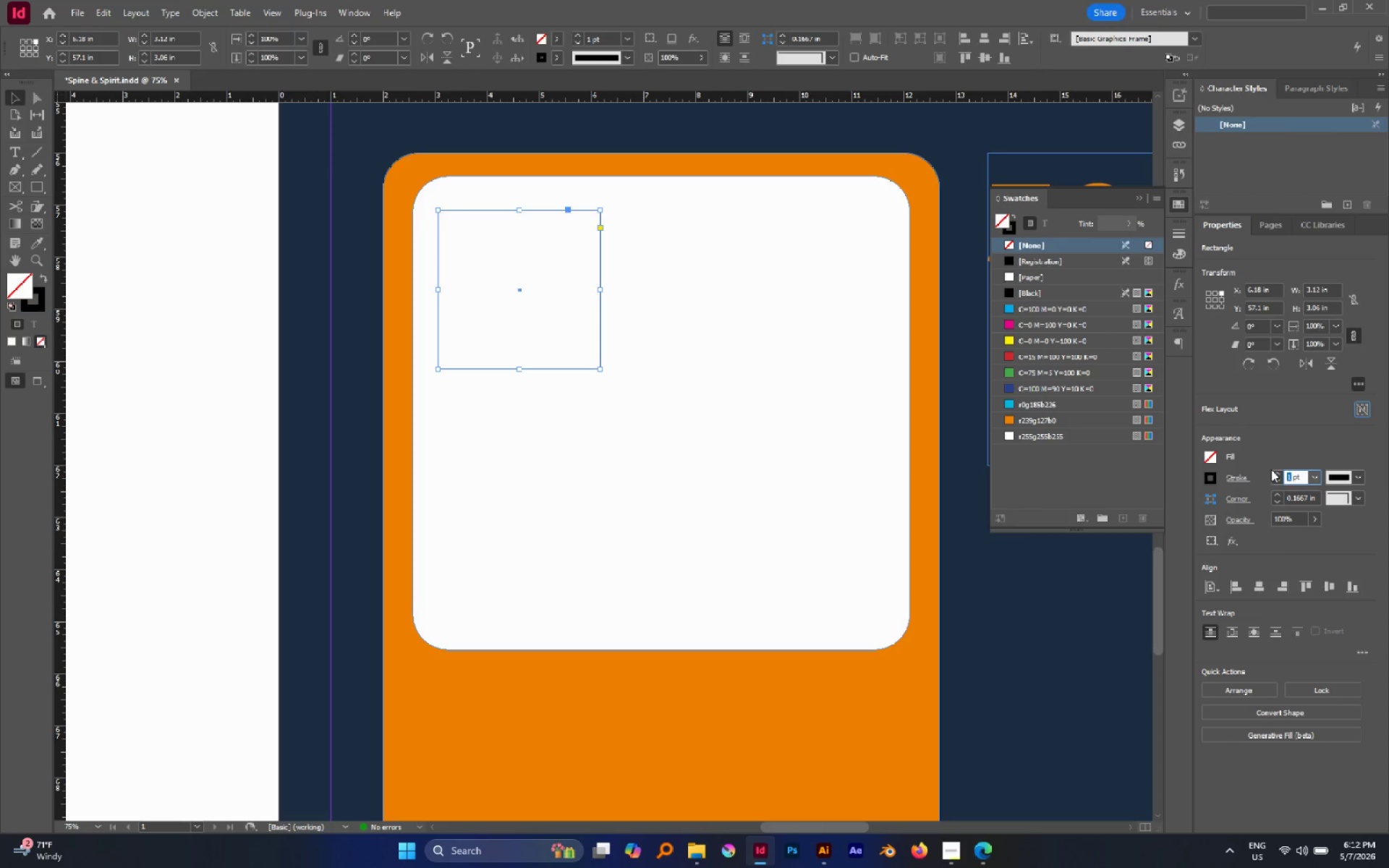 
type(30)
 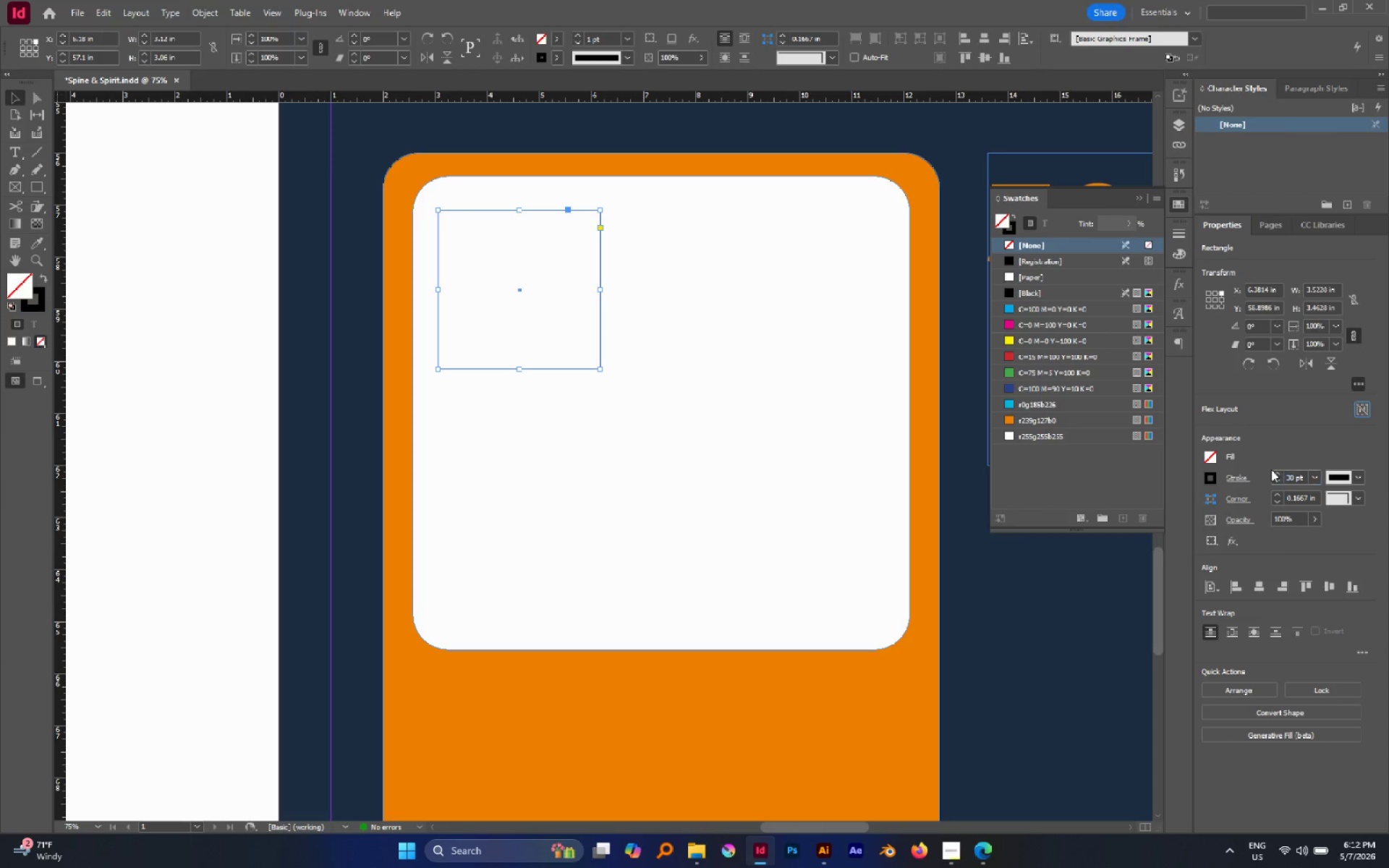 
key(Enter)
 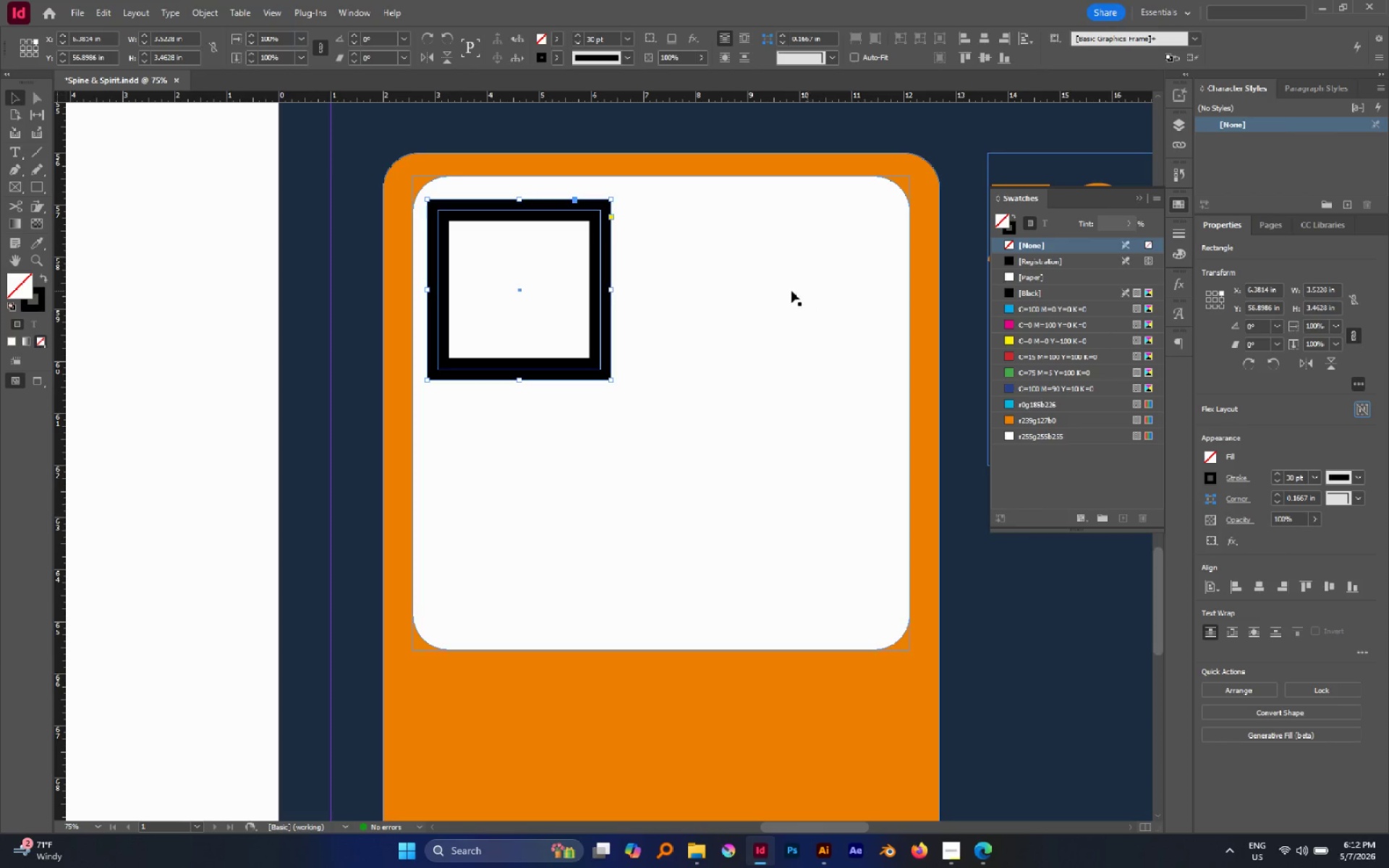 
hold_key(key=AltLeft, duration=2.0)
left_click_drag(start_coordinate=[611, 289], to_coordinate=[595, 290])
 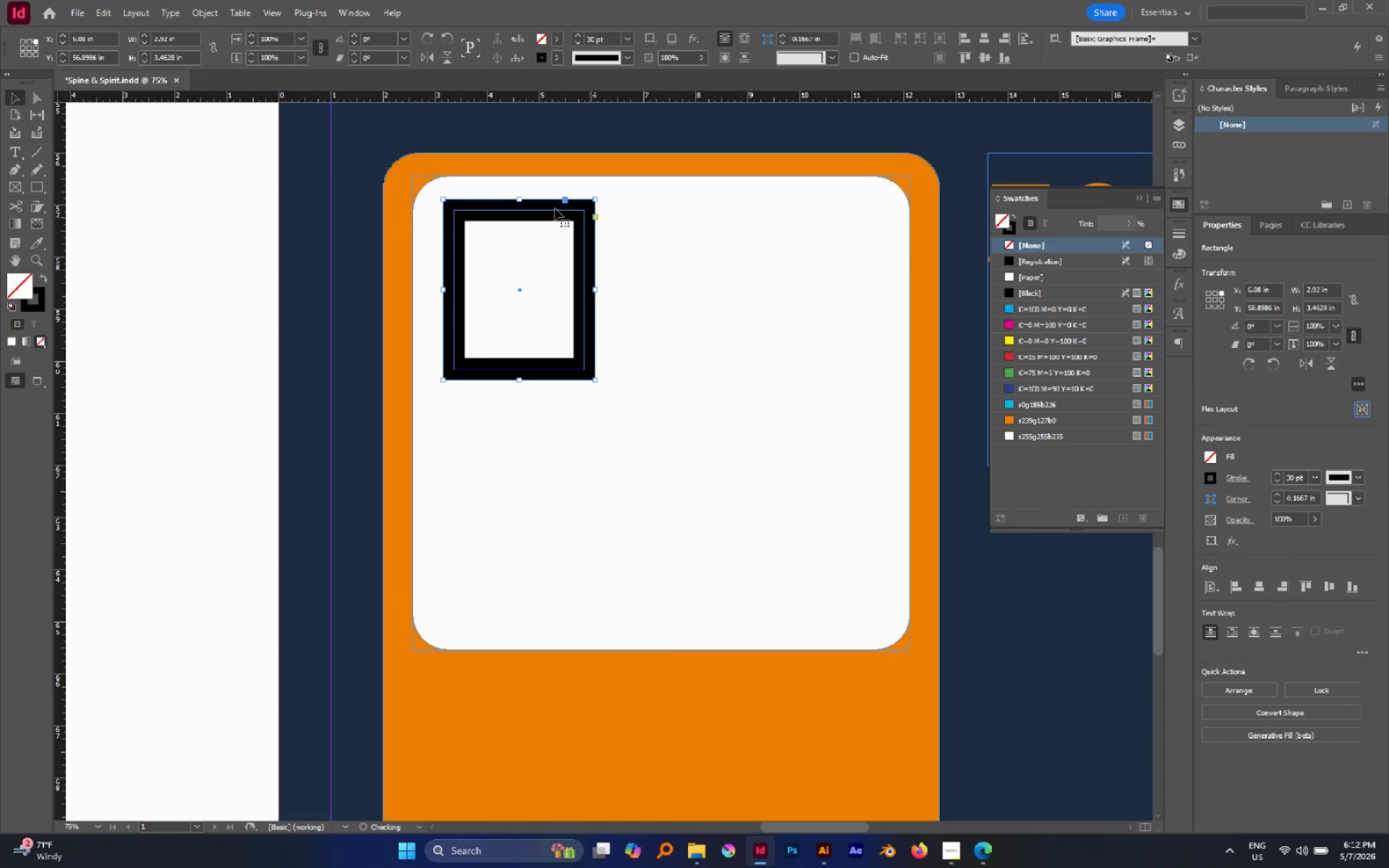 
hold_key(key=AltLeft, duration=1.66)
left_click_drag(start_coordinate=[518, 200], to_coordinate=[520, 221])
 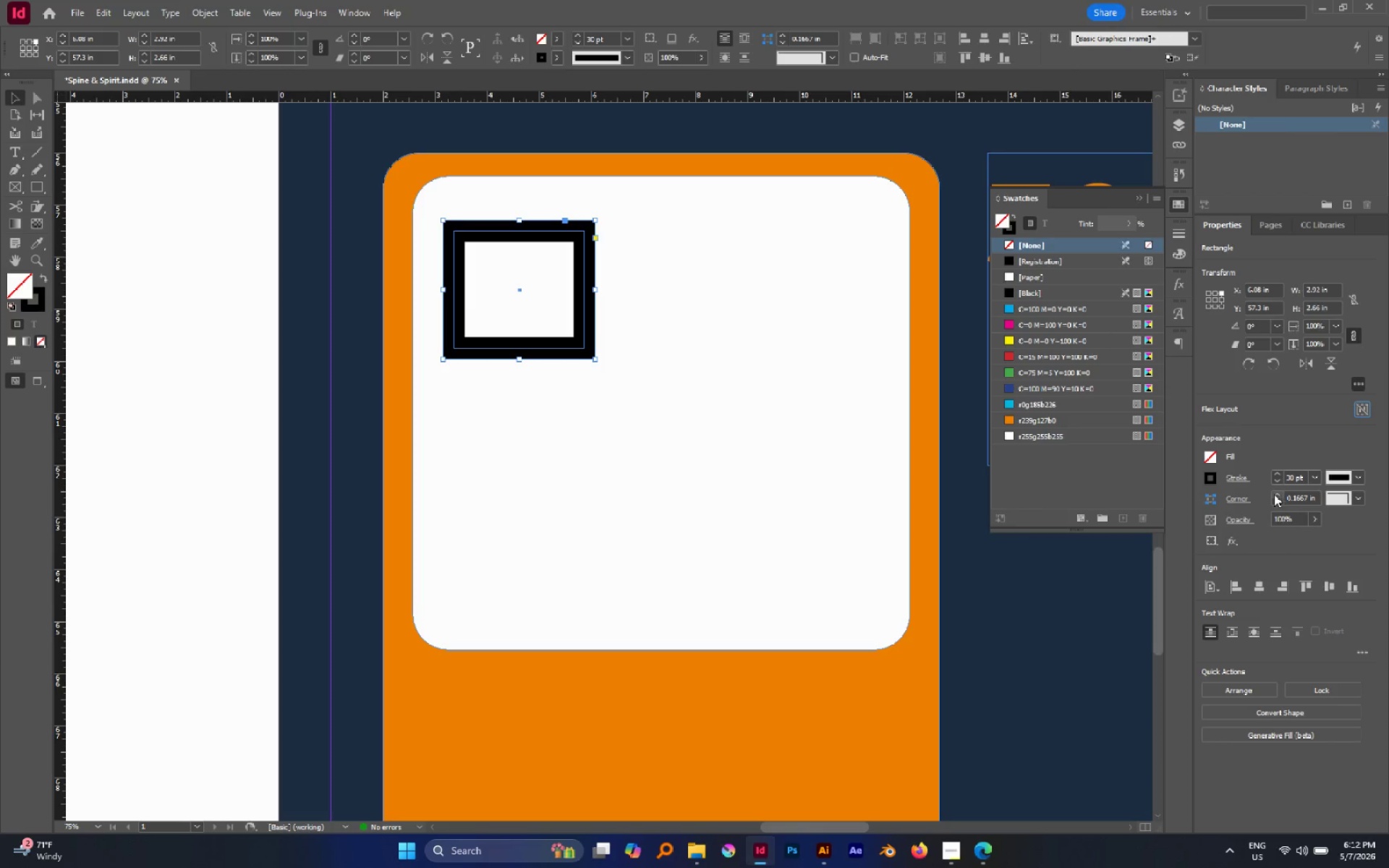 
double_click([1277, 477])
 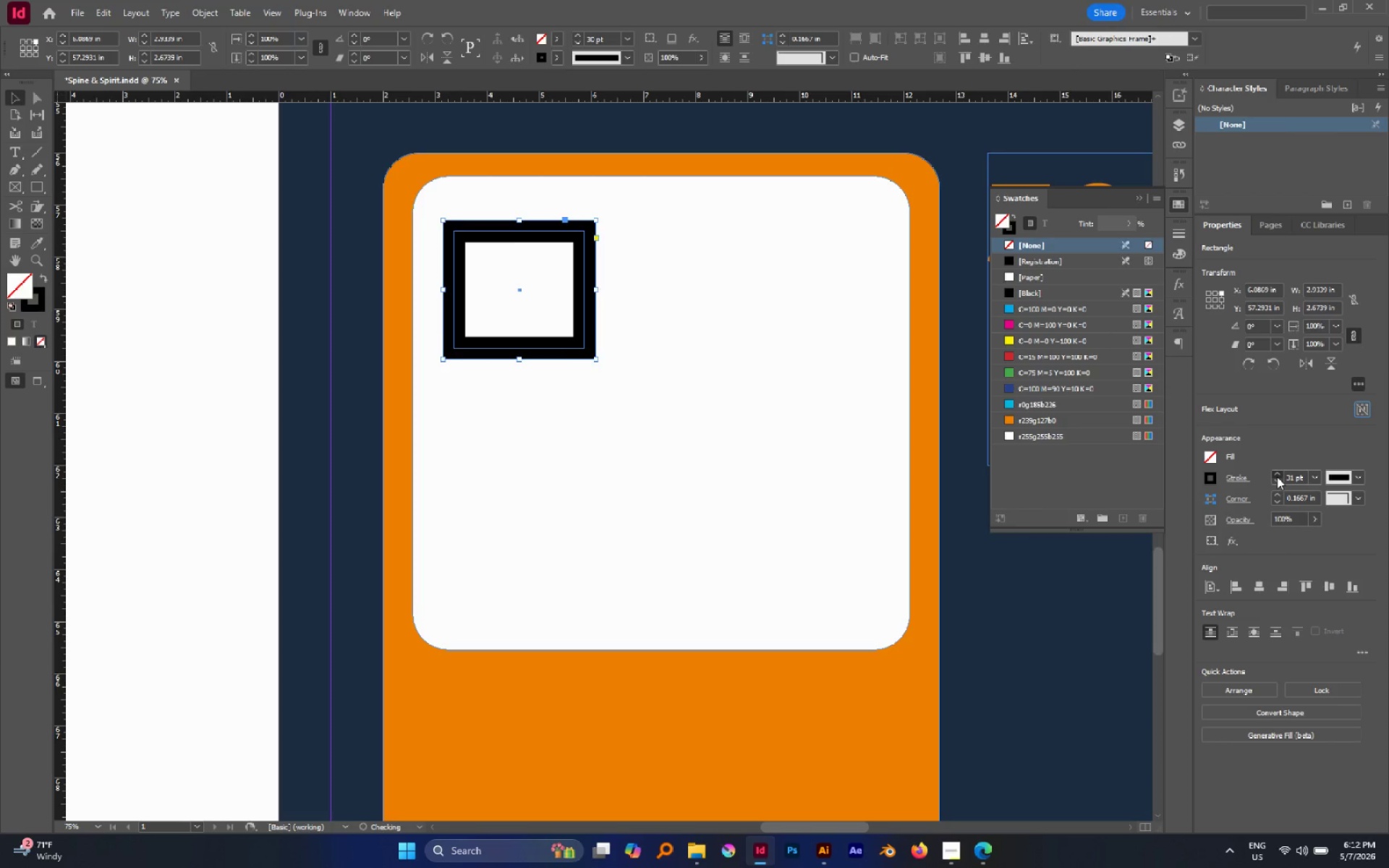 
triple_click([1277, 477])
 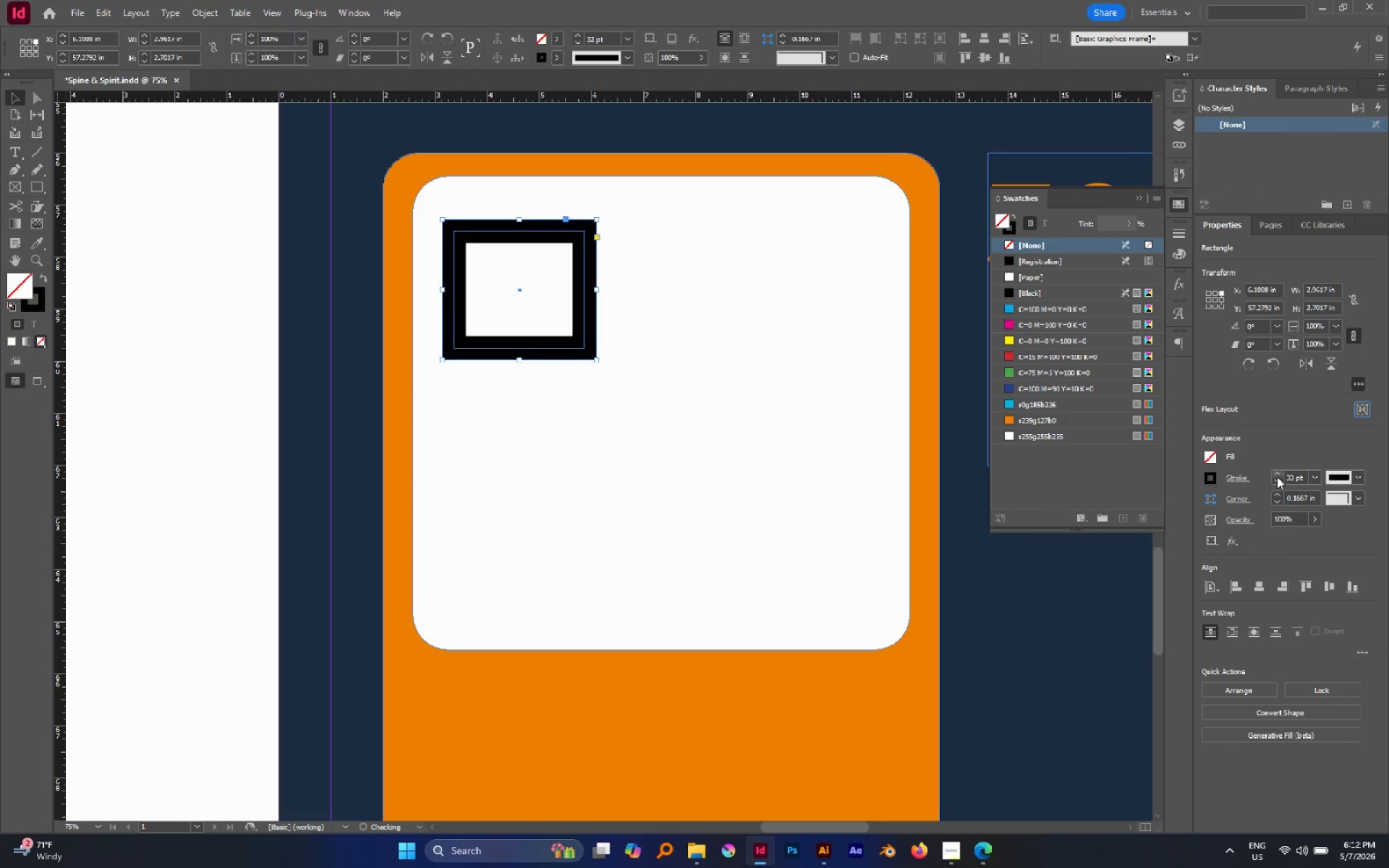 
triple_click([1277, 477])
 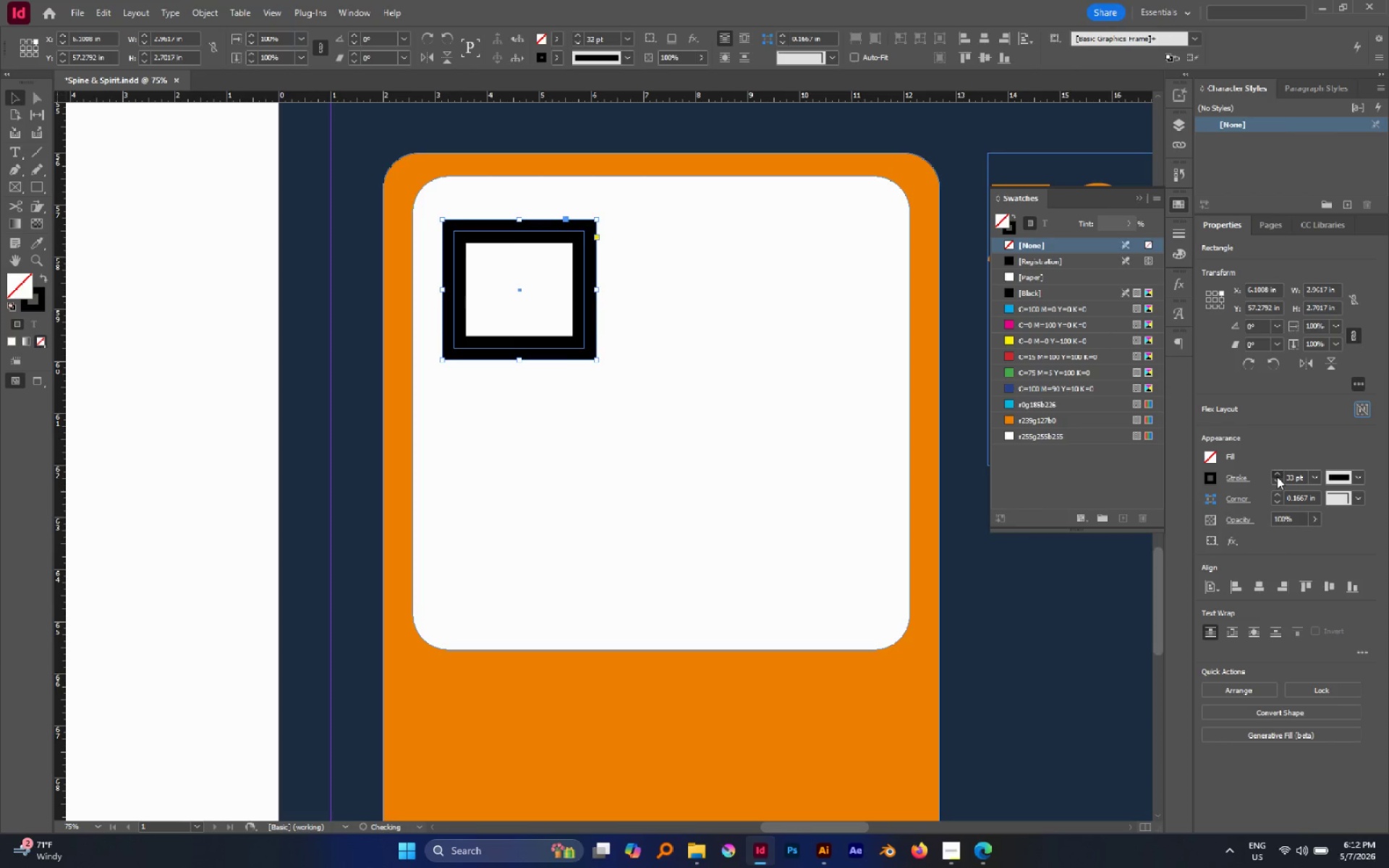 
triple_click([1277, 477])
 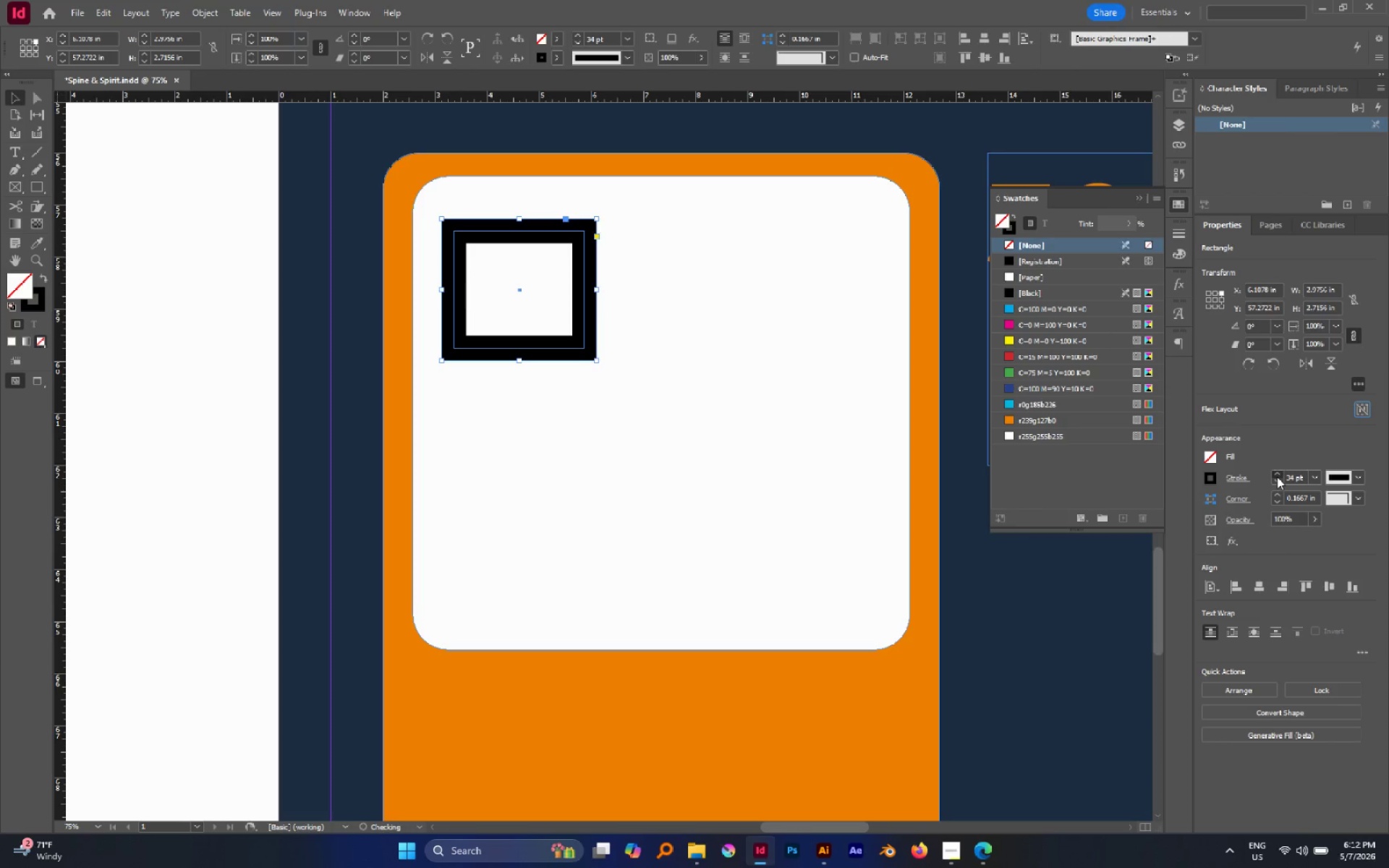 
triple_click([1277, 477])
 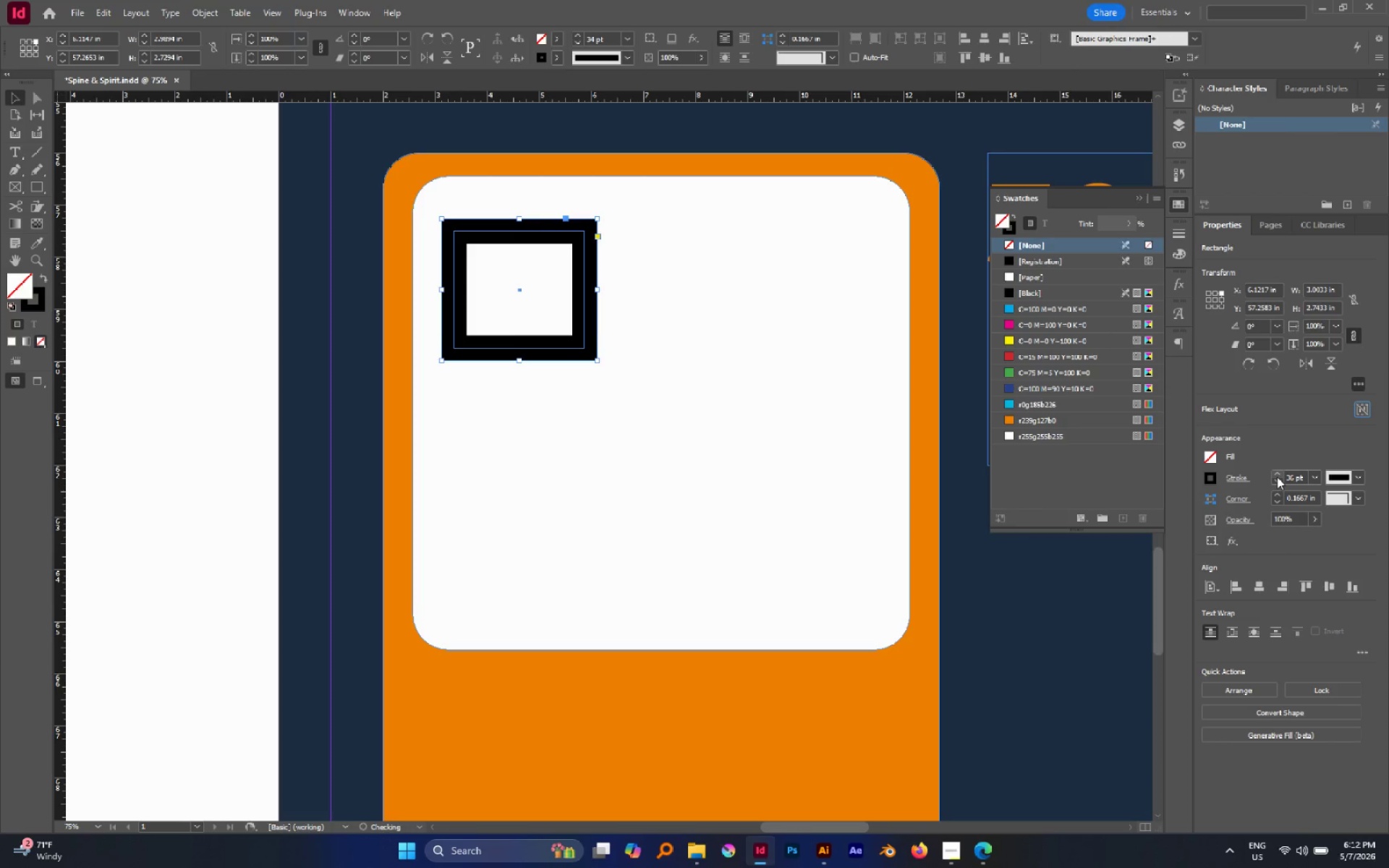 
triple_click([1277, 477])
 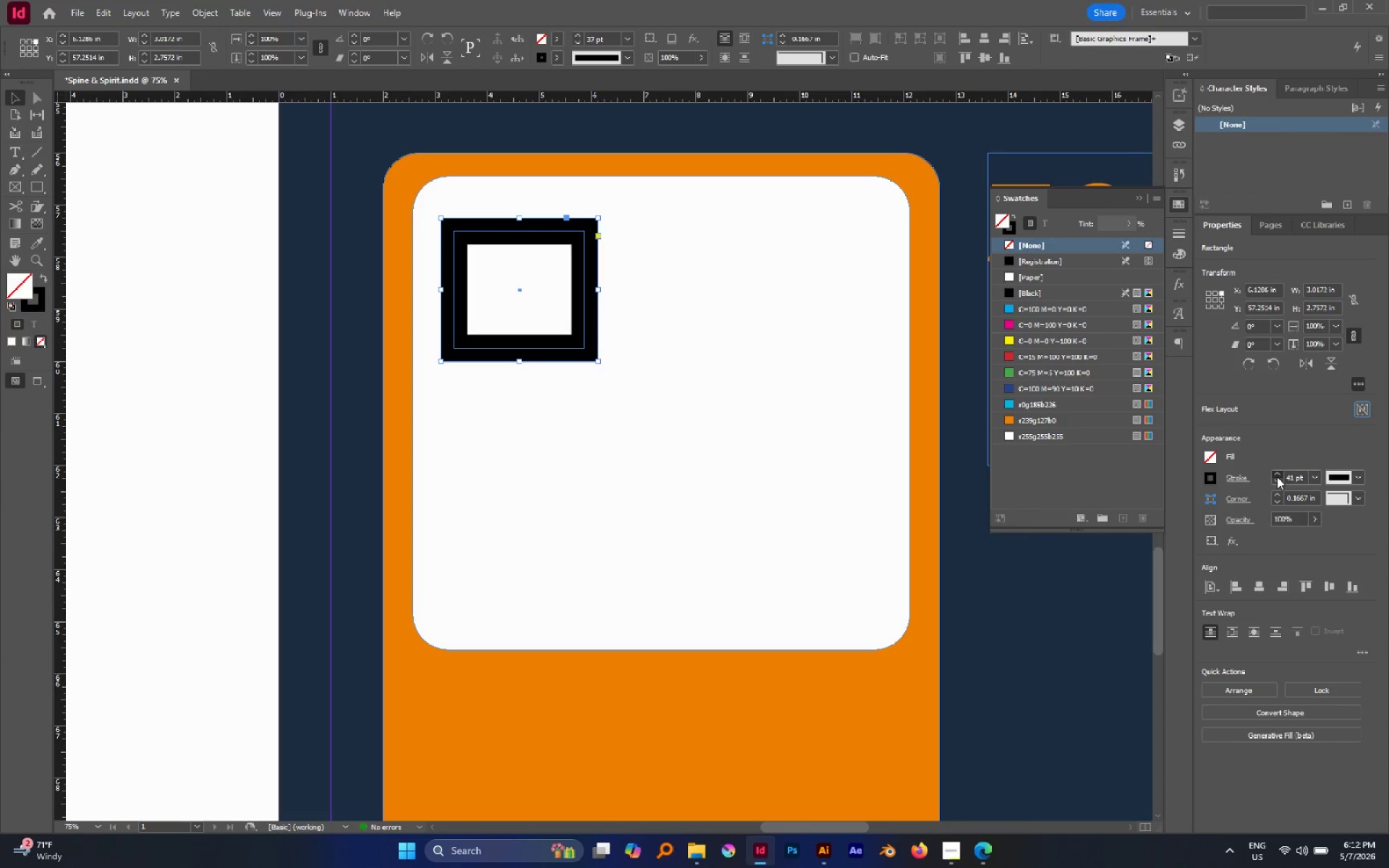 
triple_click([1277, 477])
 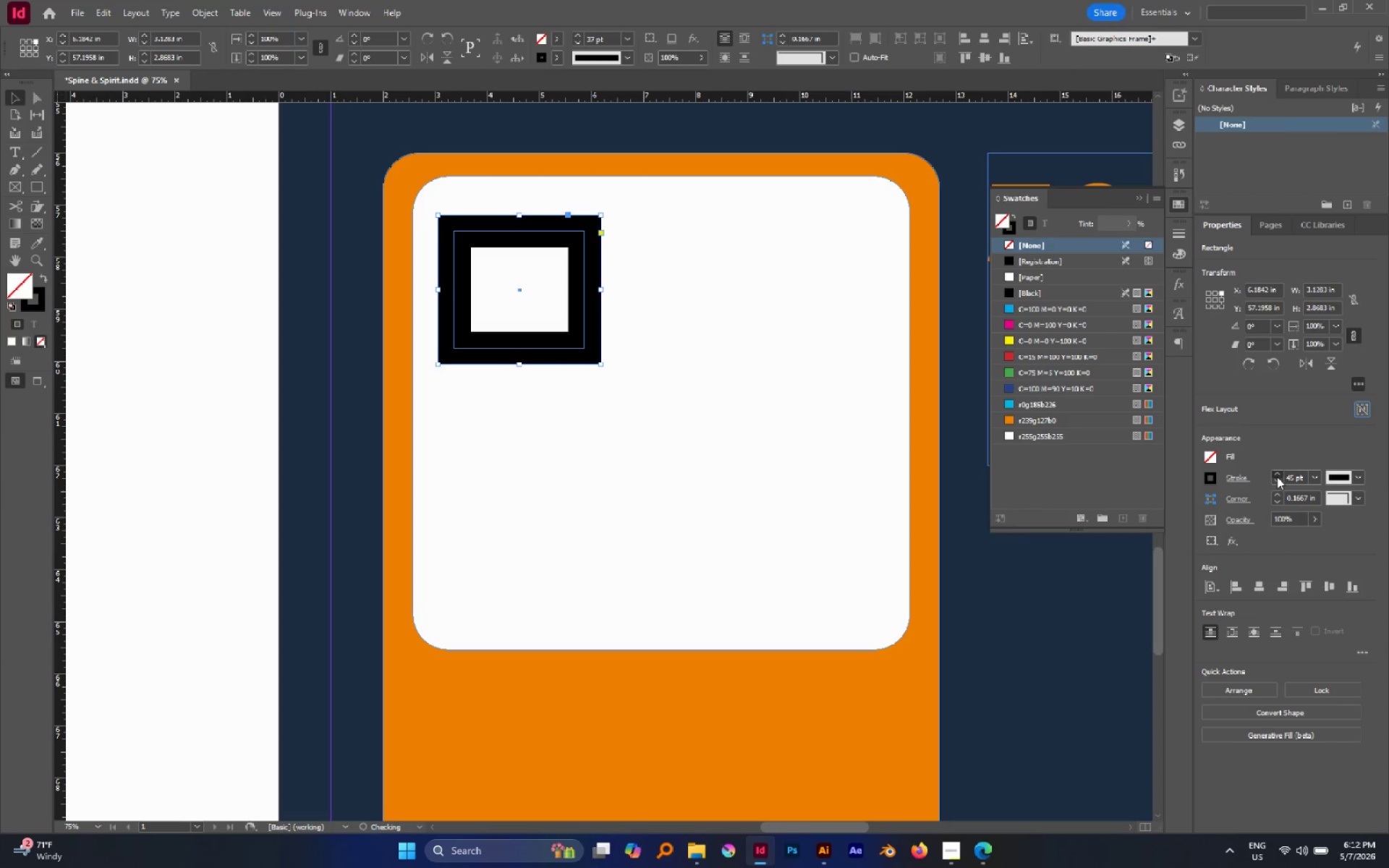 
double_click([1277, 477])
 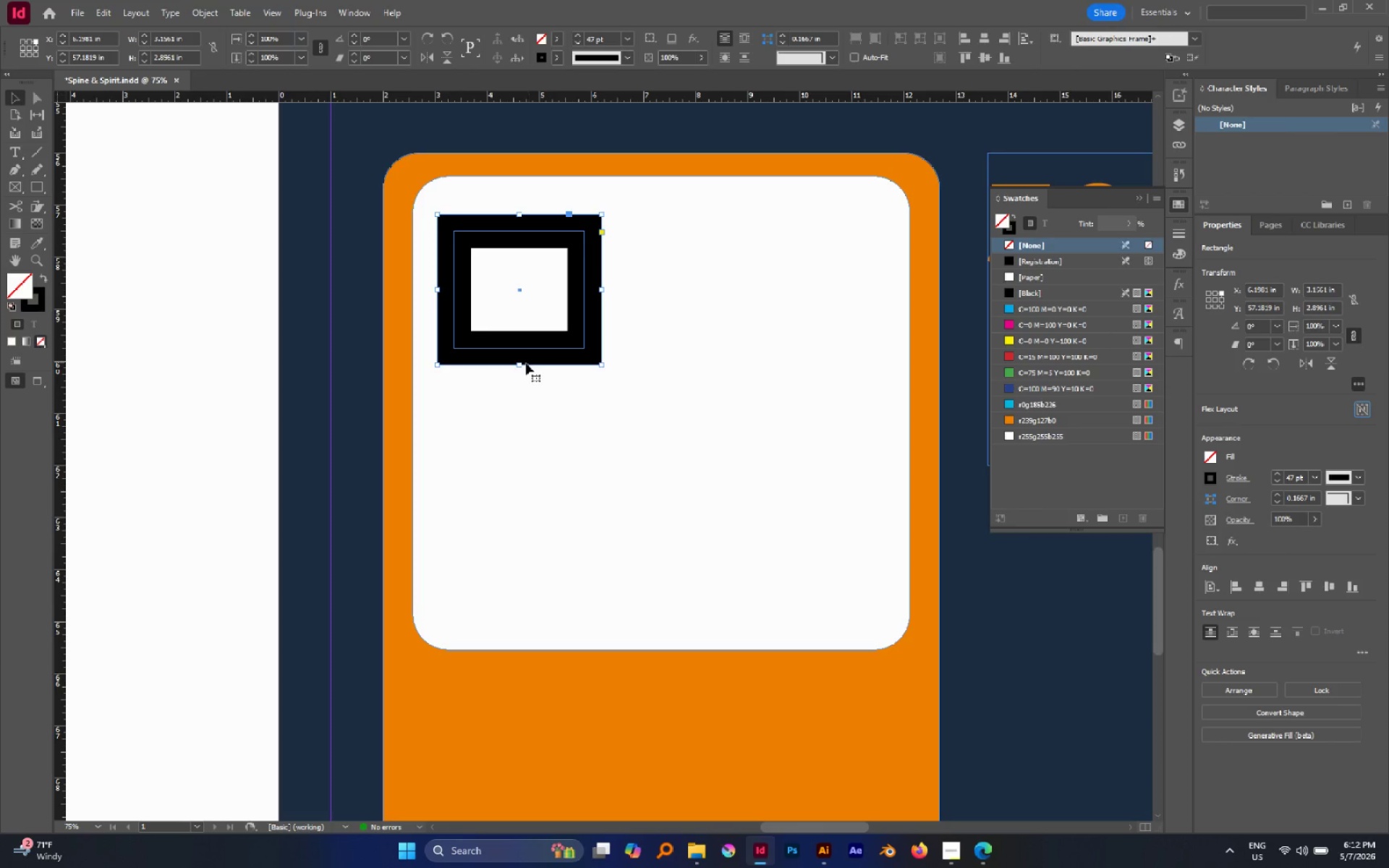 
left_click_drag(start_coordinate=[519, 364], to_coordinate=[522, 375])
 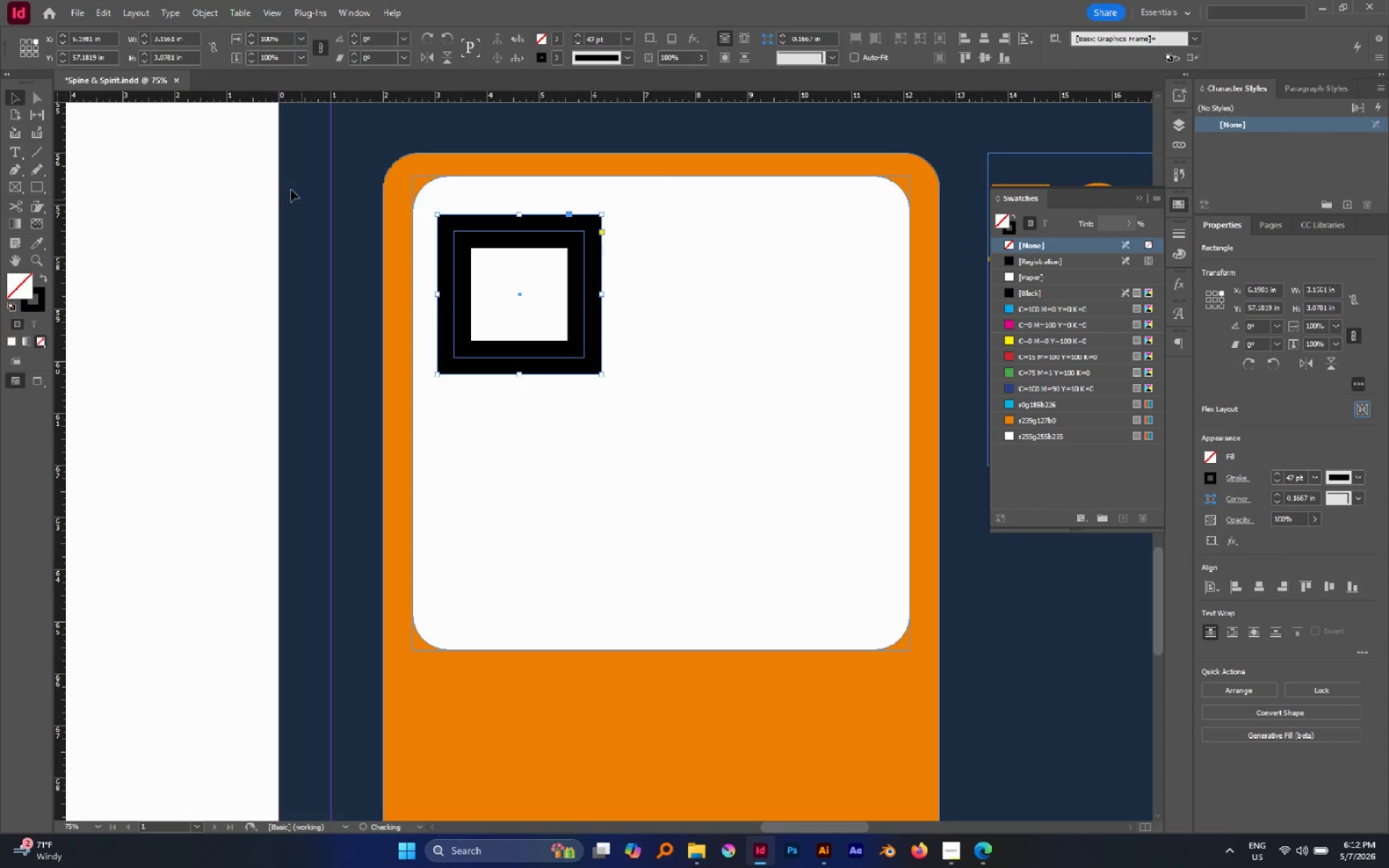 
left_click([273, 180])
 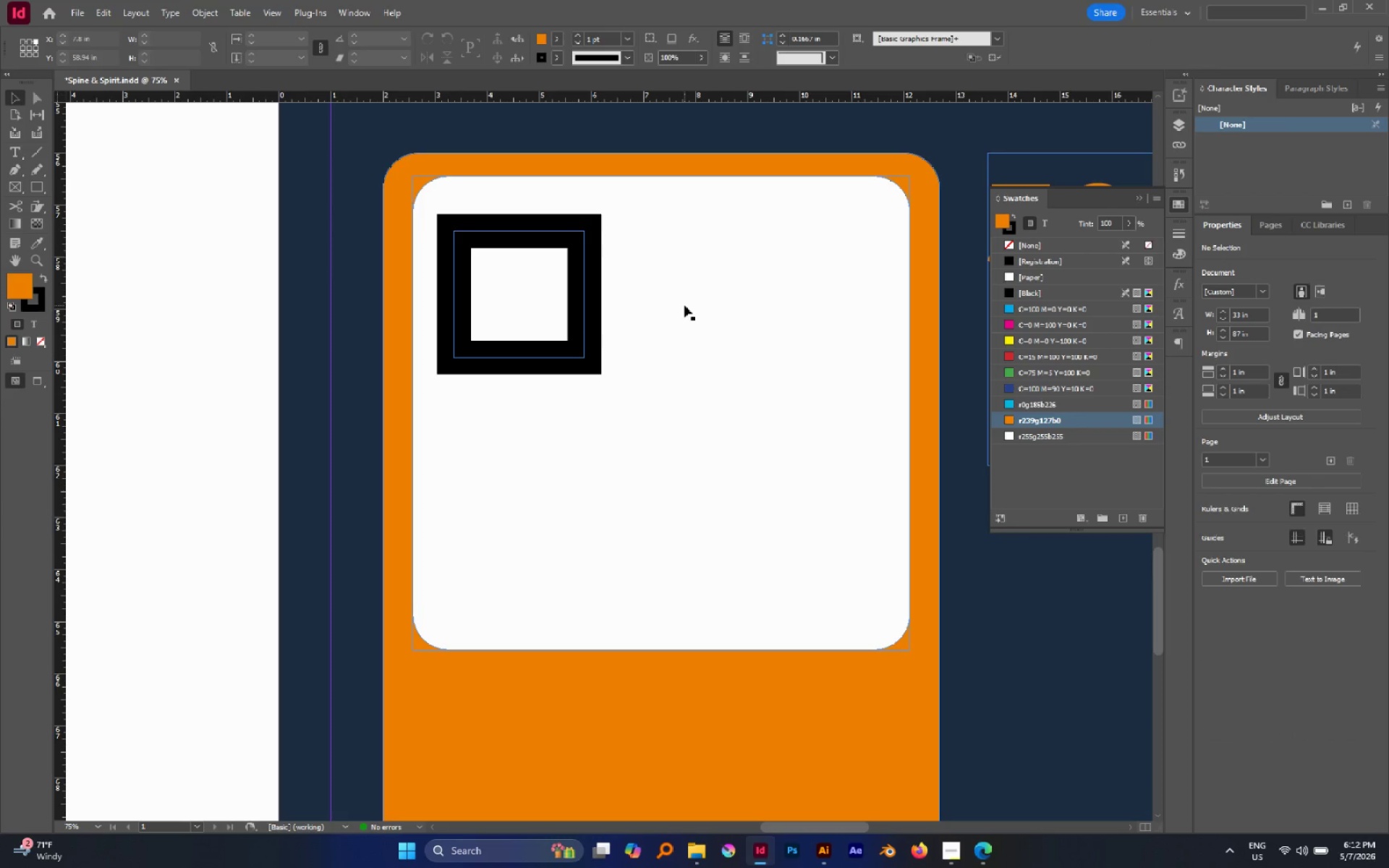 
key(W)
 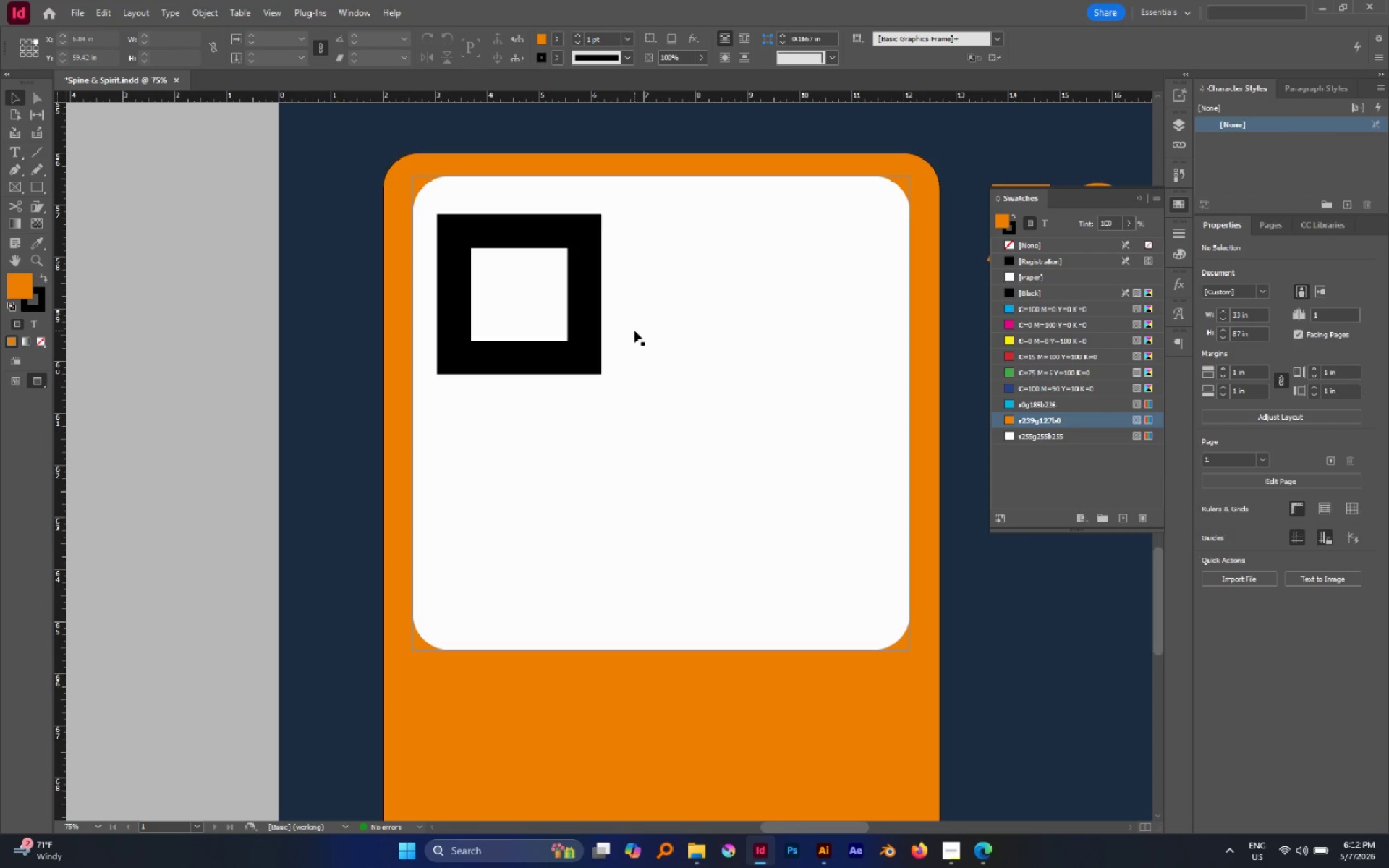 
left_click([593, 326])
 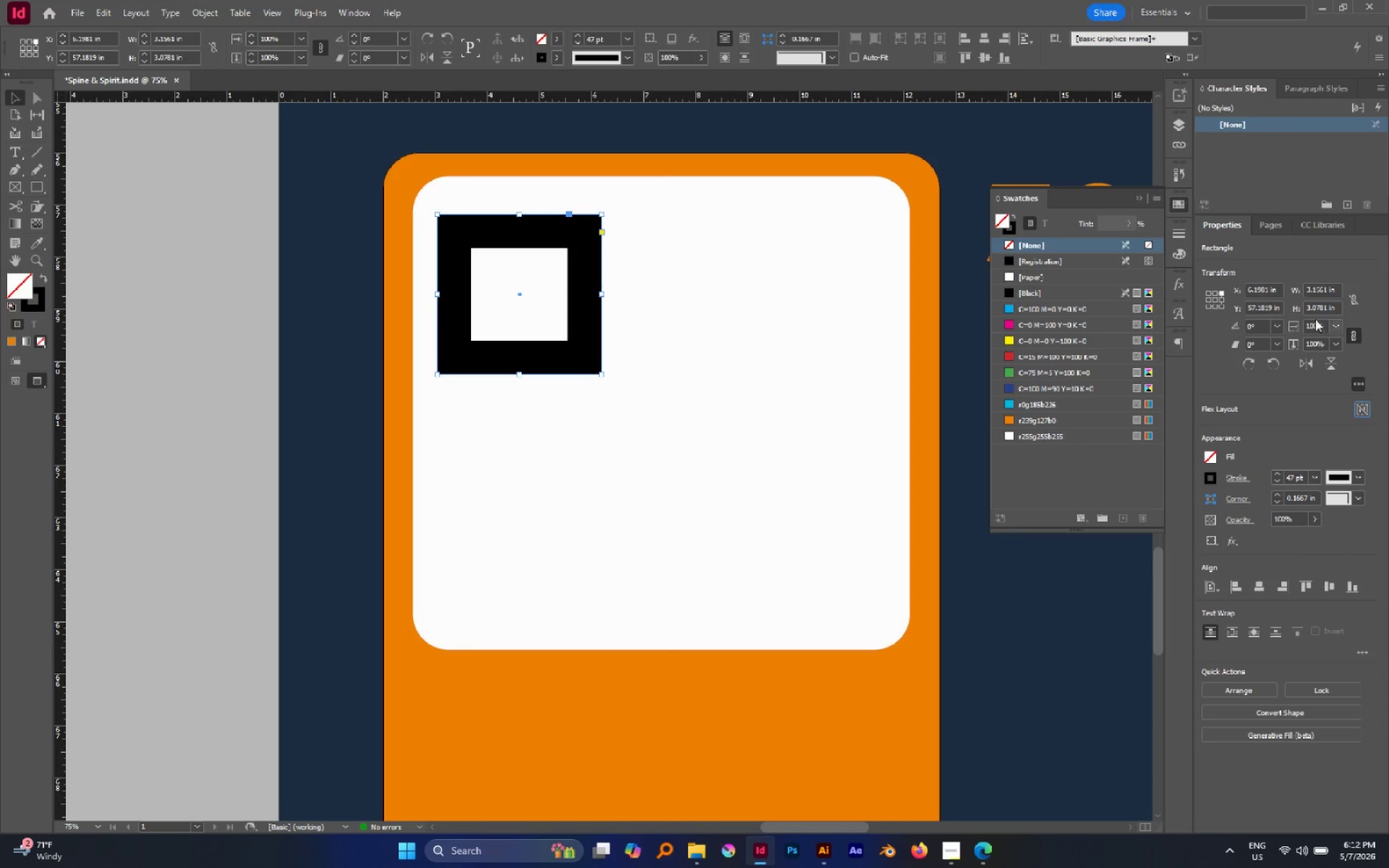 
double_click([1314, 310])
 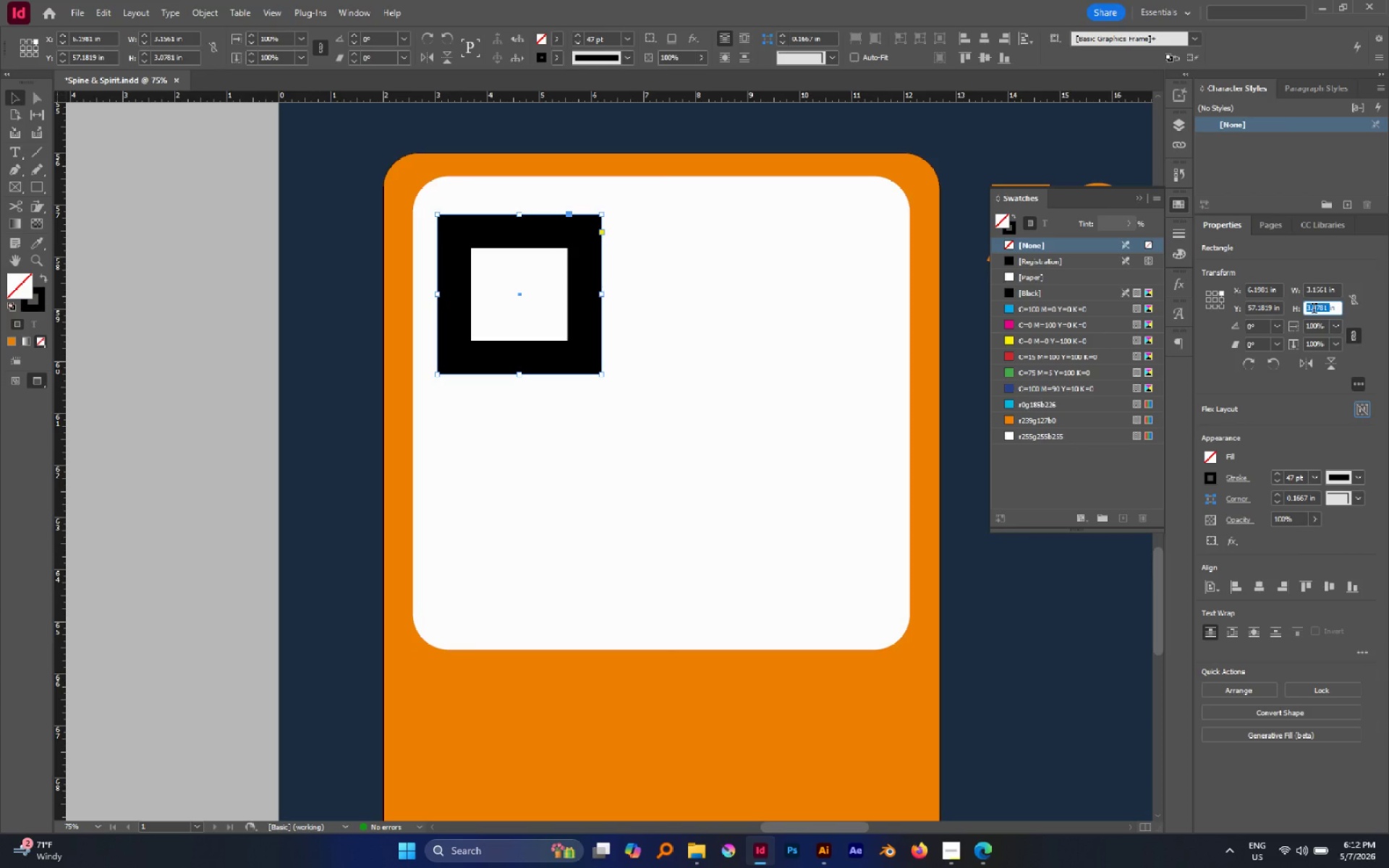 
type(33)
 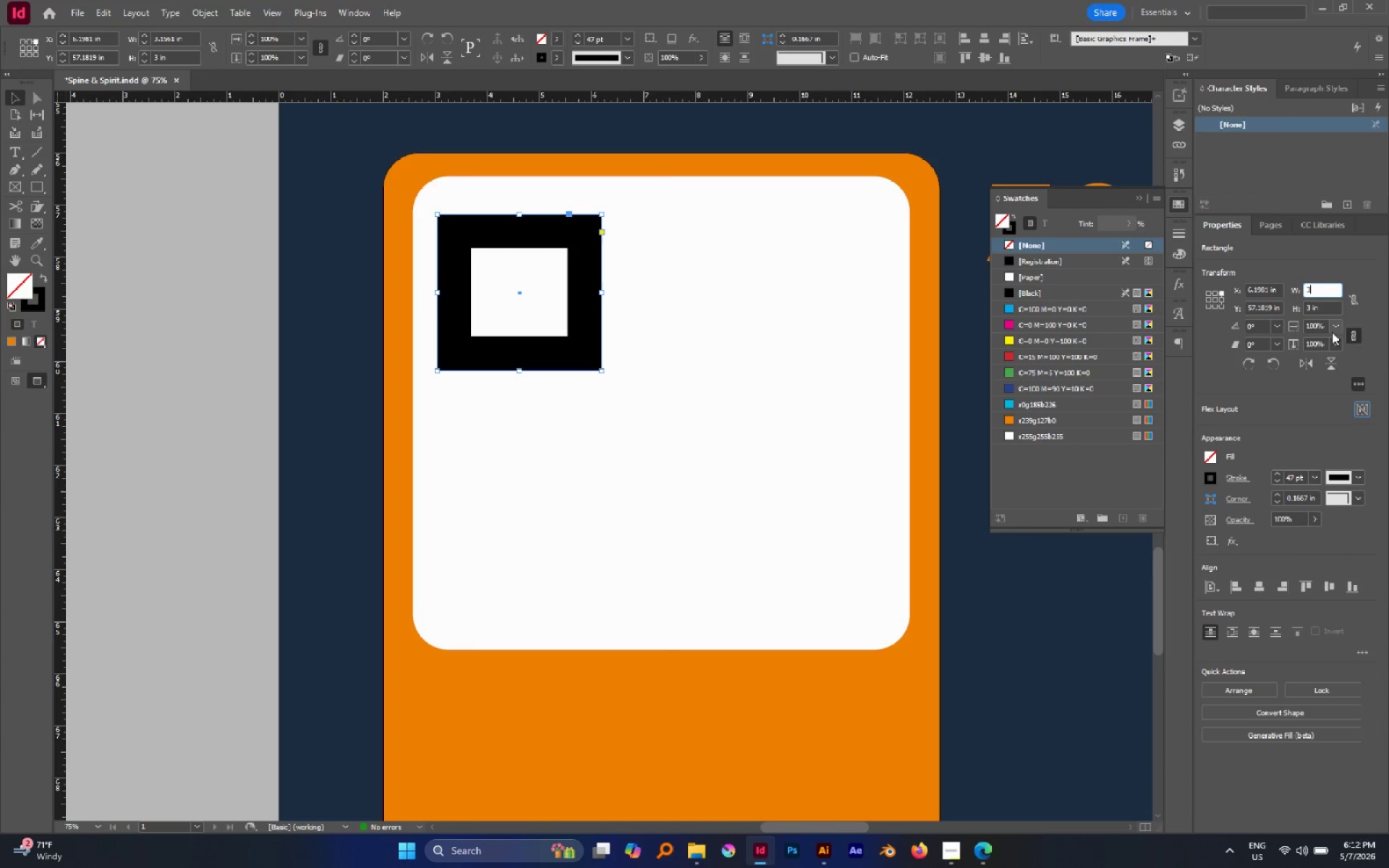 
hold_key(key=Tab, duration=0.33)
 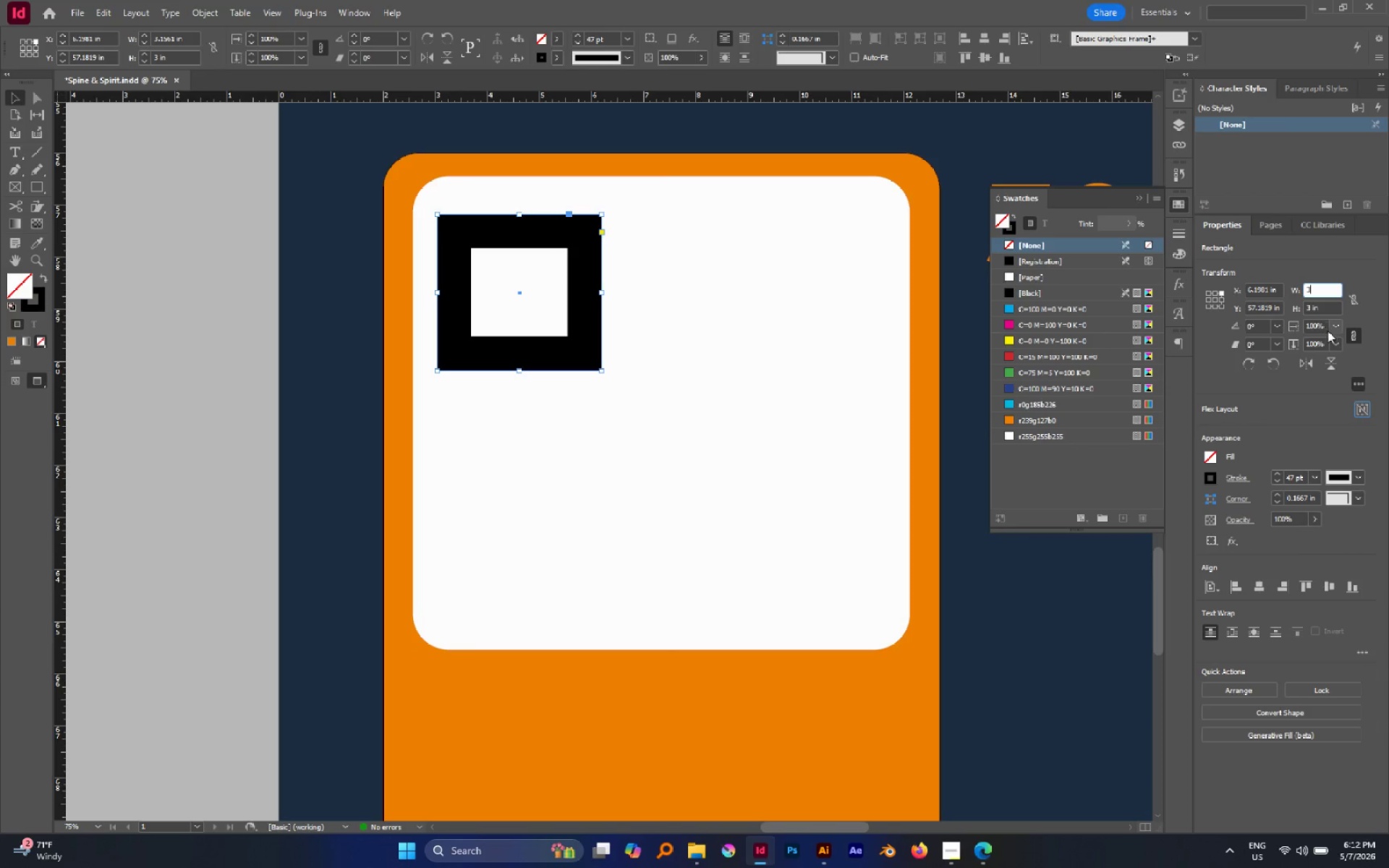 
left_click([1363, 314])
 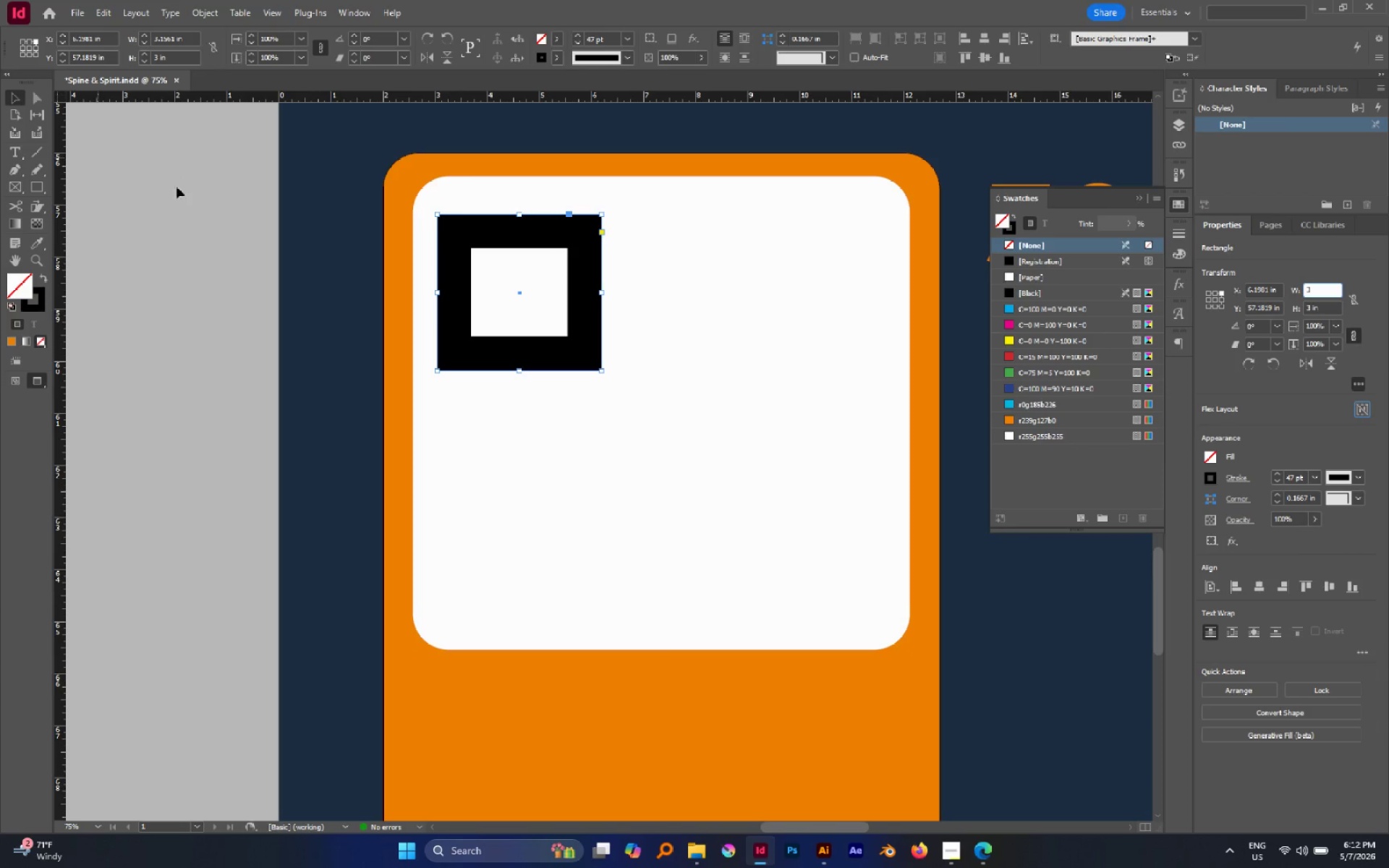 
left_click([192, 191])
 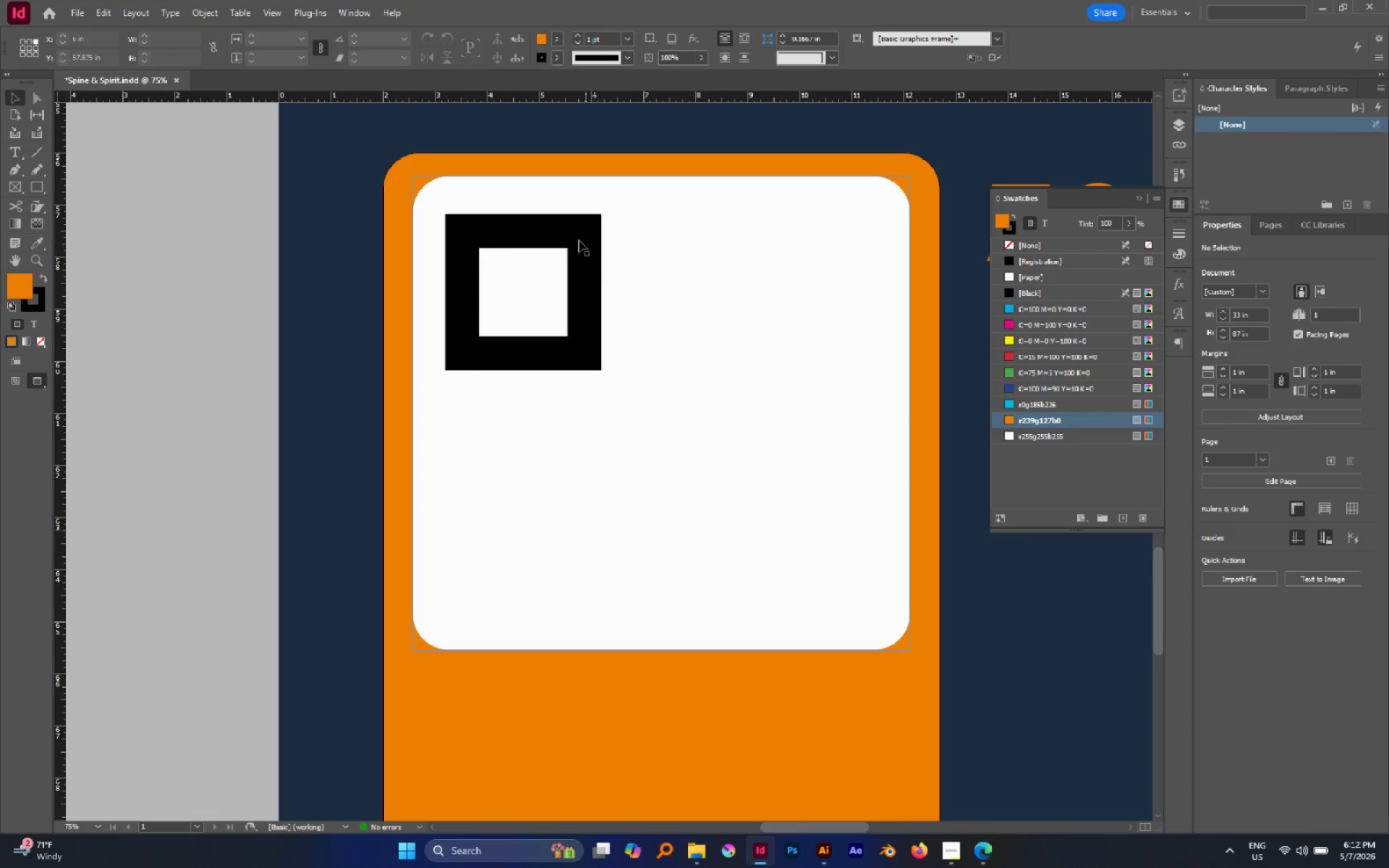 
left_click([568, 232])
 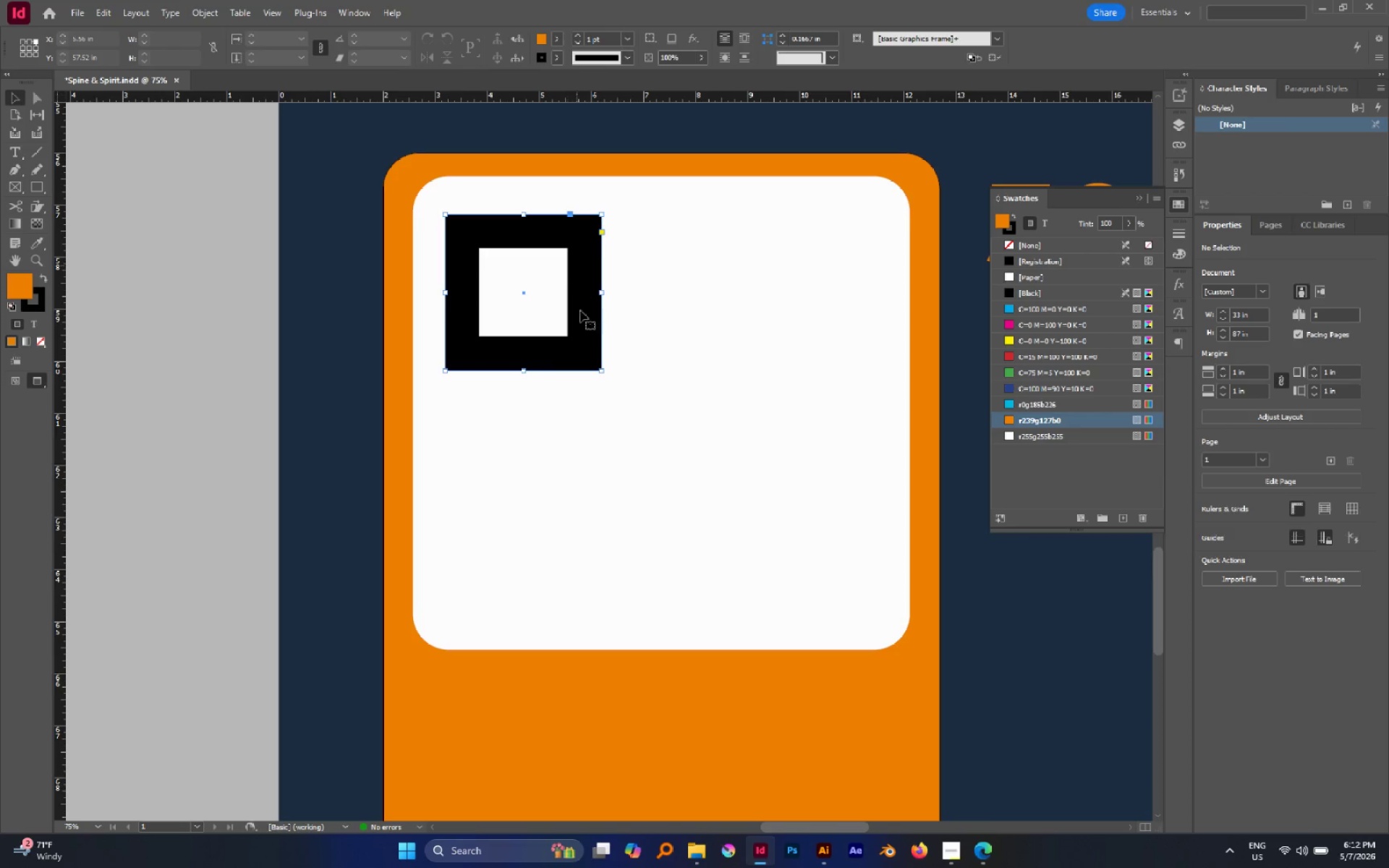 
hold_key(key=ShiftLeft, duration=2.12)
 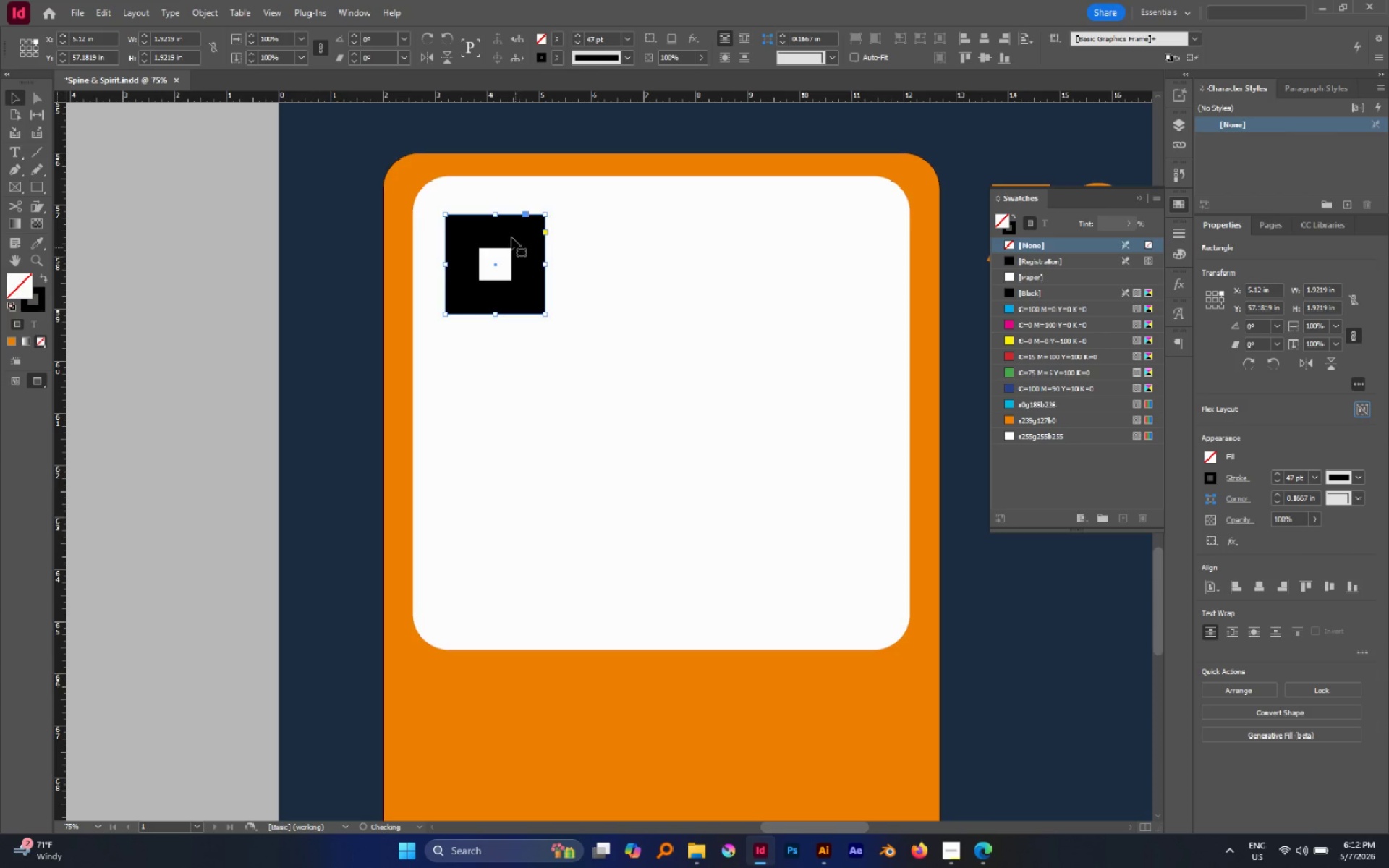 
hold_key(key=CapsLock, duration=1.5)
 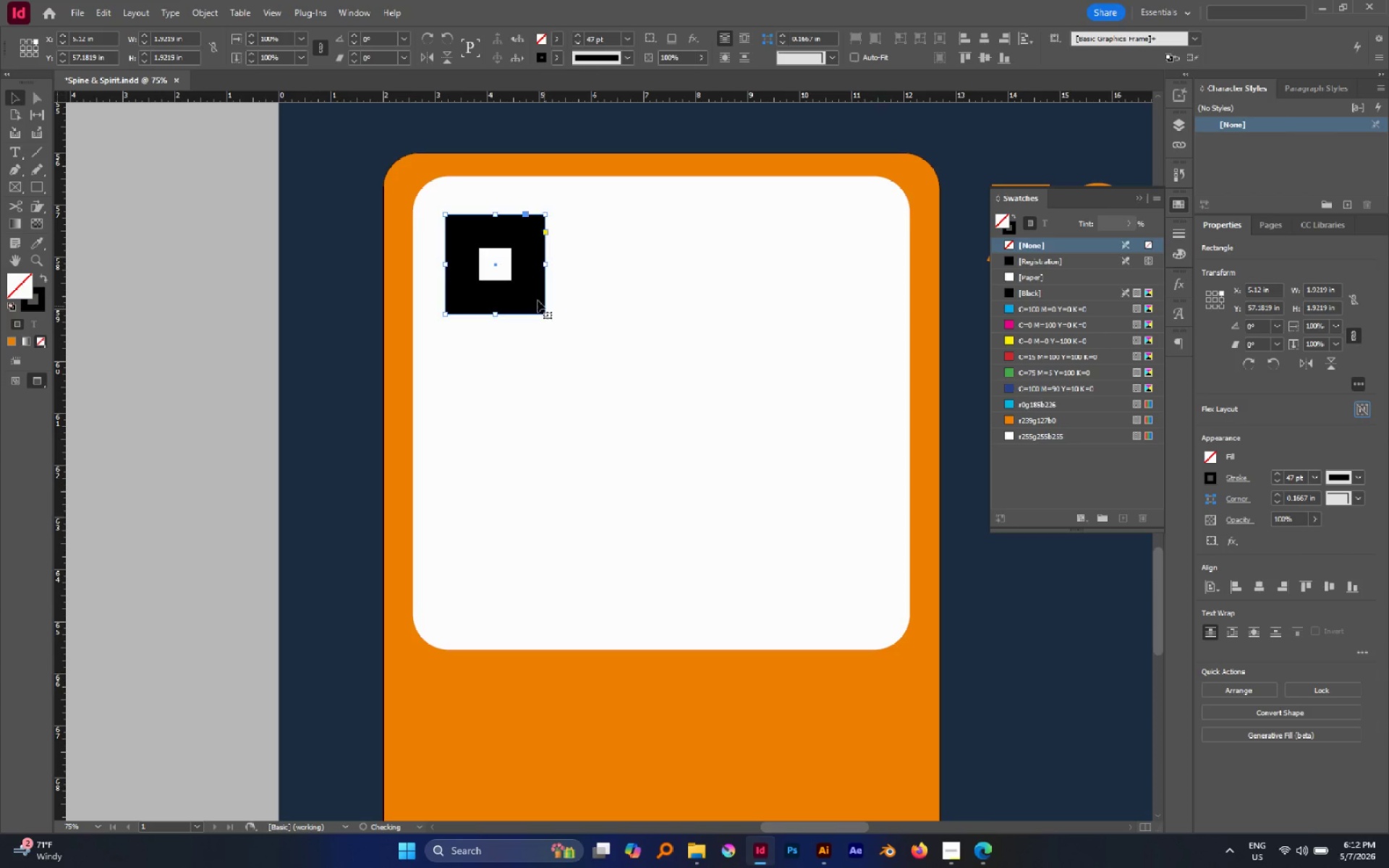 
left_click_drag(start_coordinate=[599, 369], to_coordinate=[545, 314])
 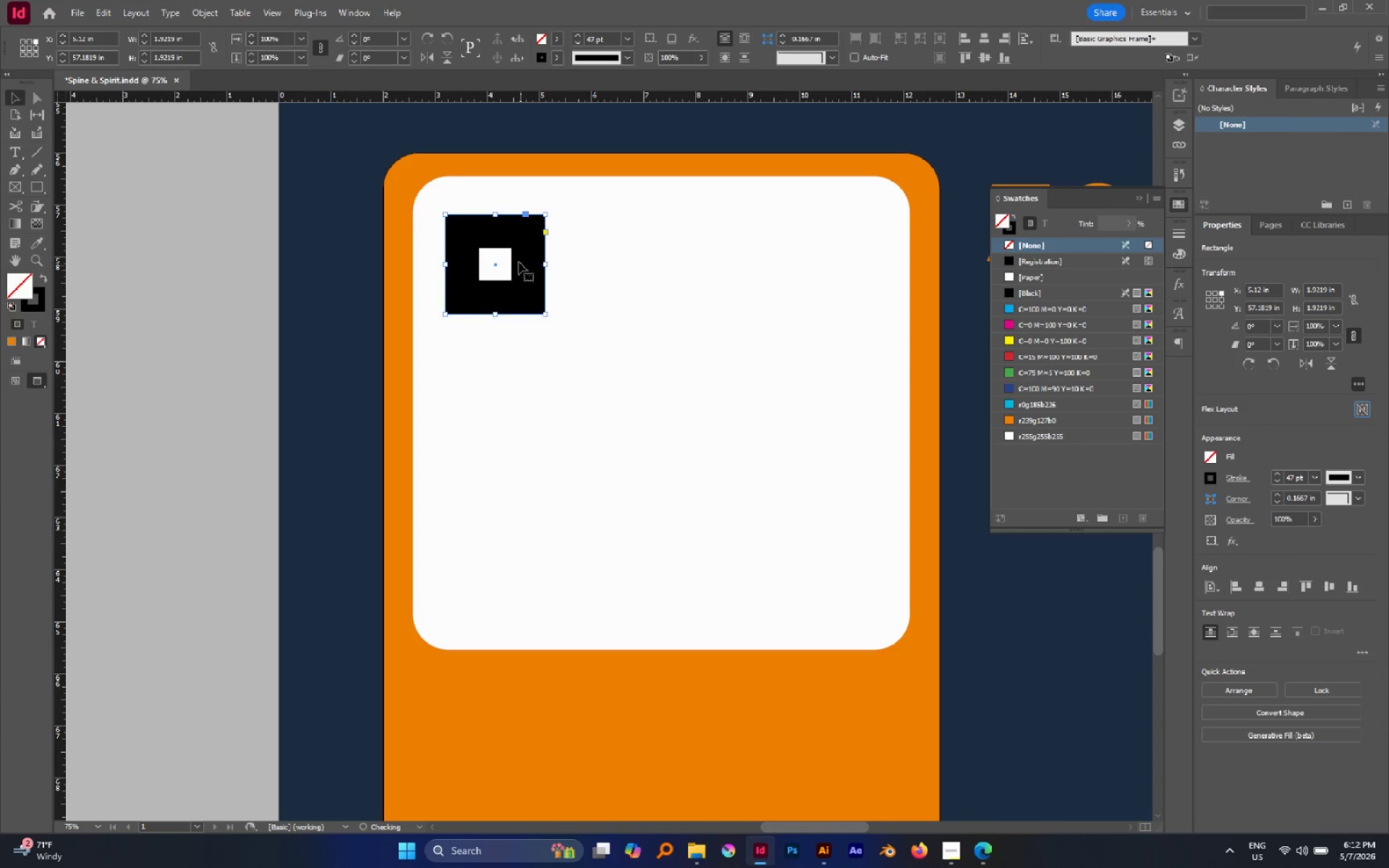 
hold_key(key=CapsLock, duration=0.56)
 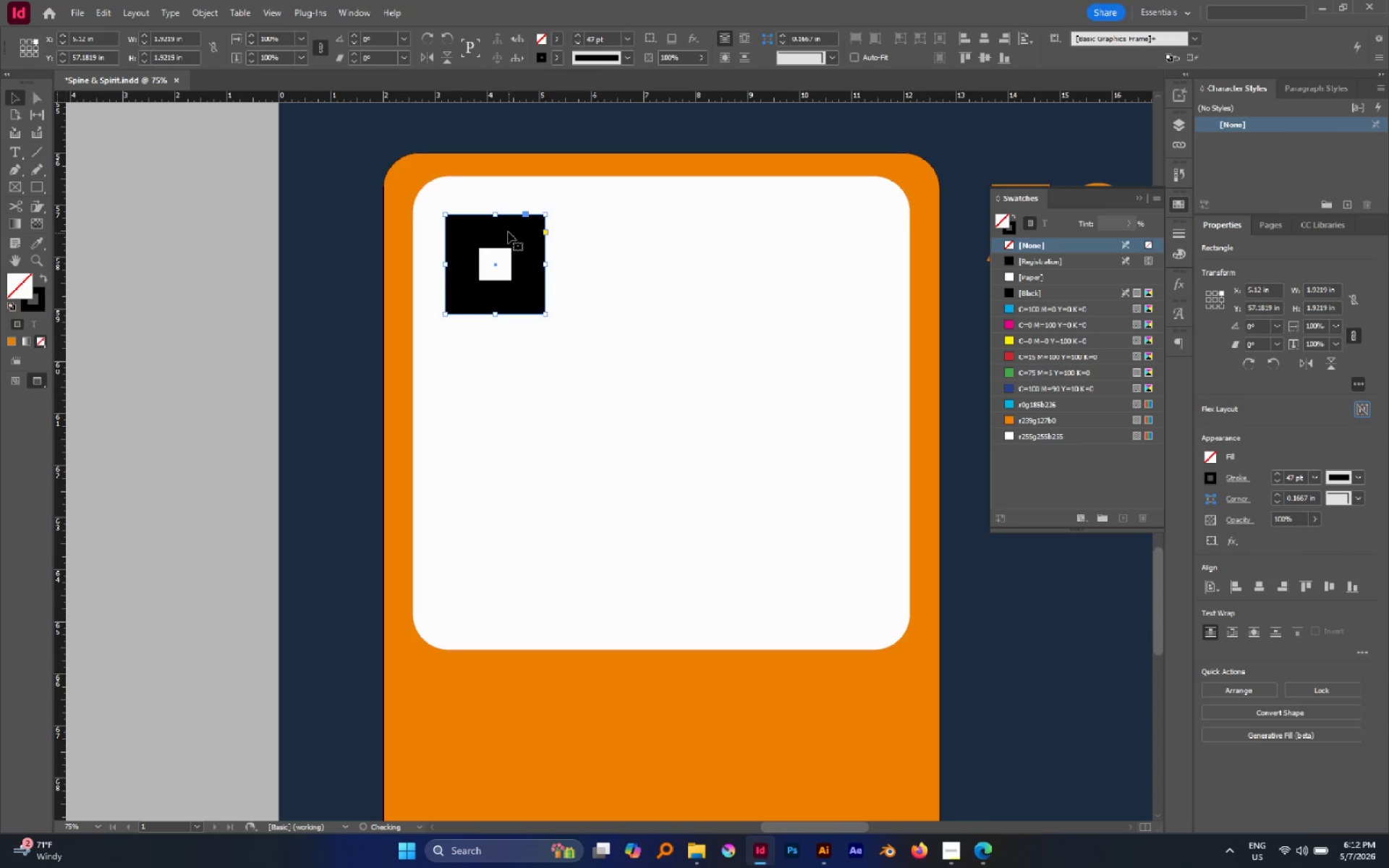 
left_click_drag(start_coordinate=[508, 231], to_coordinate=[496, 217])
 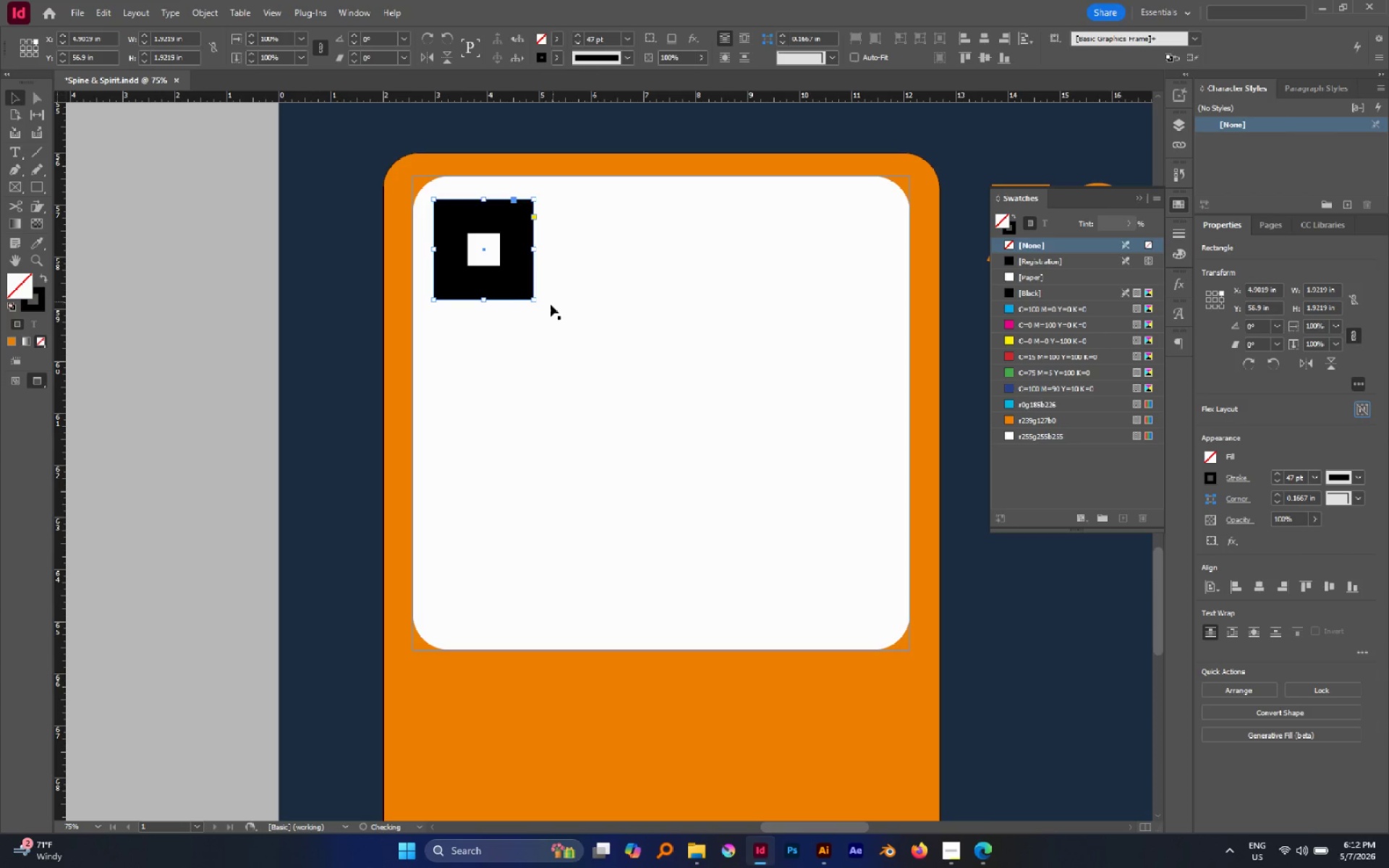 
hold_key(key=ShiftLeft, duration=0.67)
 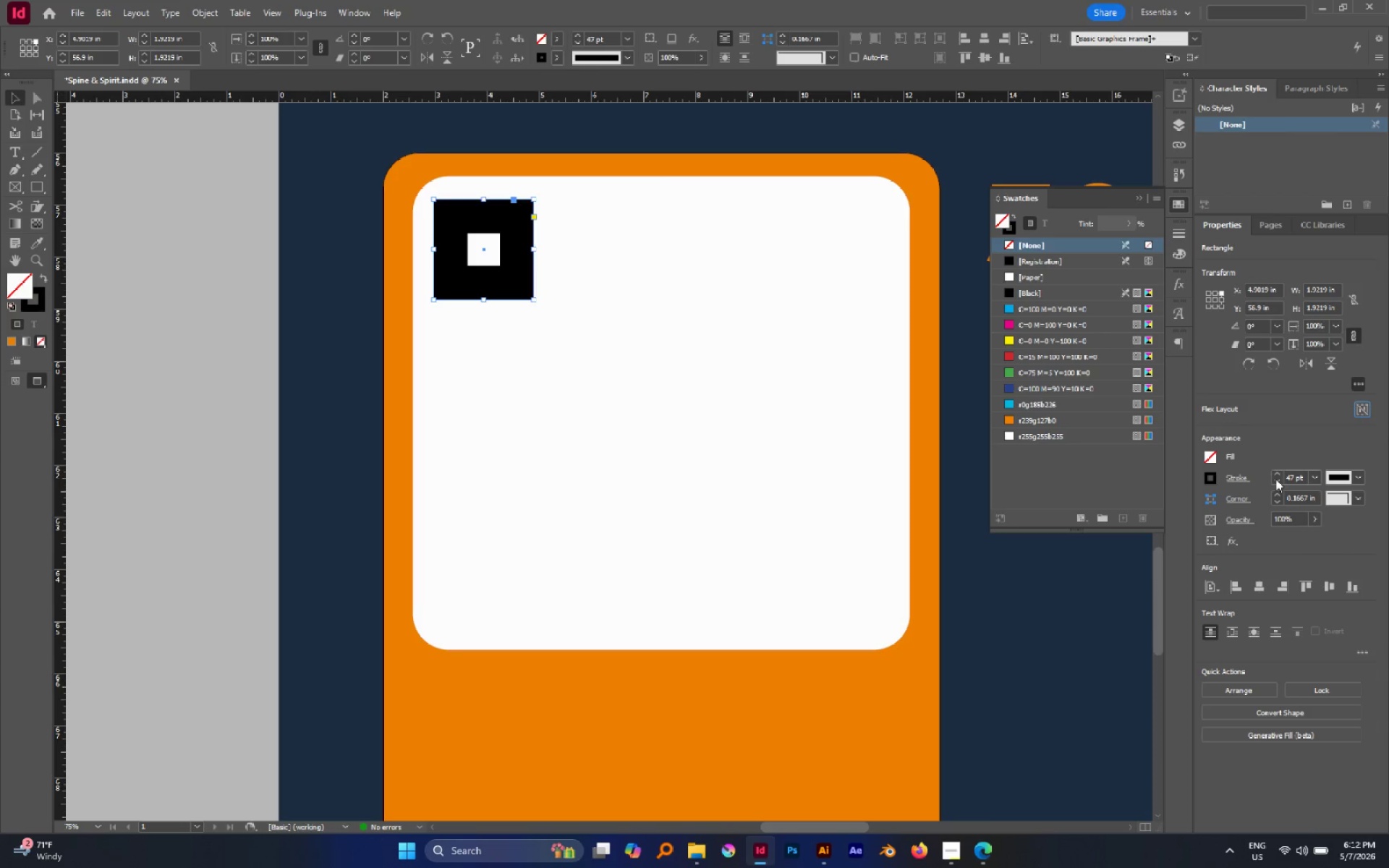 
hold_key(key=CapsLock, duration=0.47)
 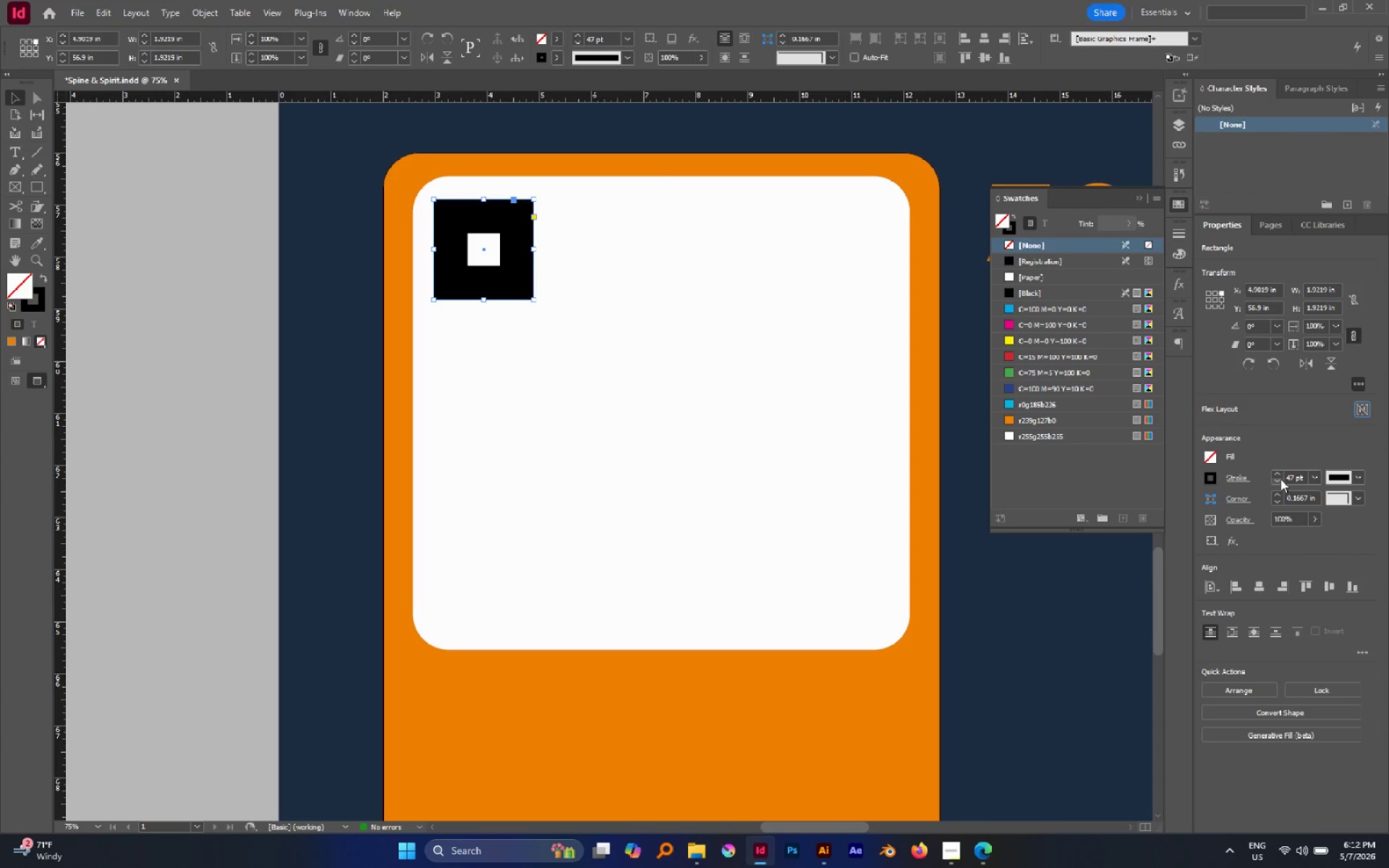 
double_click([1280, 479])
 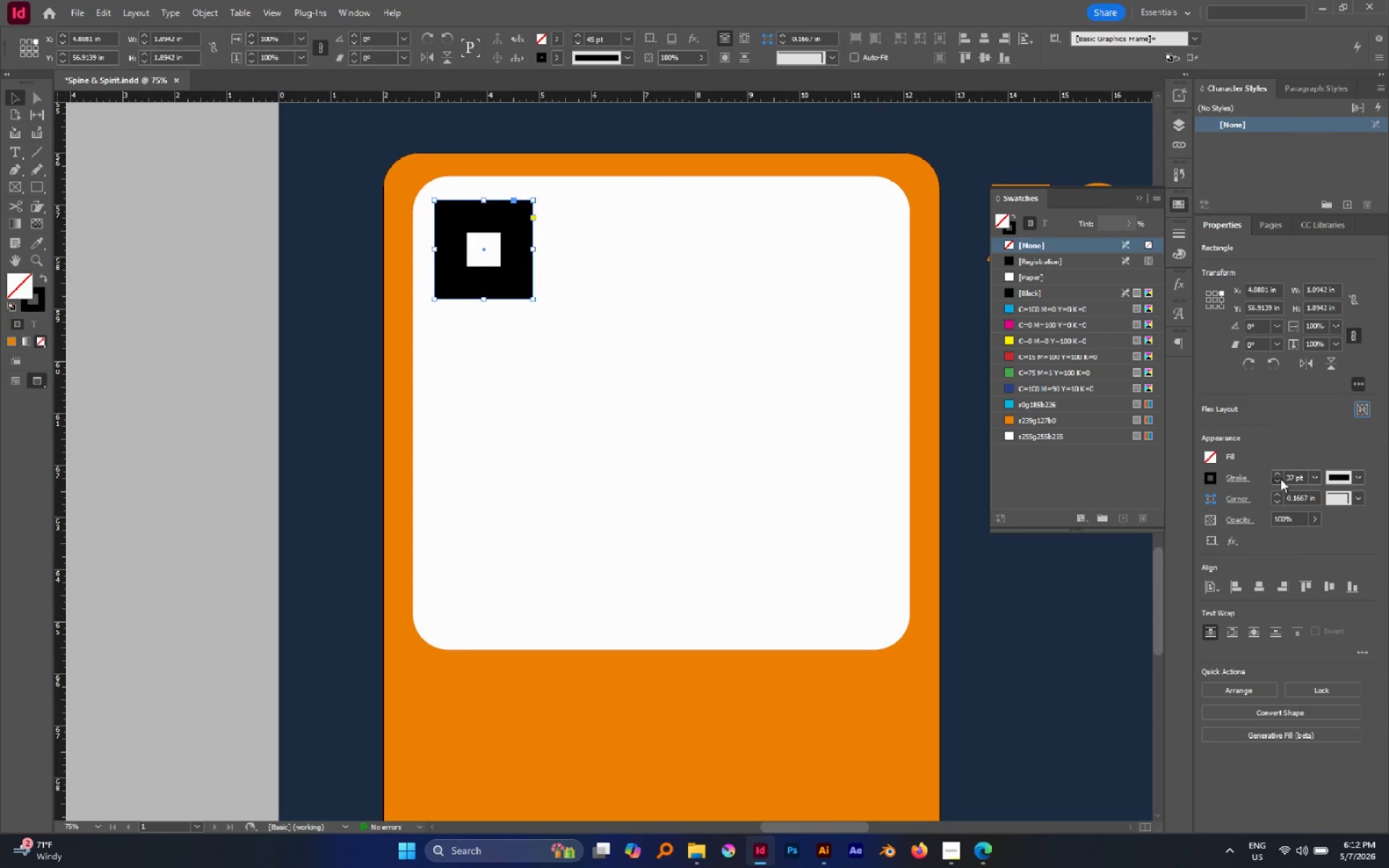 
triple_click([1280, 479])
 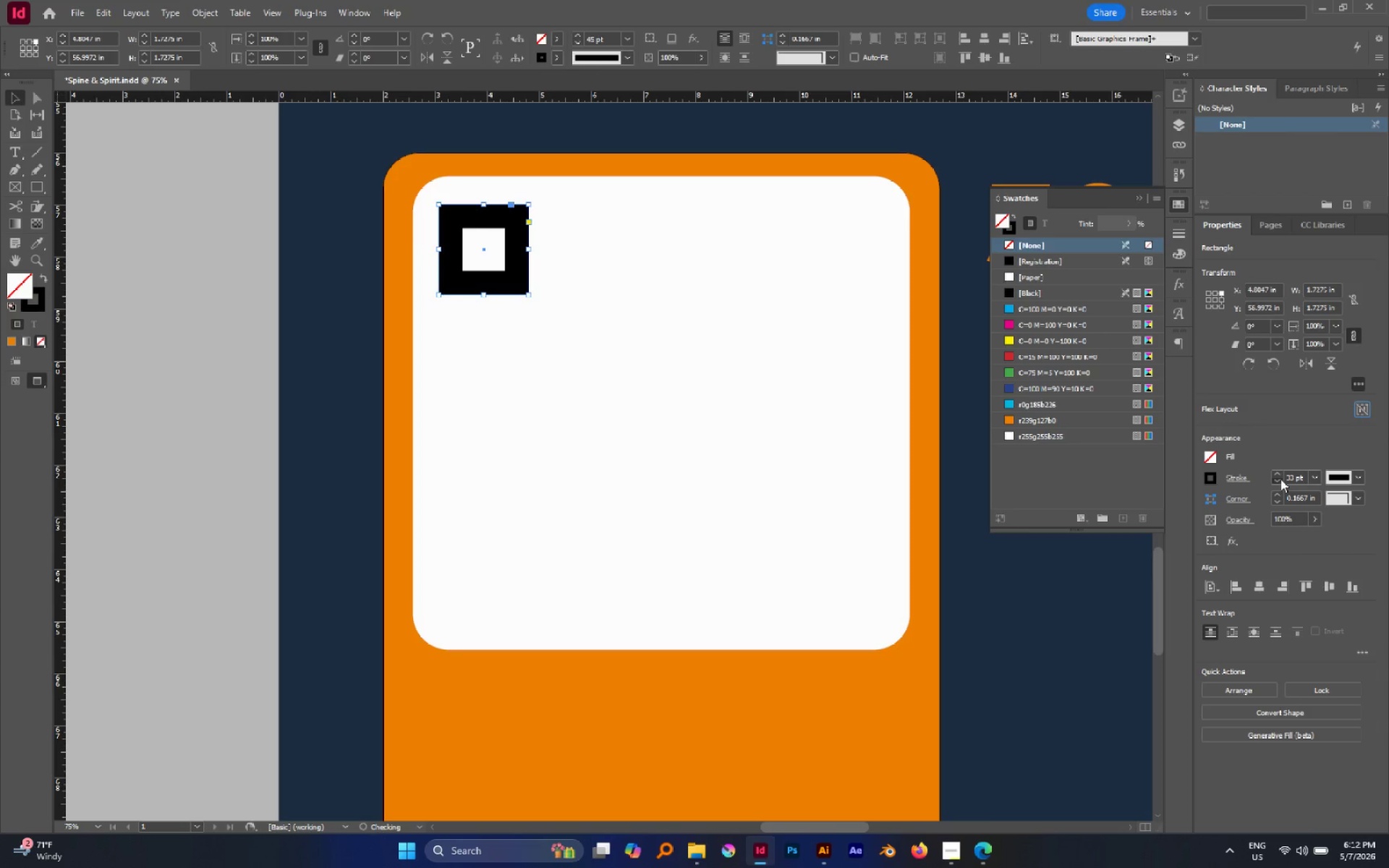 
double_click([1280, 479])
 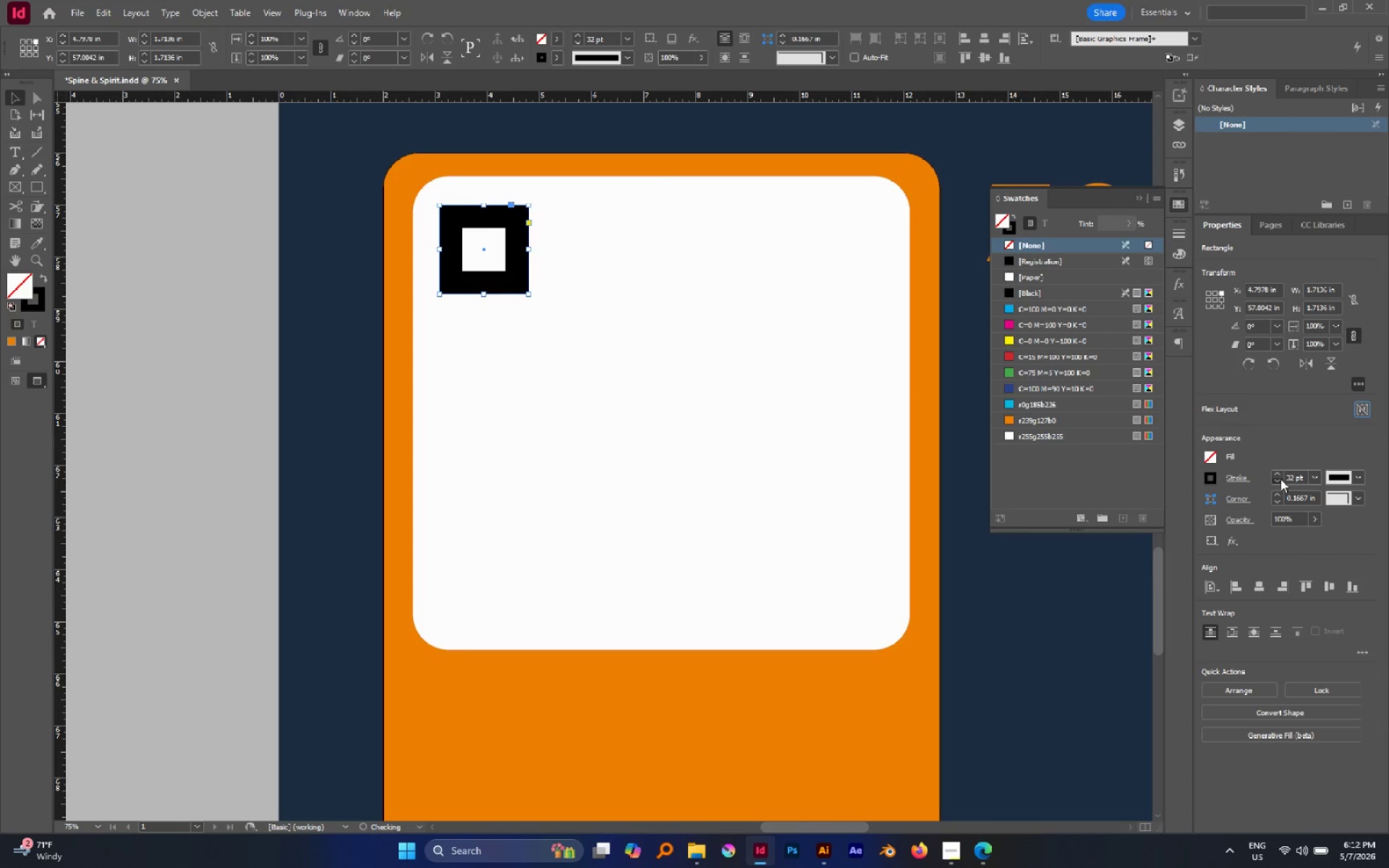 
triple_click([1280, 479])
 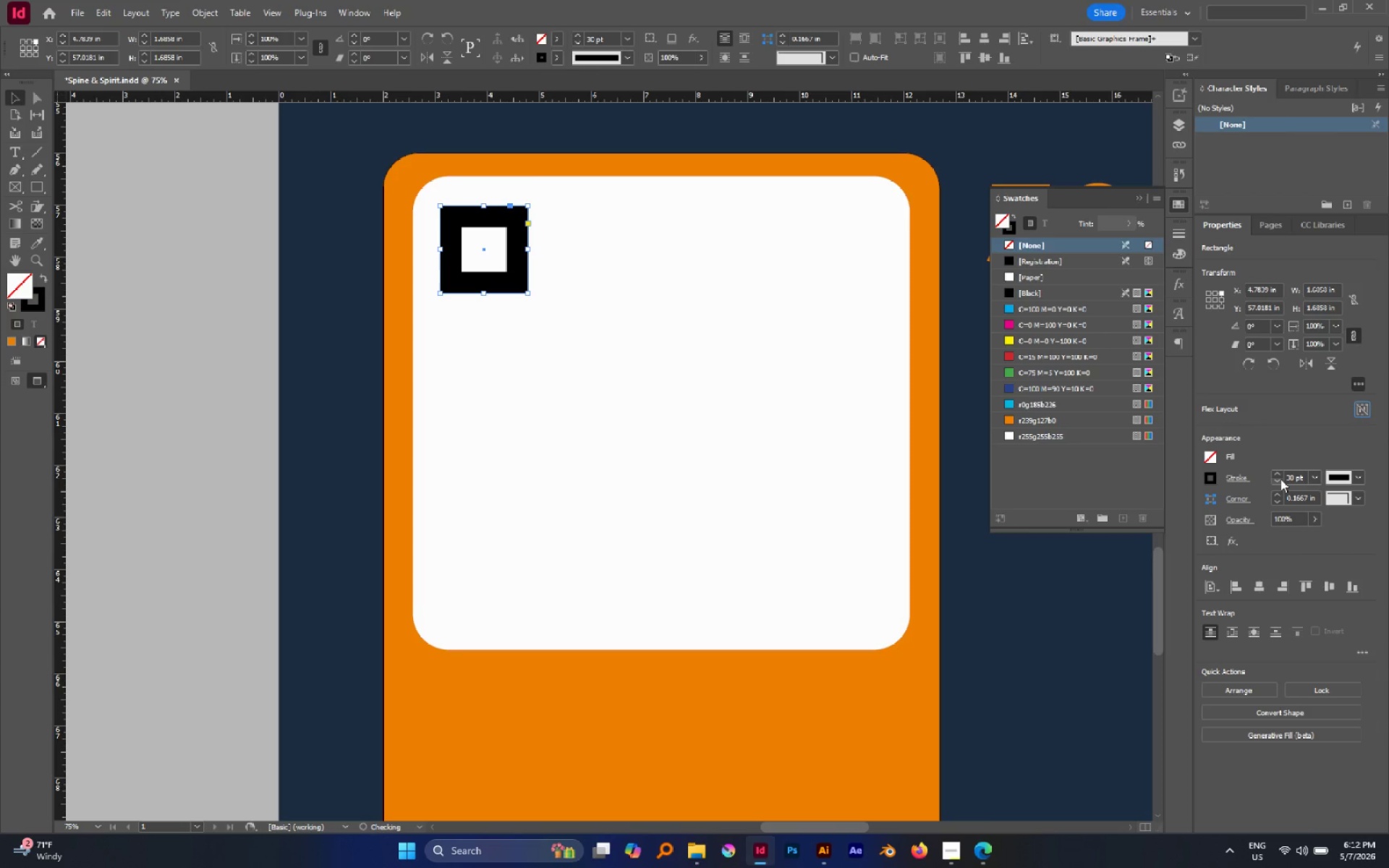 
triple_click([1280, 479])
 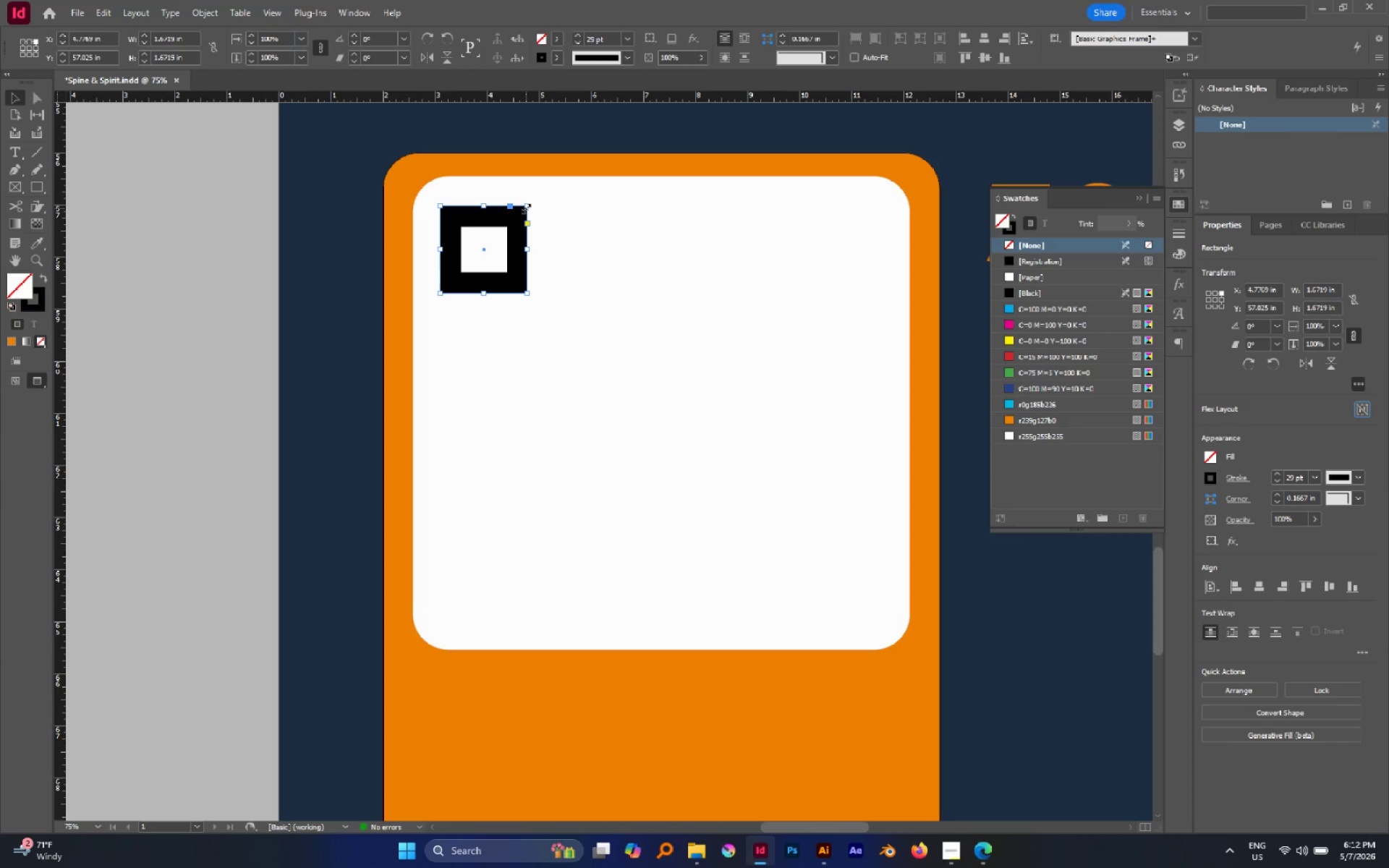 
hold_key(key=AltLeft, duration=2.41)
hold_key(key=ShiftLeft, duration=2.25)
left_click_drag(start_coordinate=[526, 208], to_coordinate=[529, 197])
 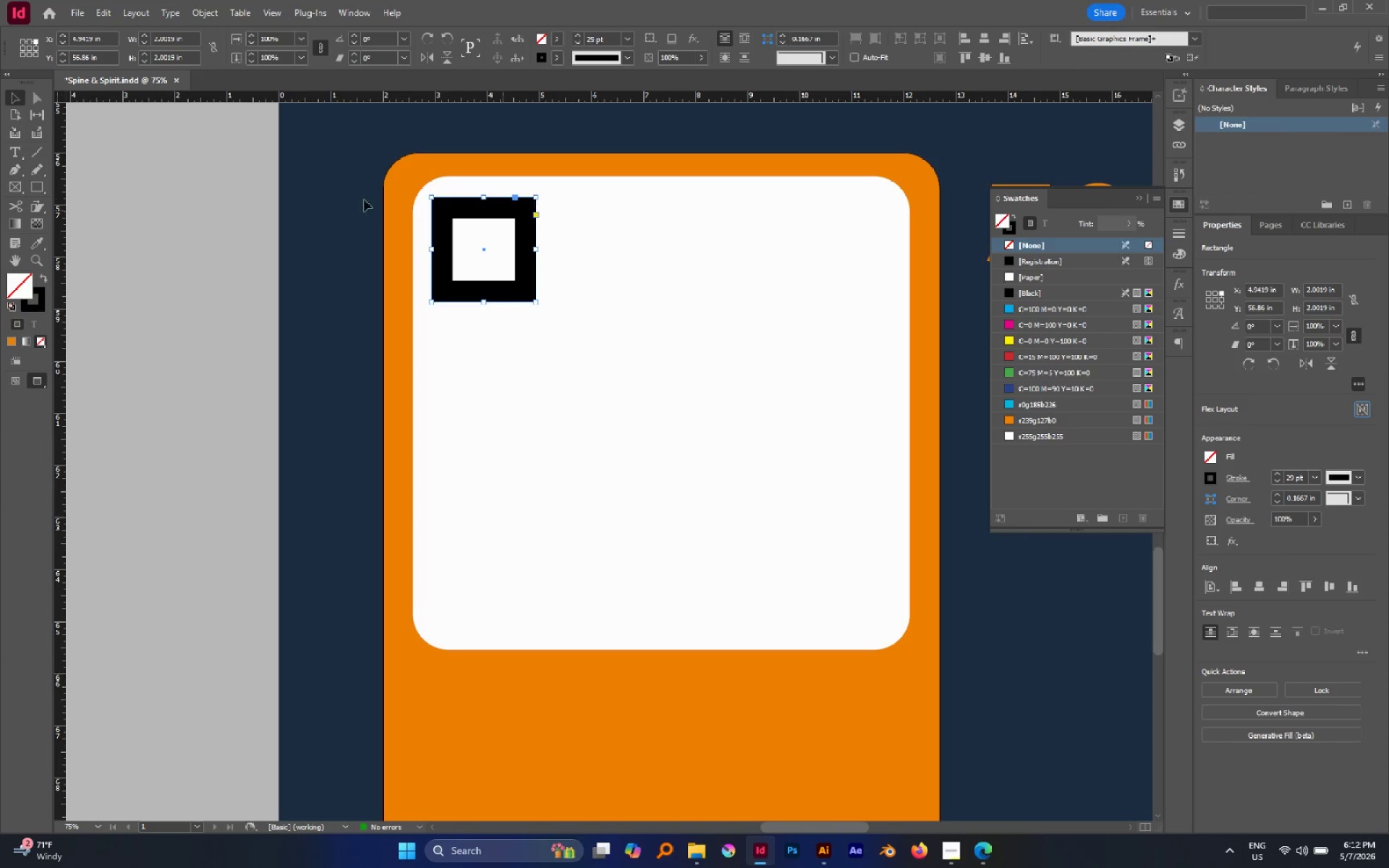 
left_click([243, 175])
 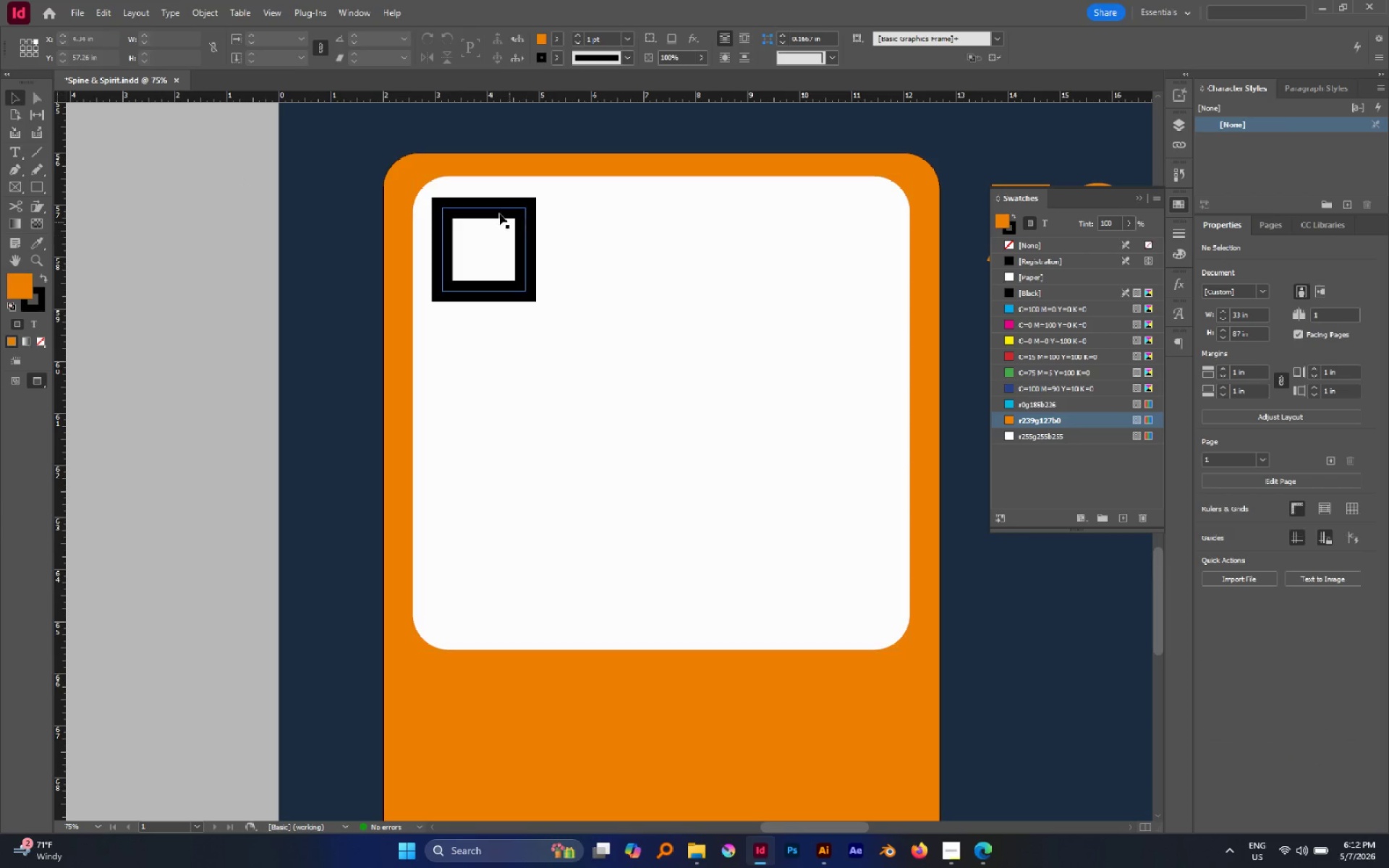 
left_click([499, 213])
 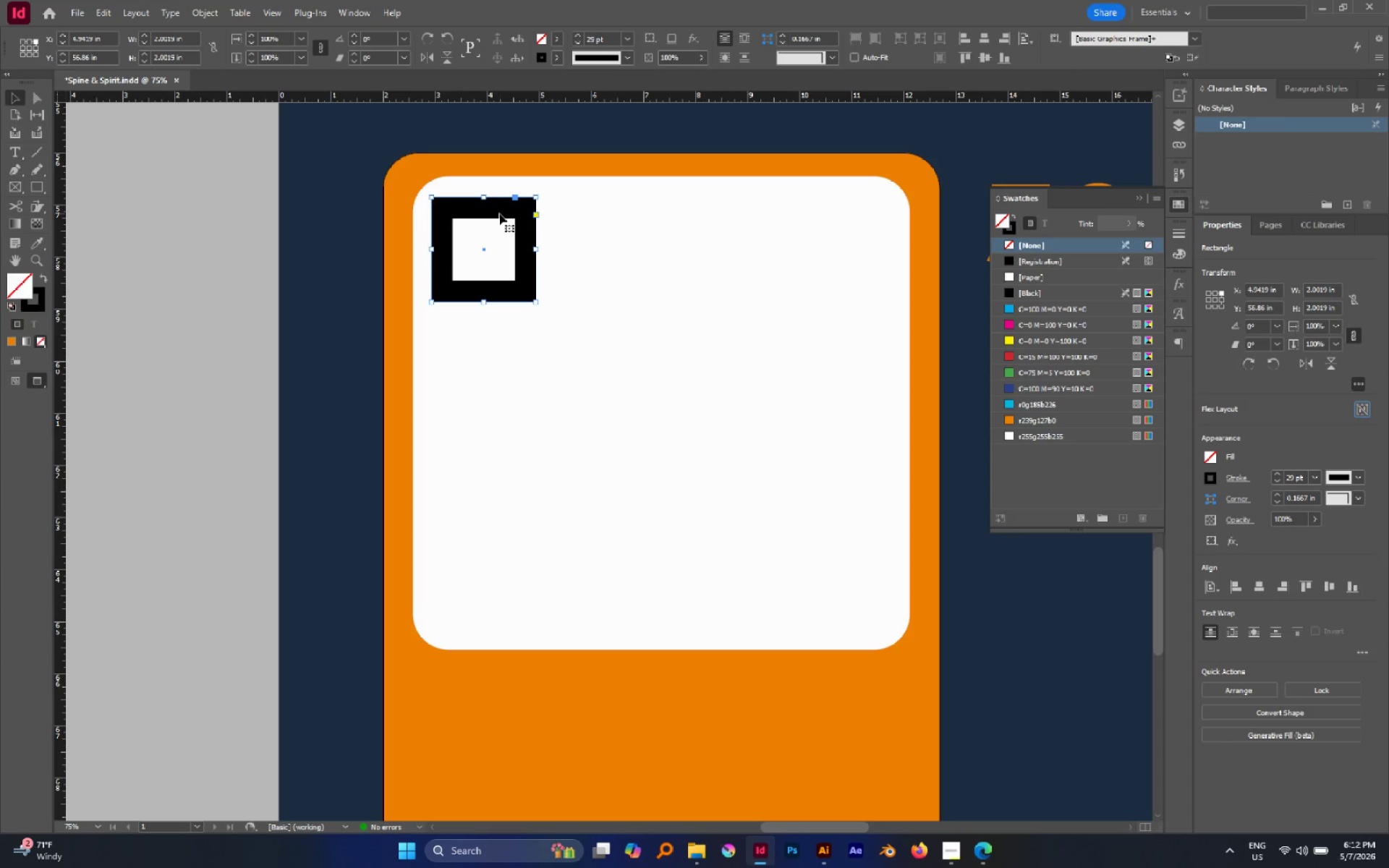 
key(Control+C)
 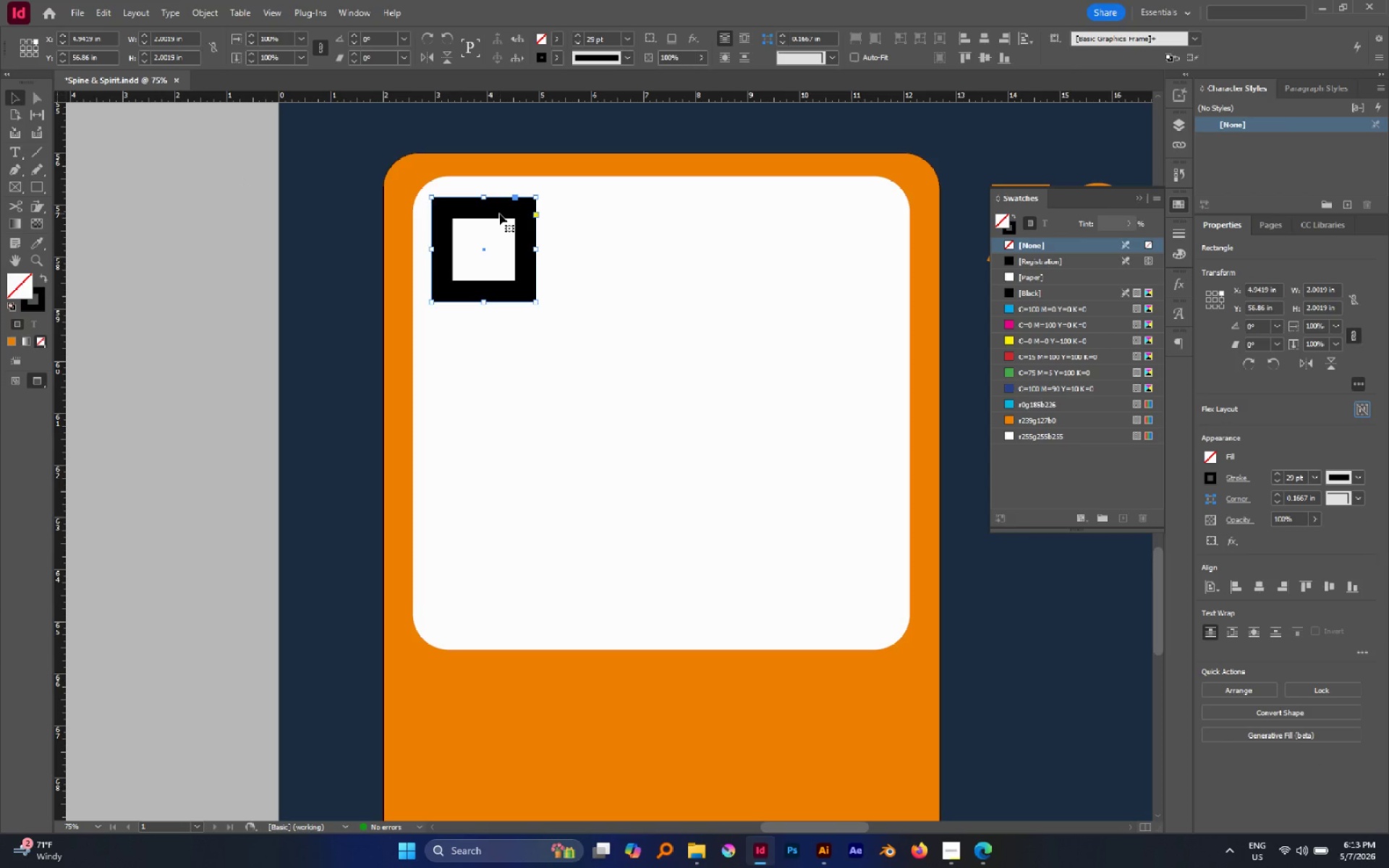 
key(Alt+Control+Shift+V)
 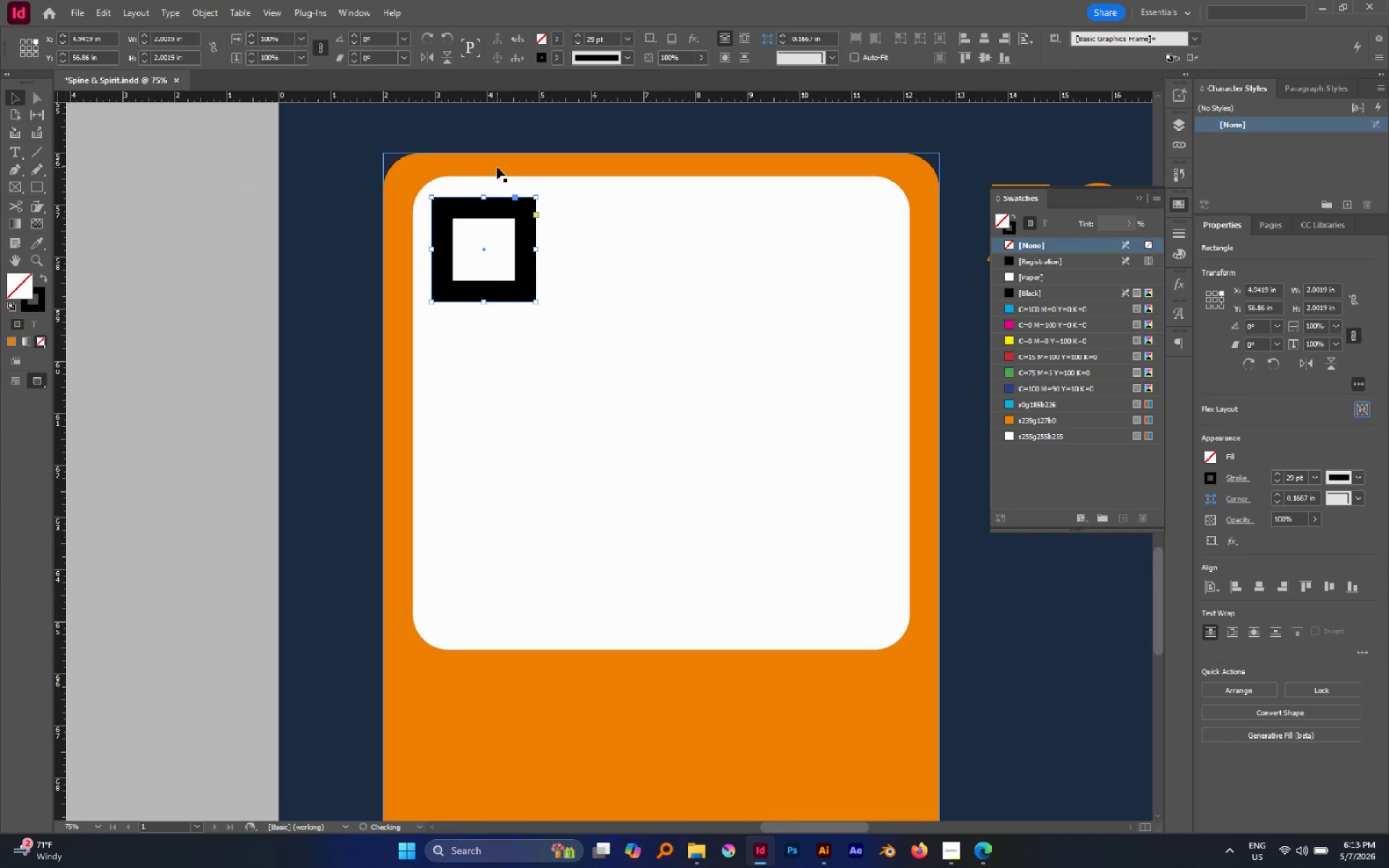 
key(Shift+X)
 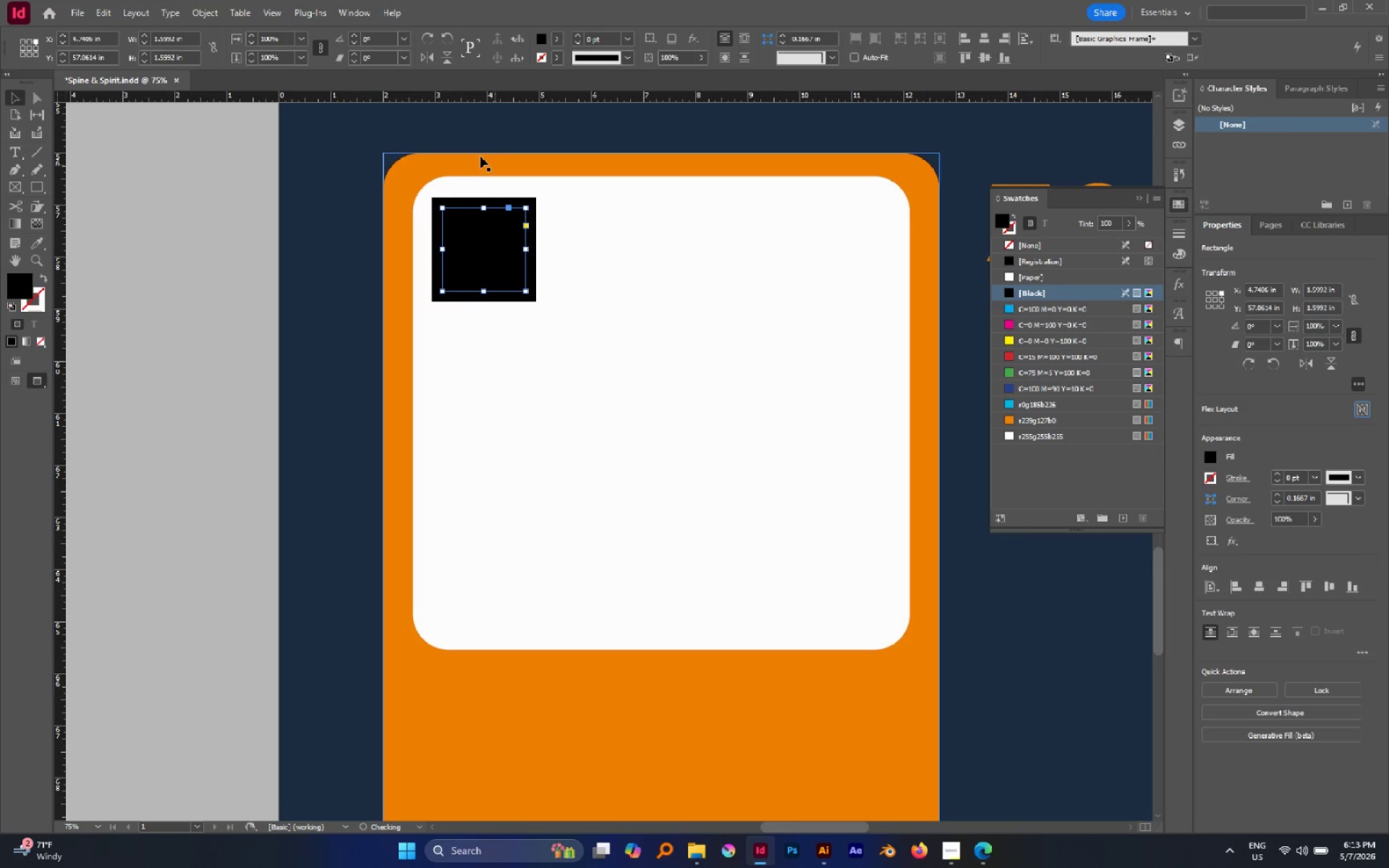 
hold_key(key=AltLeft, duration=3.72)
hold_key(key=ShiftLeft, duration=3.52)
left_click_drag(start_coordinate=[526, 208], to_coordinate=[488, 234])
 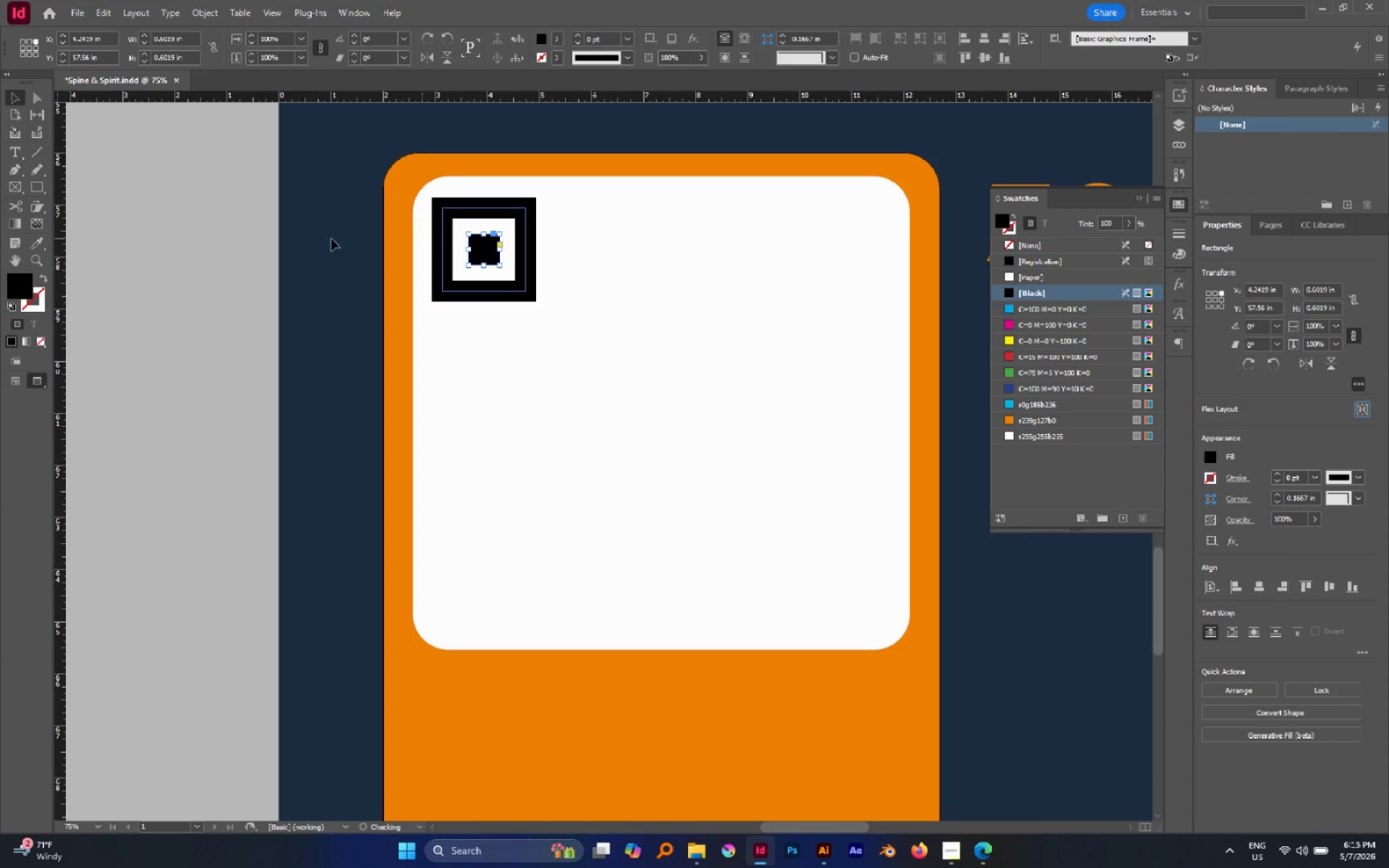 
left_click([289, 232])
 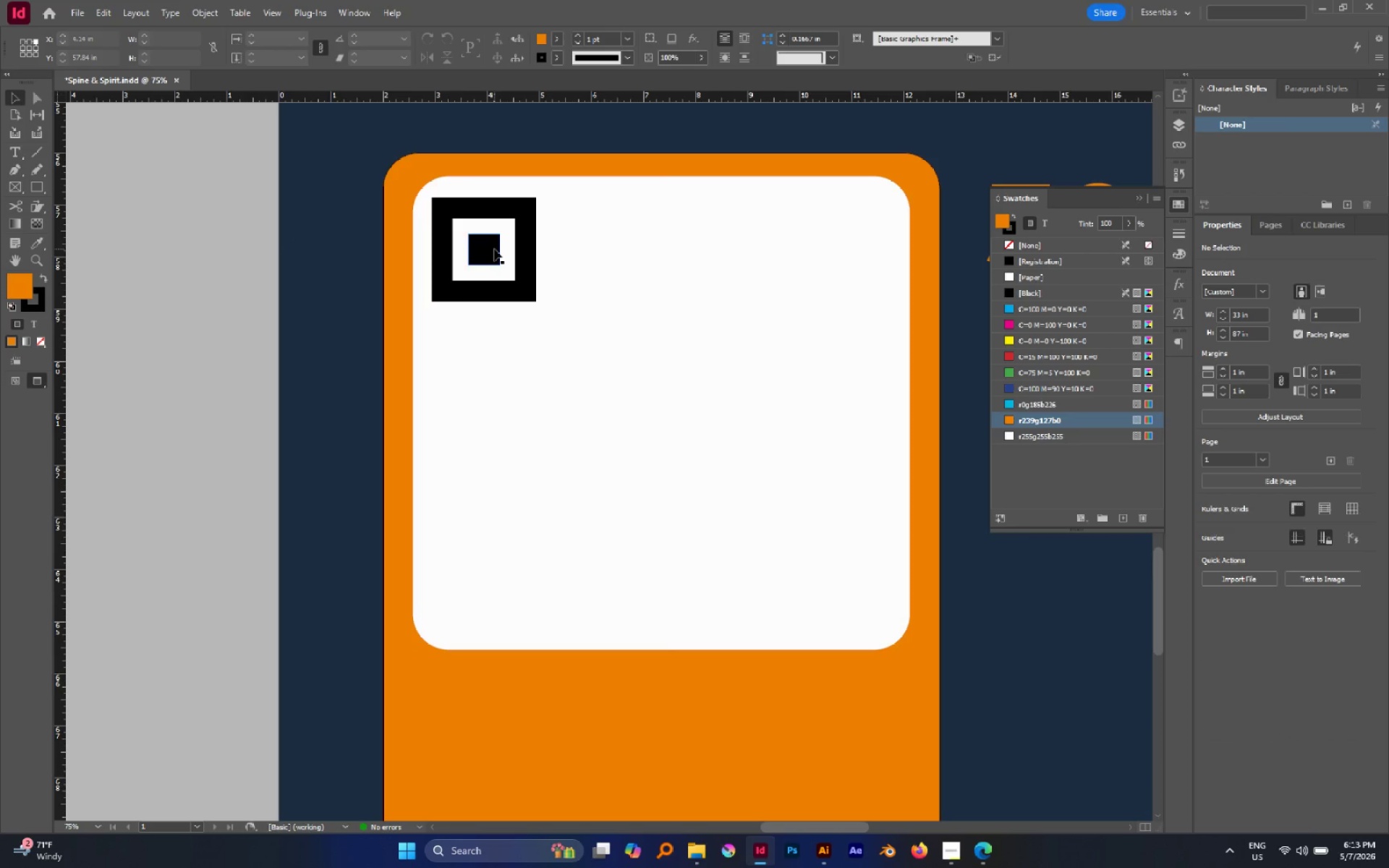 
left_click([493, 249])
 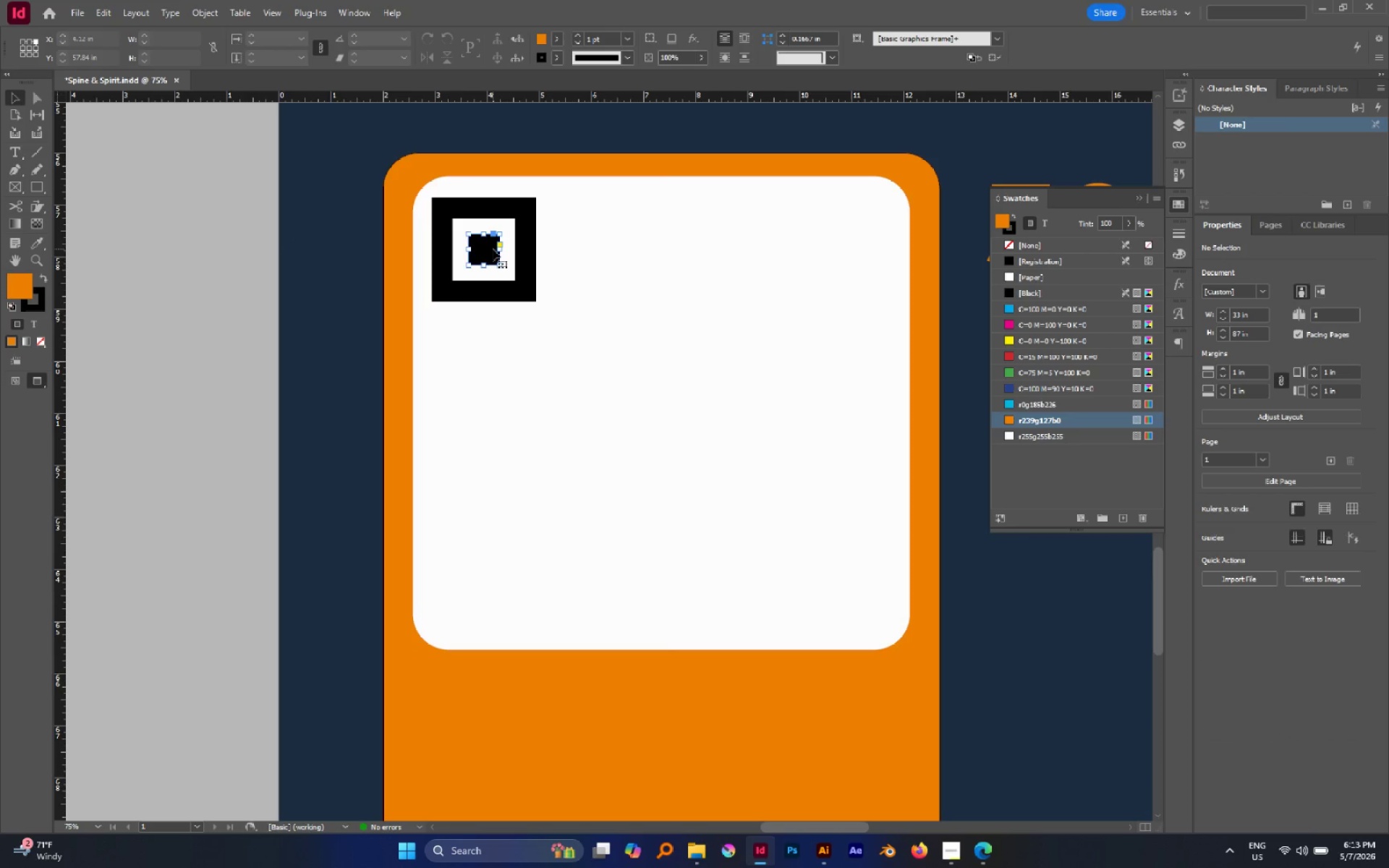 
hold_key(key=ShiftLeft, duration=1.27)
left_click([529, 232])
 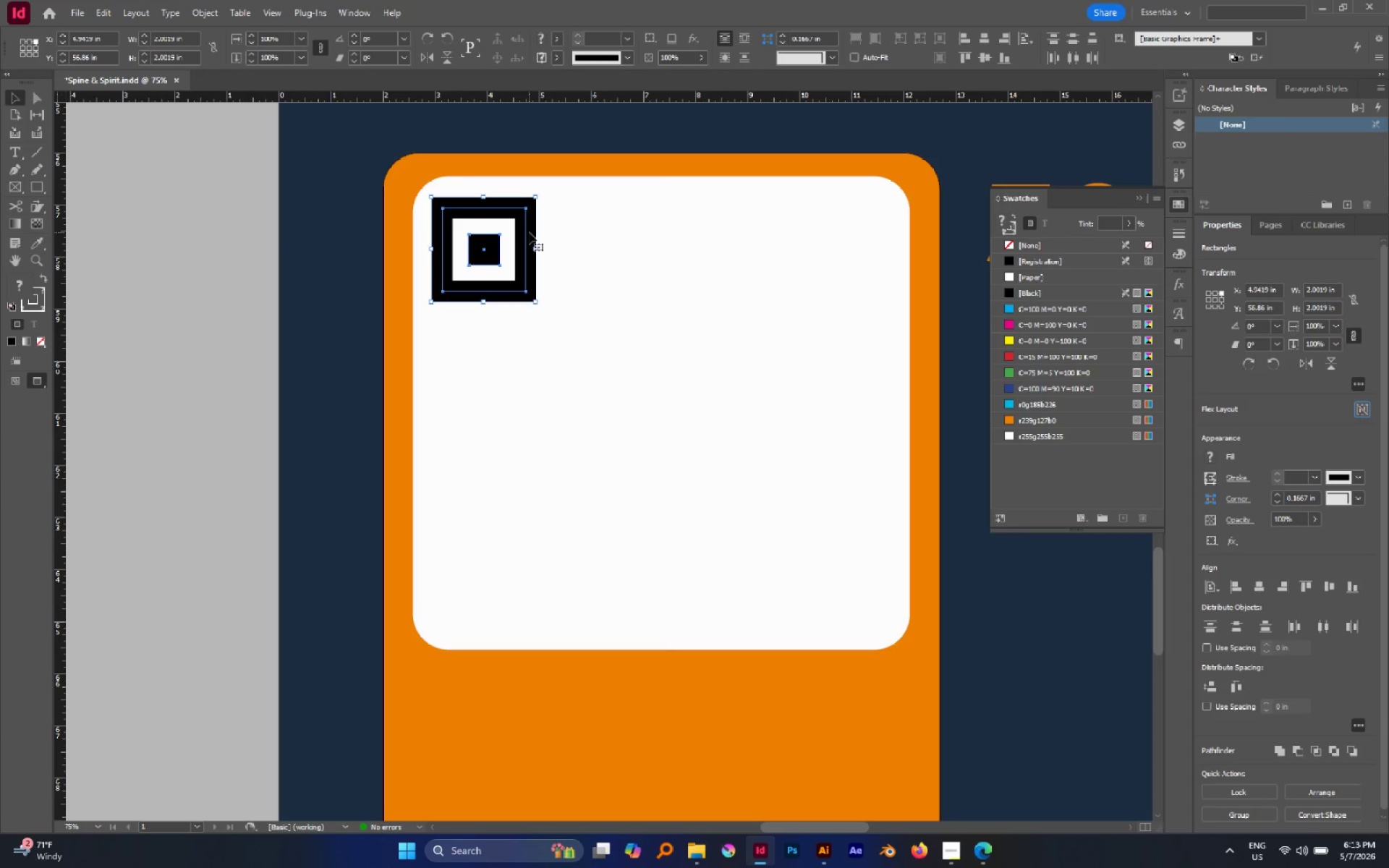 
key(Control+G)
 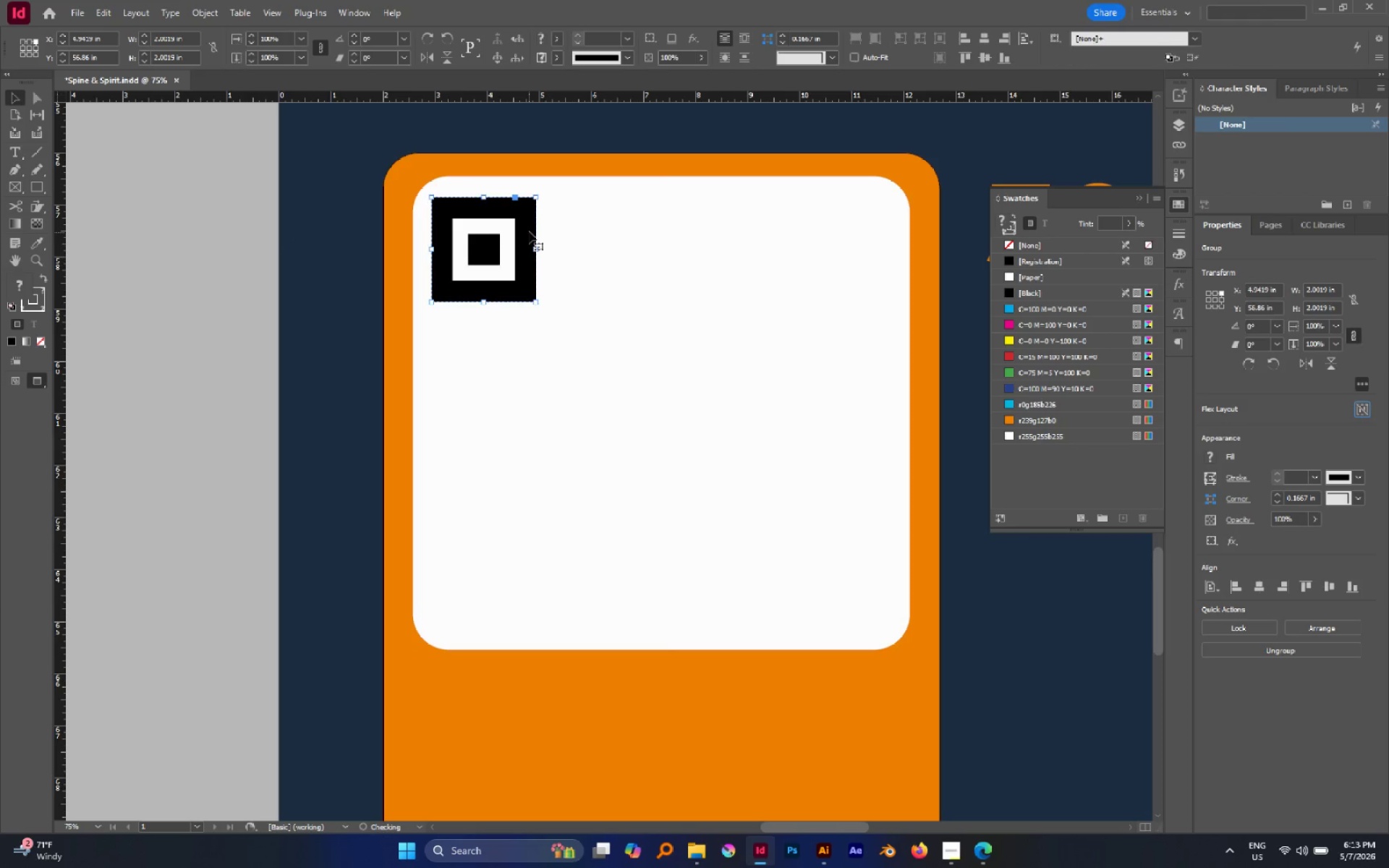 
hold_key(key=AltLeft, duration=5.56)
left_click_drag(start_coordinate=[529, 231], to_coordinate=[532, 559])
 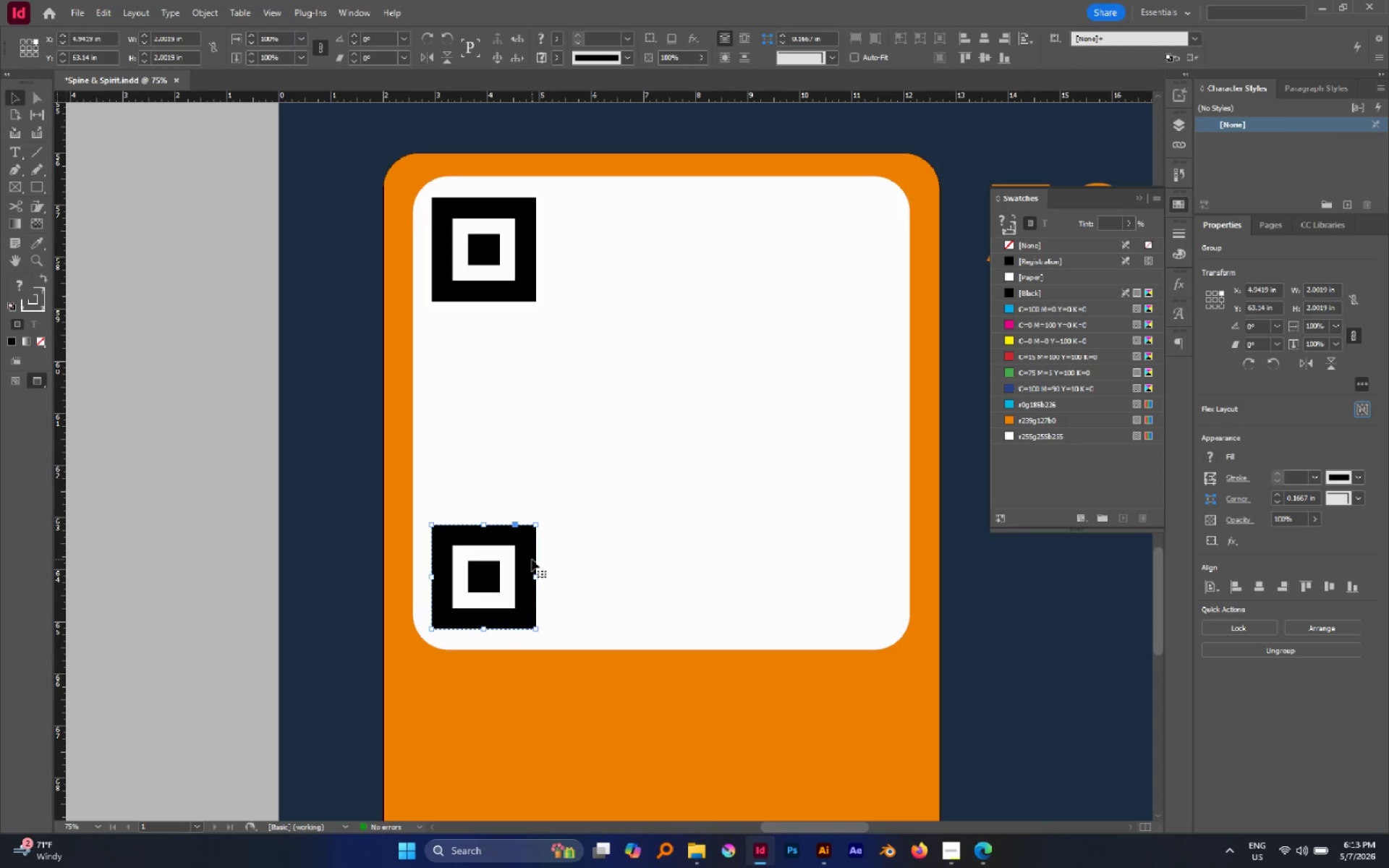 
hold_key(key=ShiftLeft, duration=5.28)
 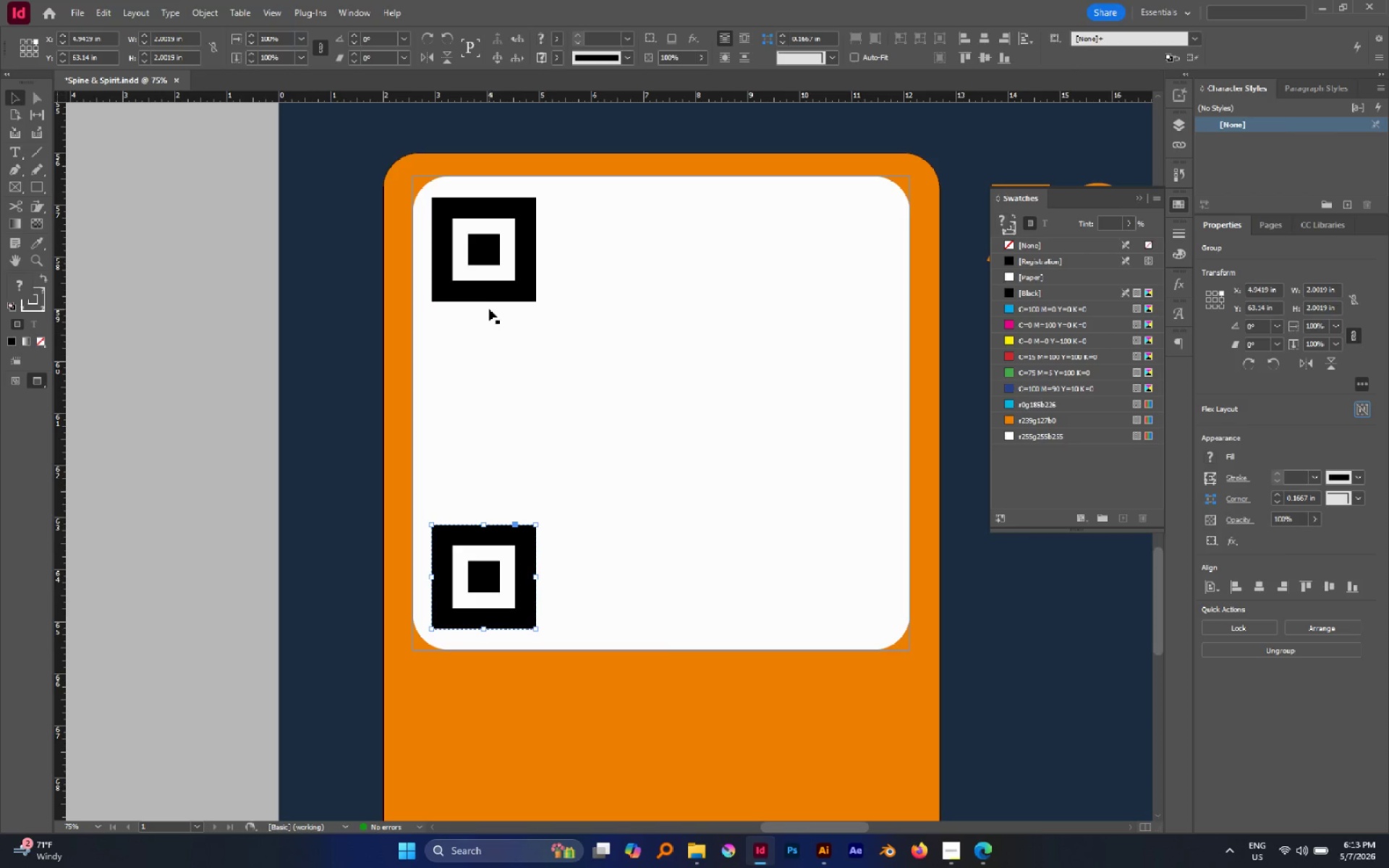 
left_click([481, 252])
 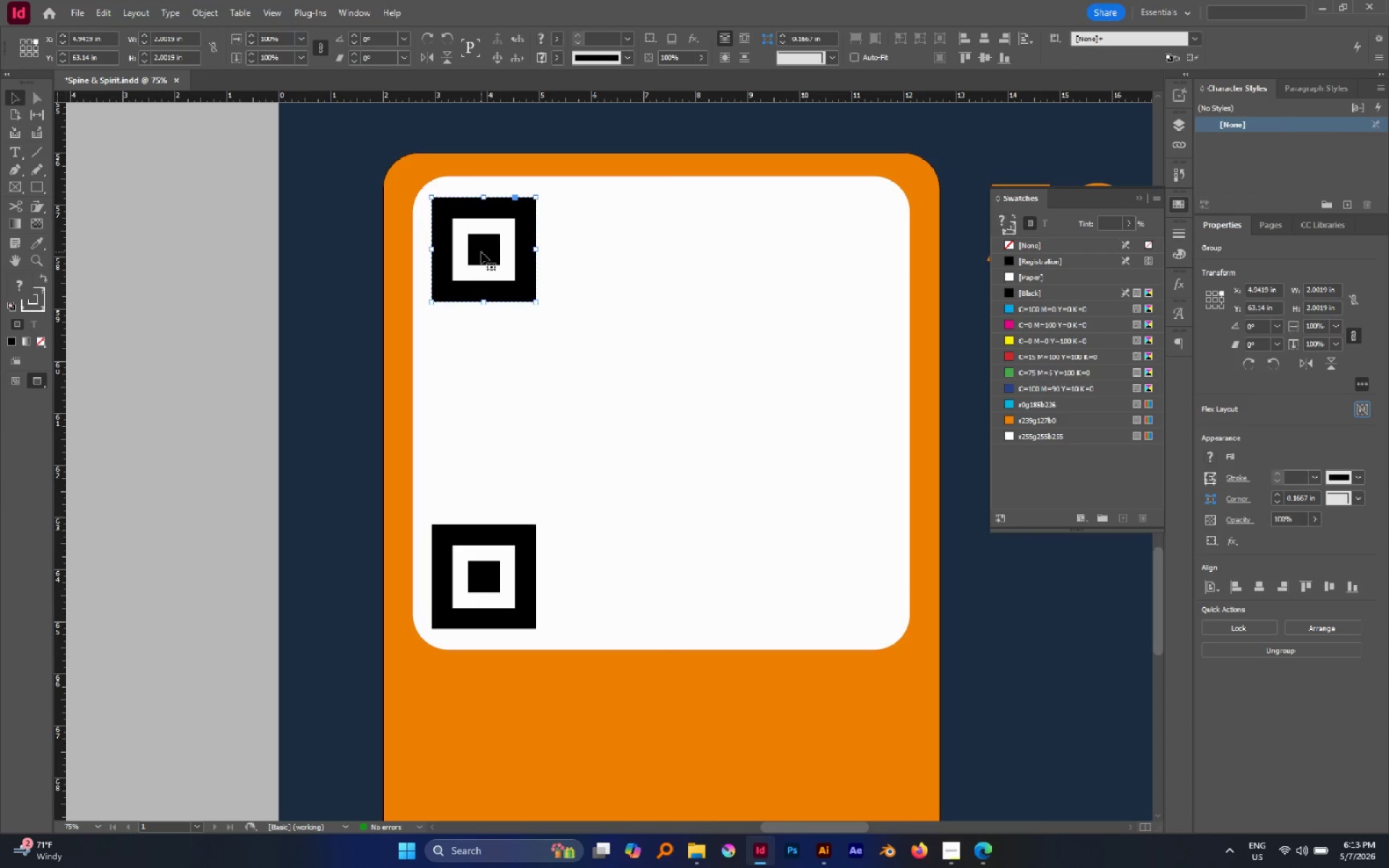 
hold_key(key=AltLeft, duration=1.42)
left_click_drag(start_coordinate=[481, 252], to_coordinate=[548, 255])
 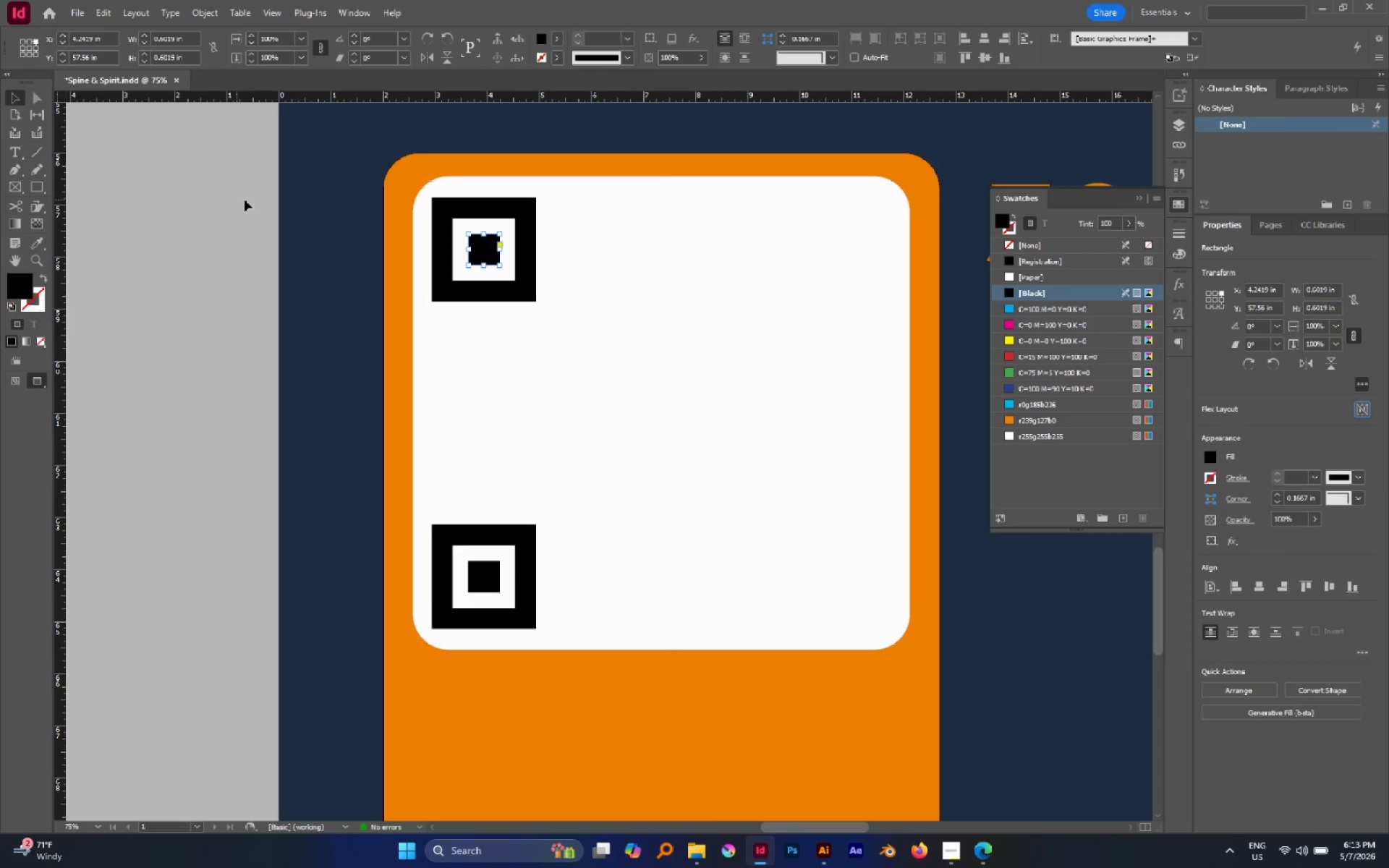 
hold_key(key=ShiftLeft, duration=1.14)
 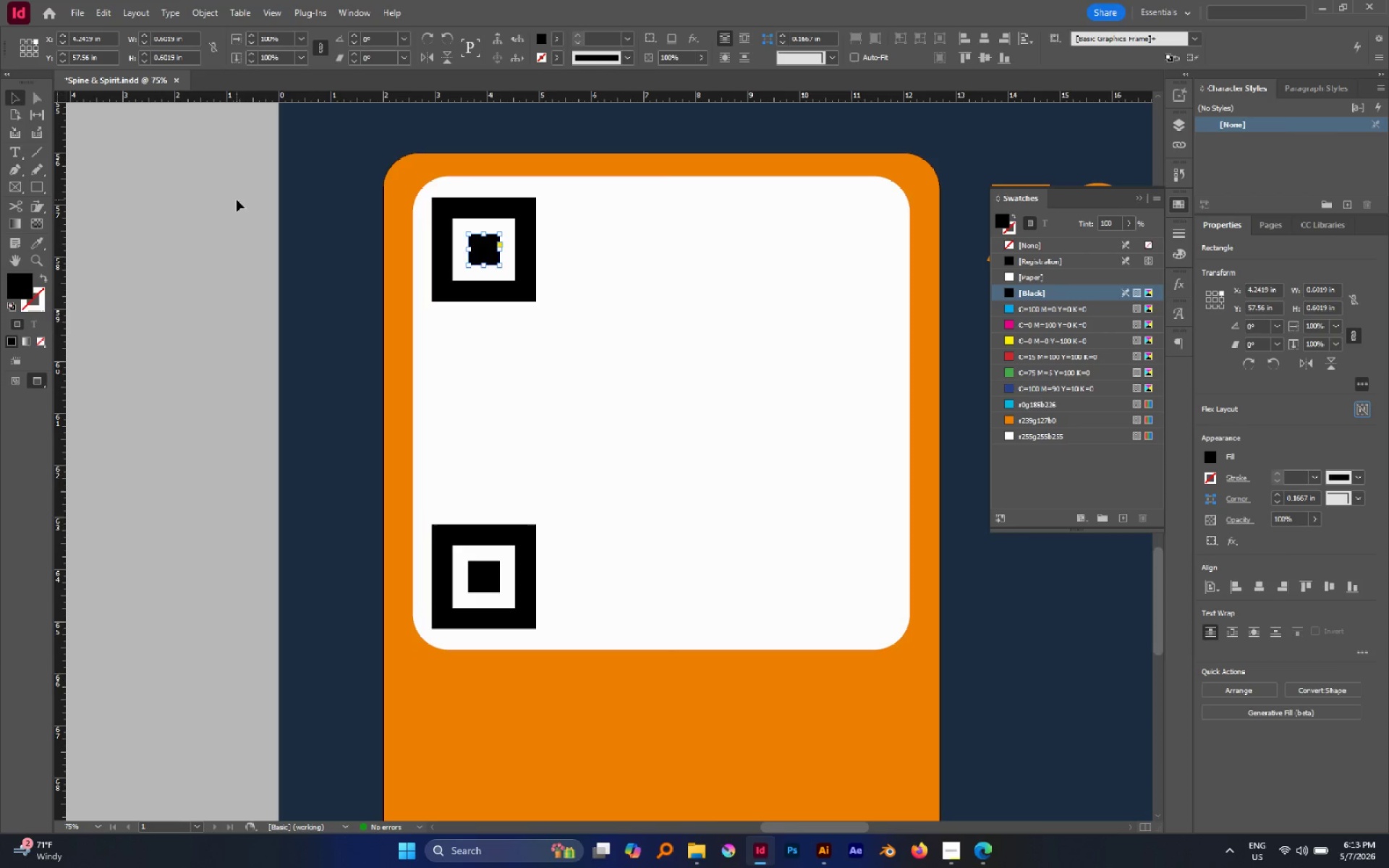 
left_click([237, 200])
 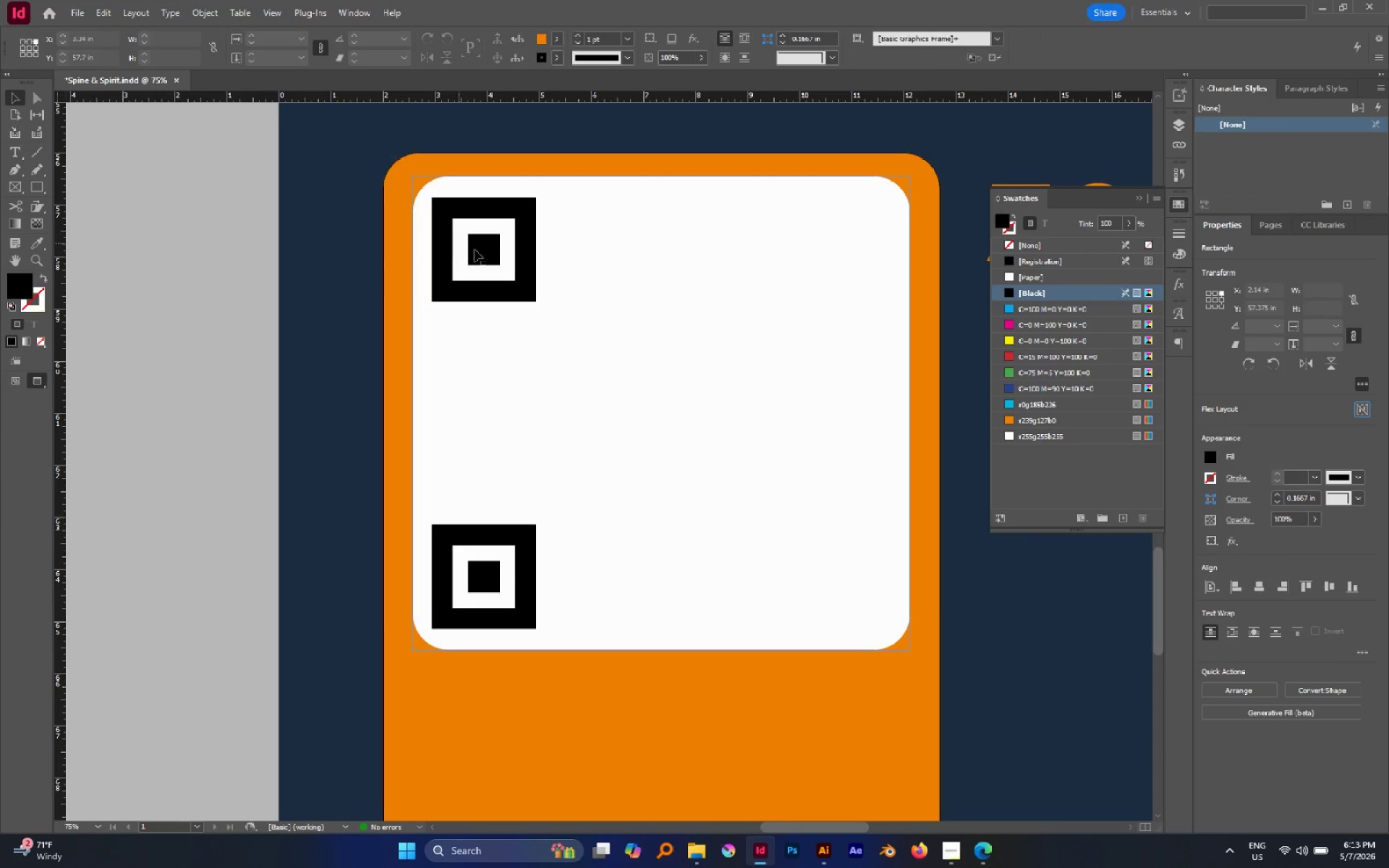 
left_click([475, 250])
 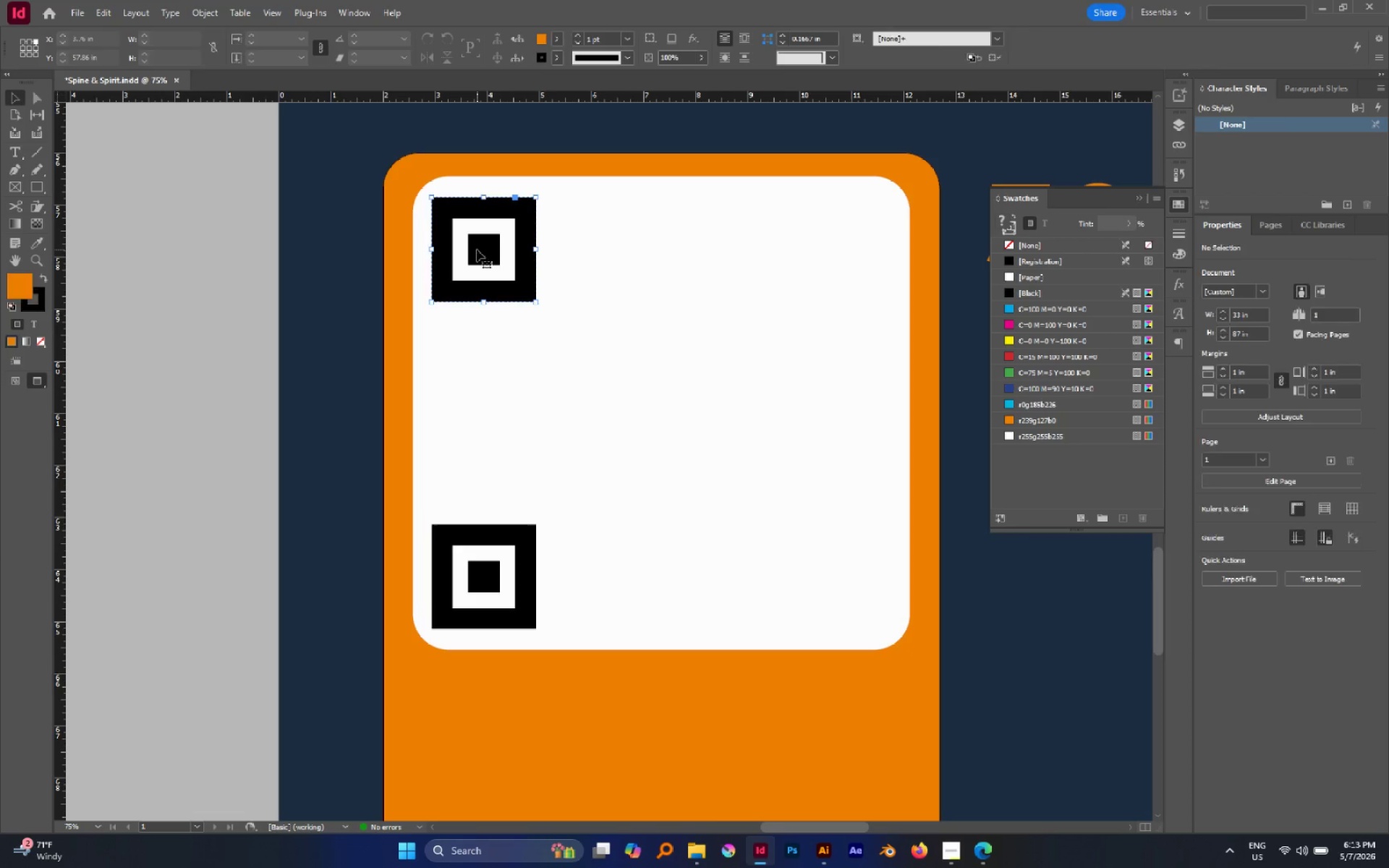 
left_click_drag(start_coordinate=[477, 250], to_coordinate=[831, 295])
 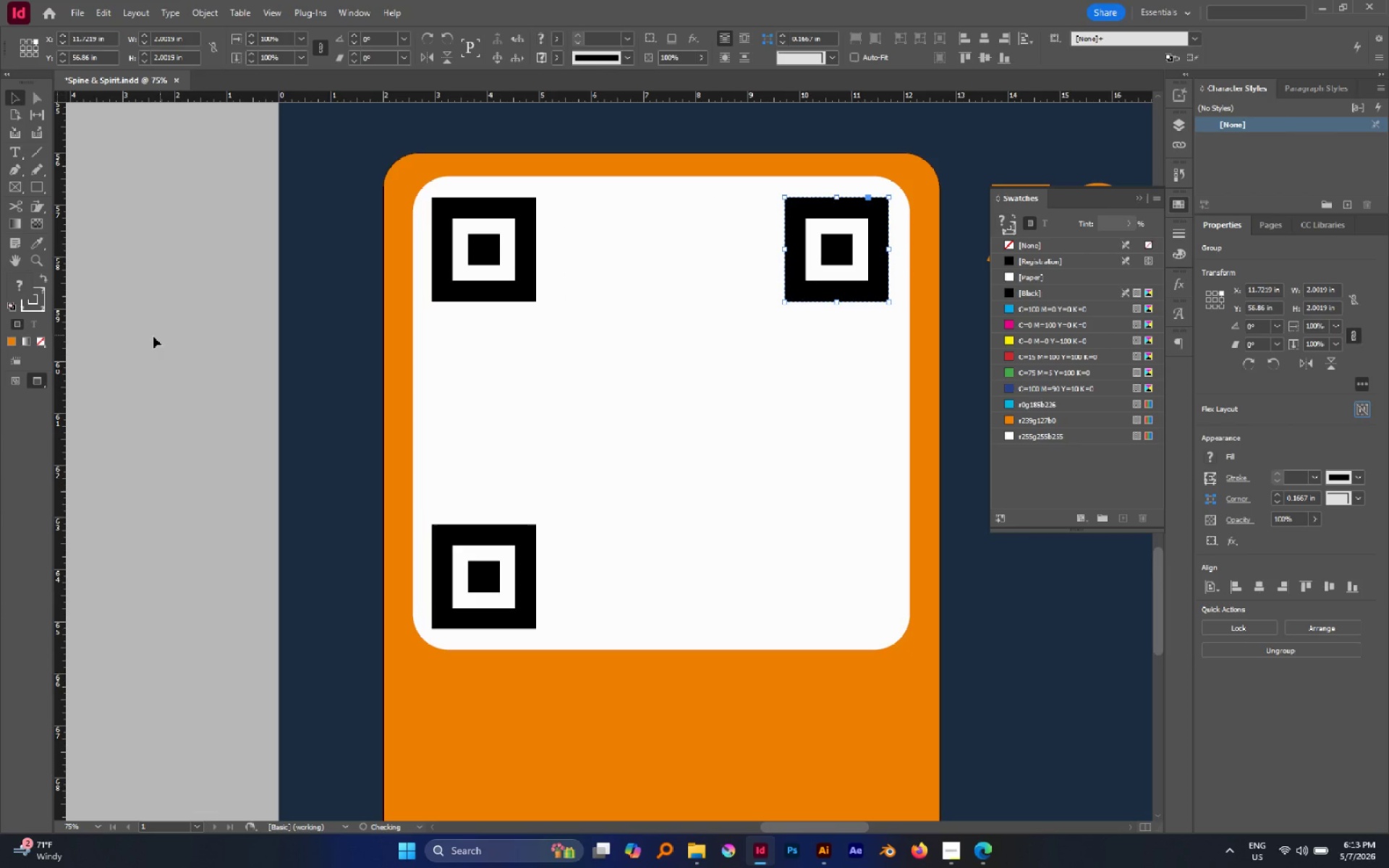 
hold_key(key=ShiftLeft, duration=2.56)
 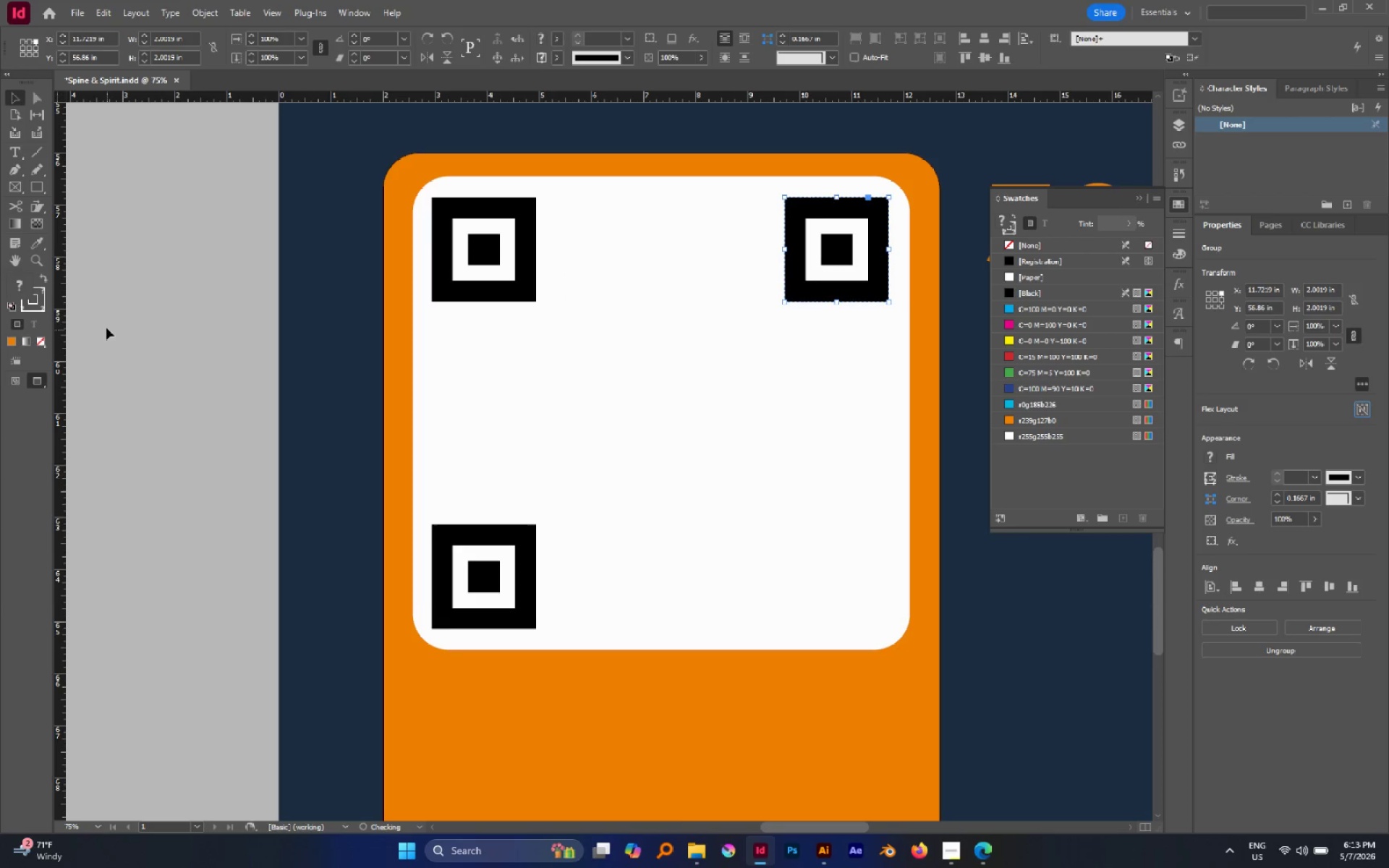 
hold_key(key=AltLeft, duration=2.08)
 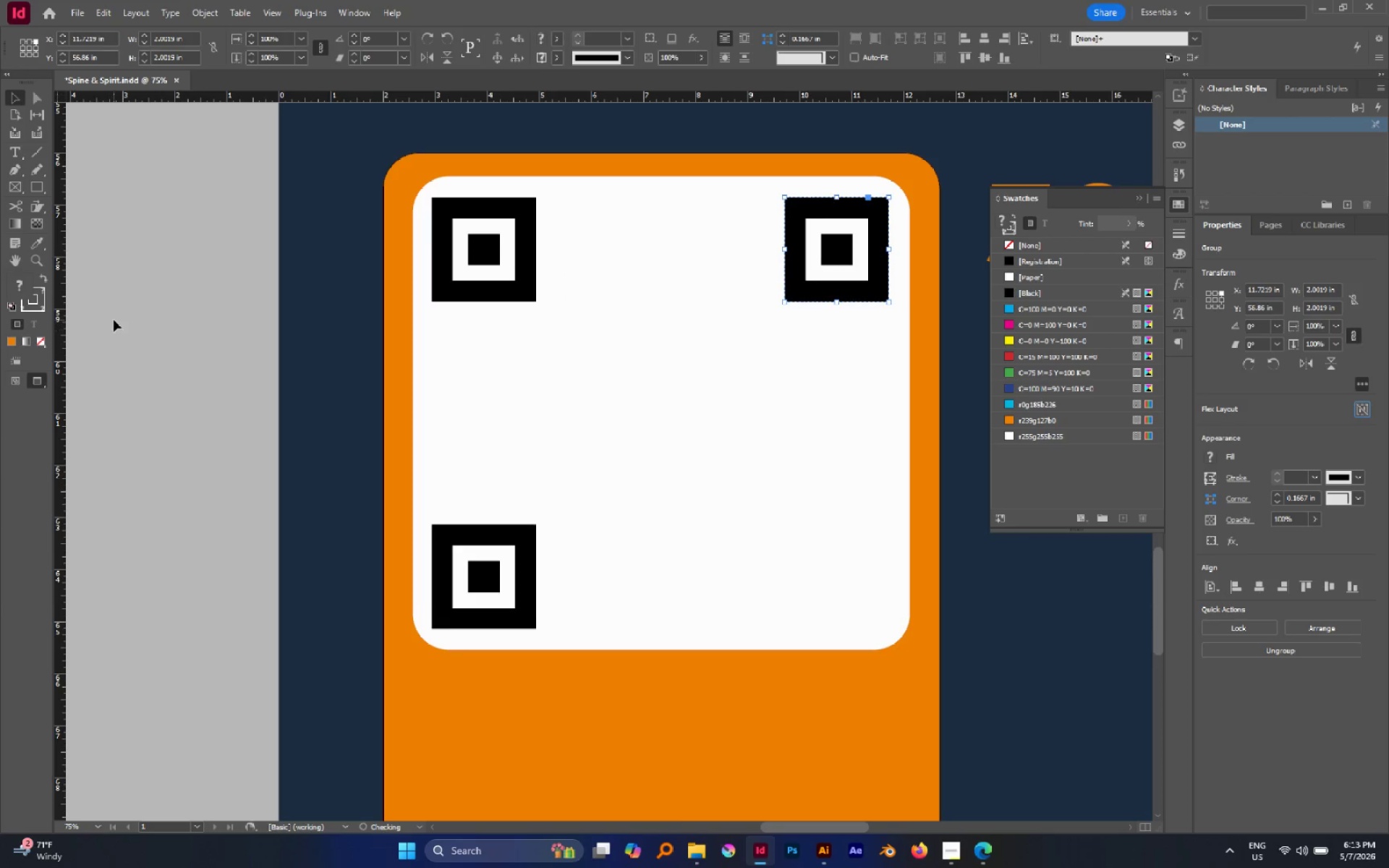 
left_click([114, 320])
 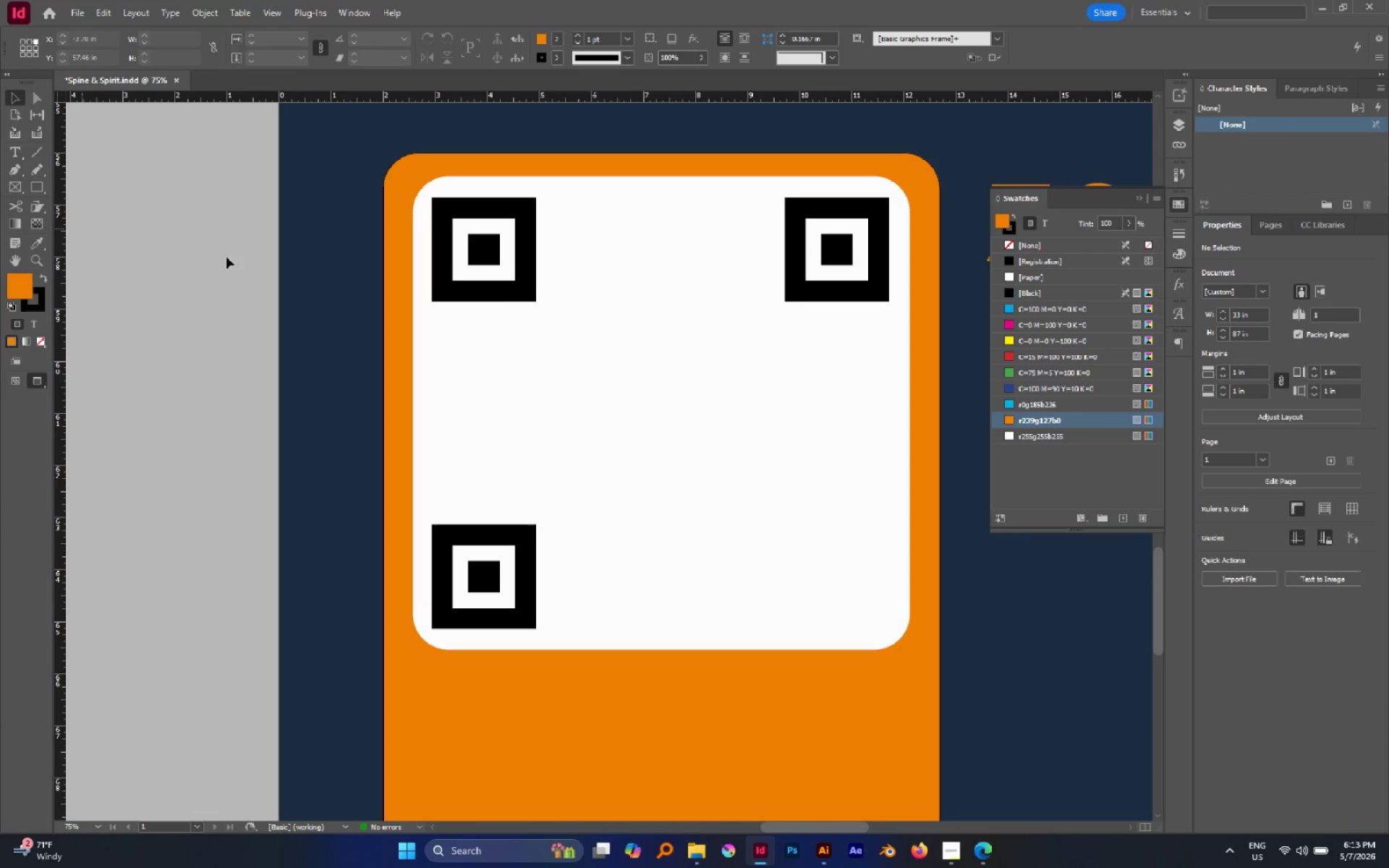 
hold_key(key=AltLeft, duration=0.72)
scroll: coordinate [414, 315], scroll_direction: down, amount: 2.0
 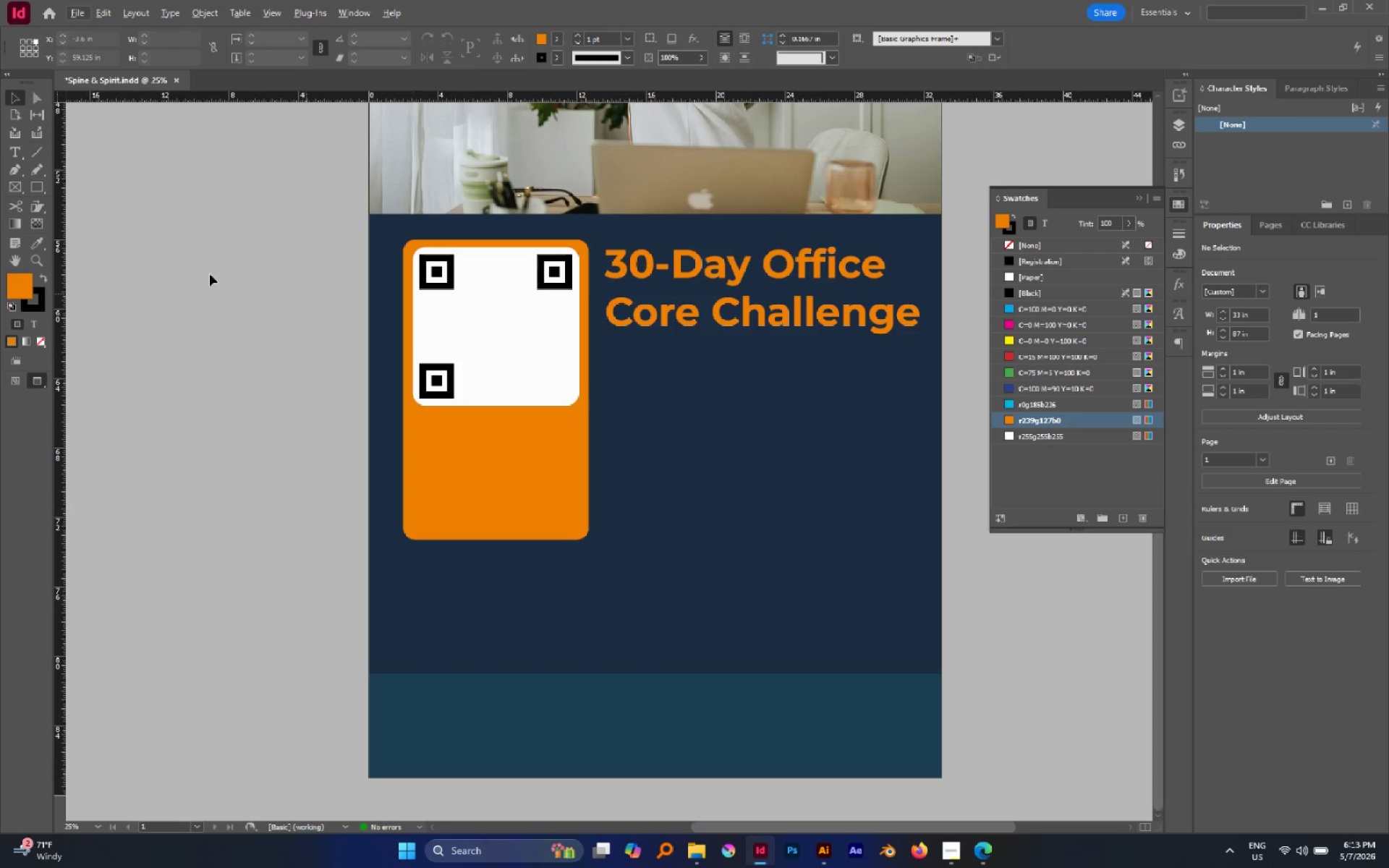 
left_click([145, 258])
 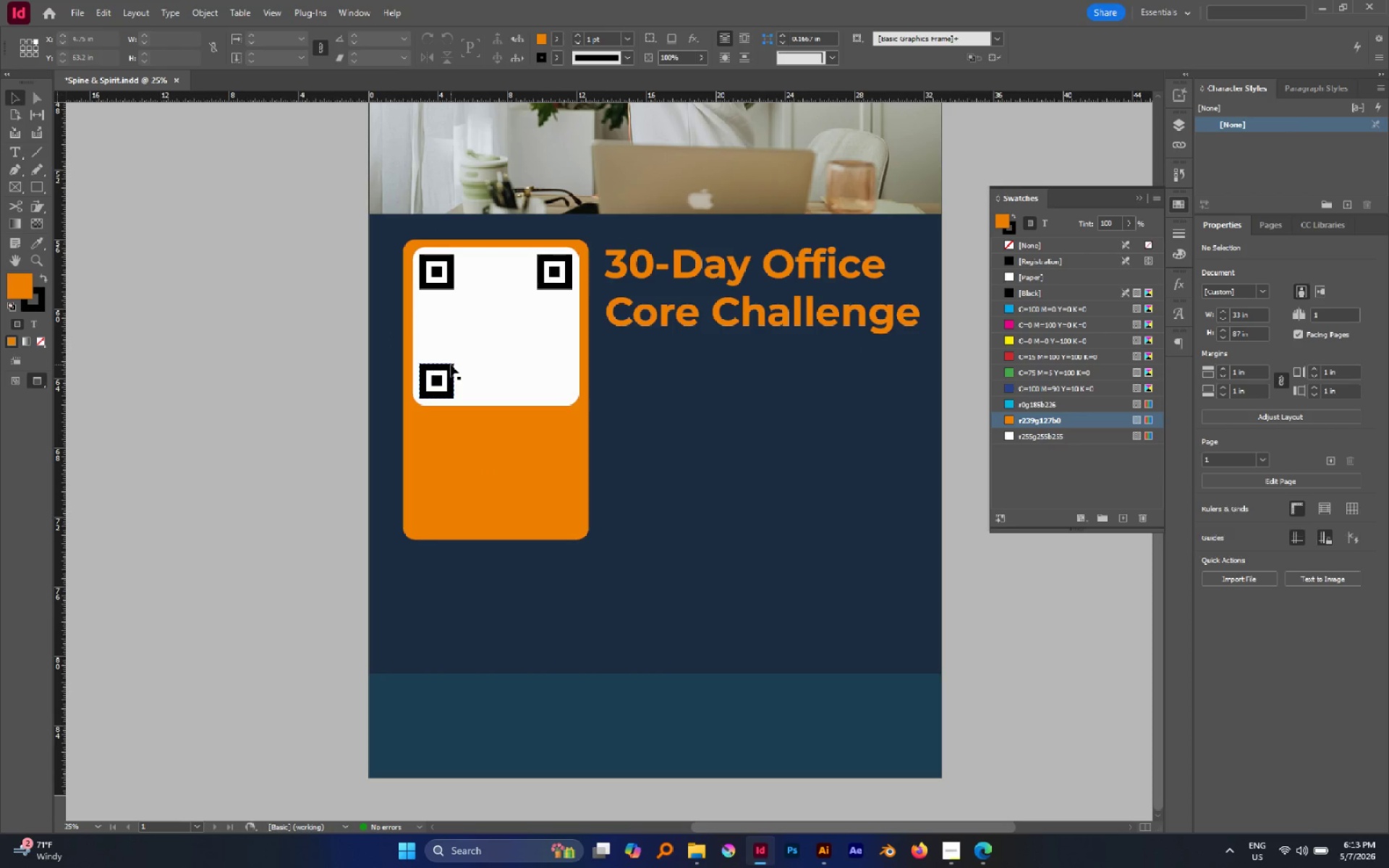 
hold_key(key=AltLeft, duration=1.14)
scroll: coordinate [455, 277], scroll_direction: up, amount: 2.0
 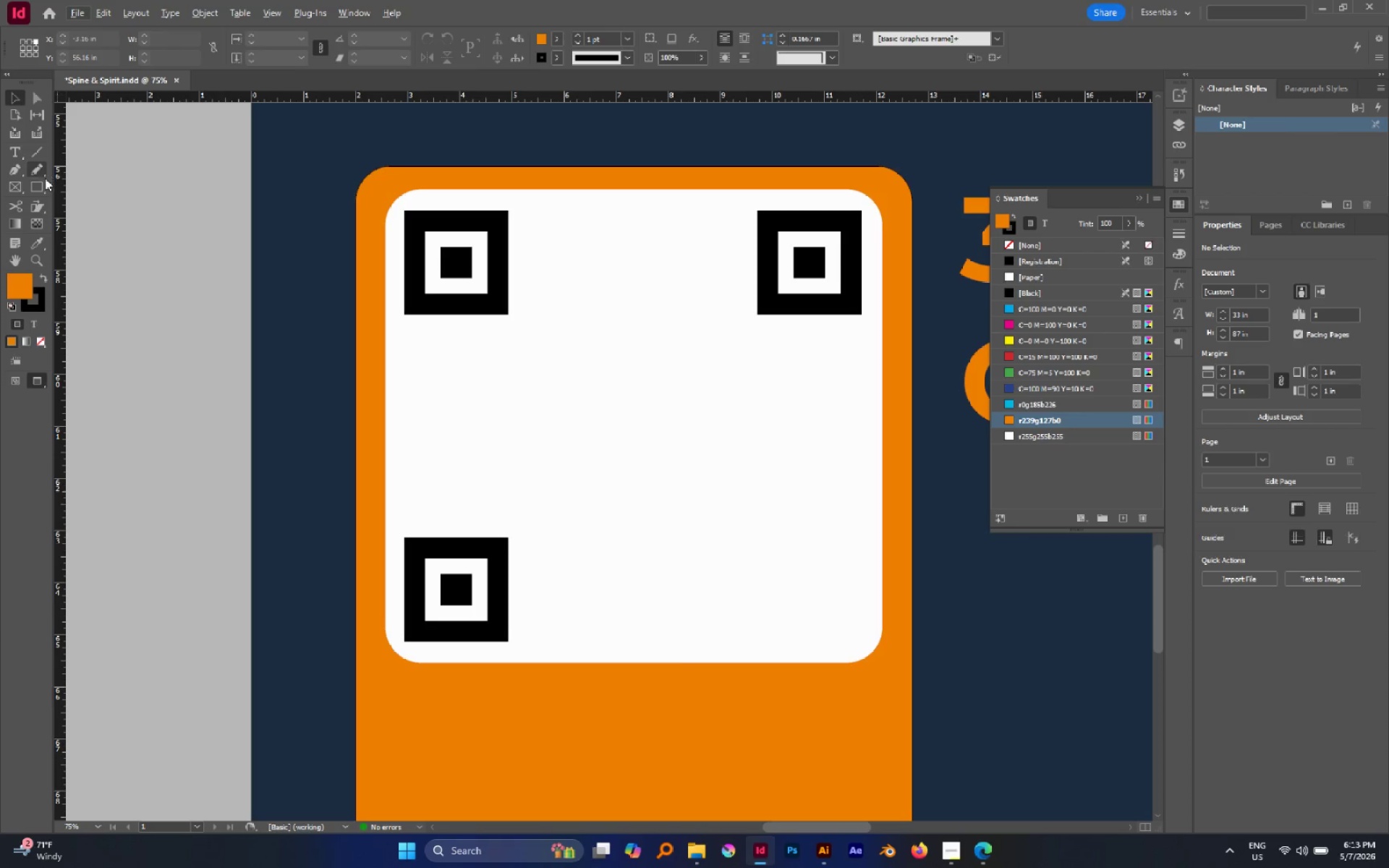 
left_click([42, 182])
 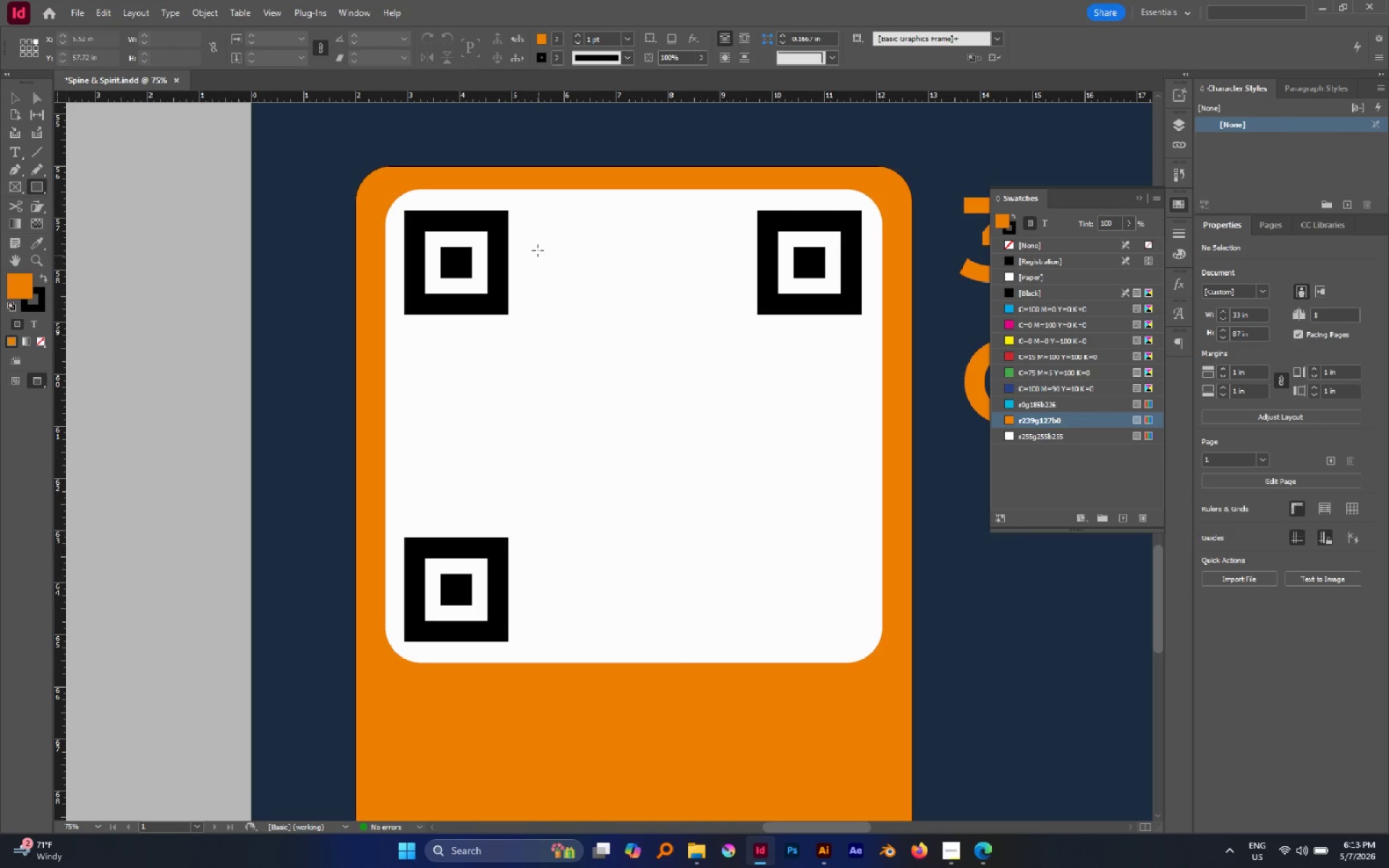 
hold_key(key=AltLeft, duration=1.22)
scroll: coordinate [547, 388], scroll_direction: up, amount: 1.0
 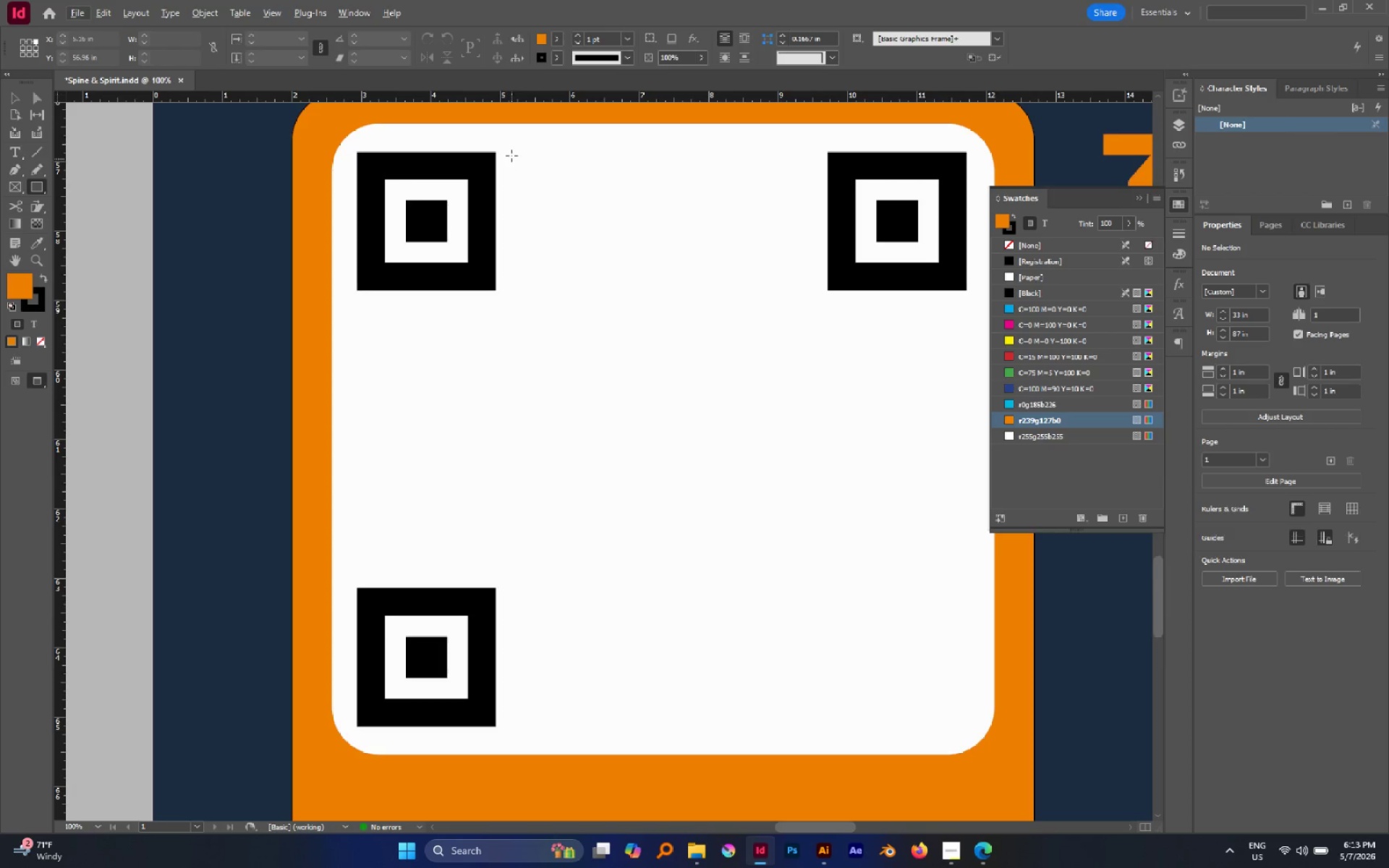 
left_click_drag(start_coordinate=[511, 155], to_coordinate=[531, 174])
 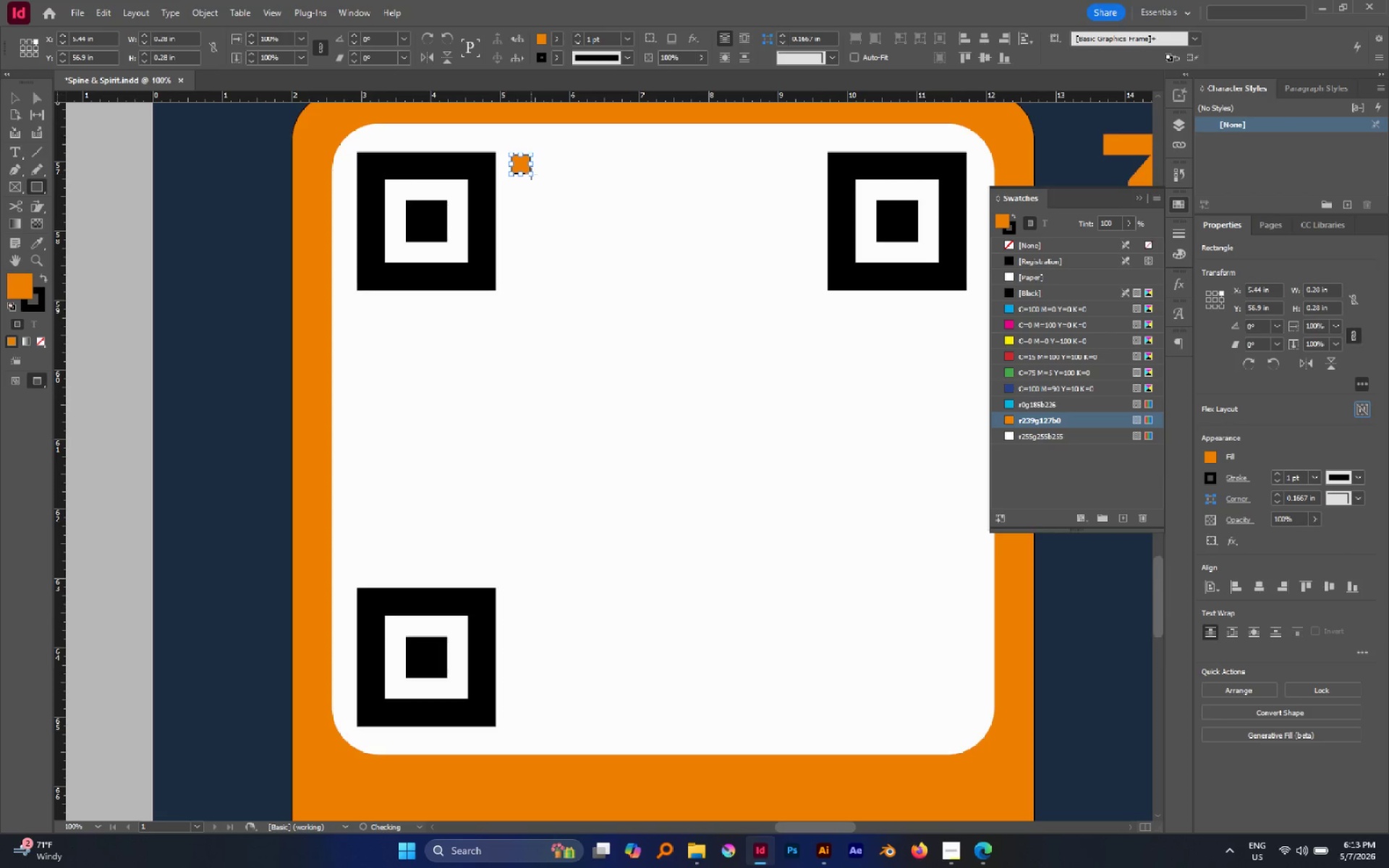 
hold_key(key=ShiftLeft, duration=0.41)
 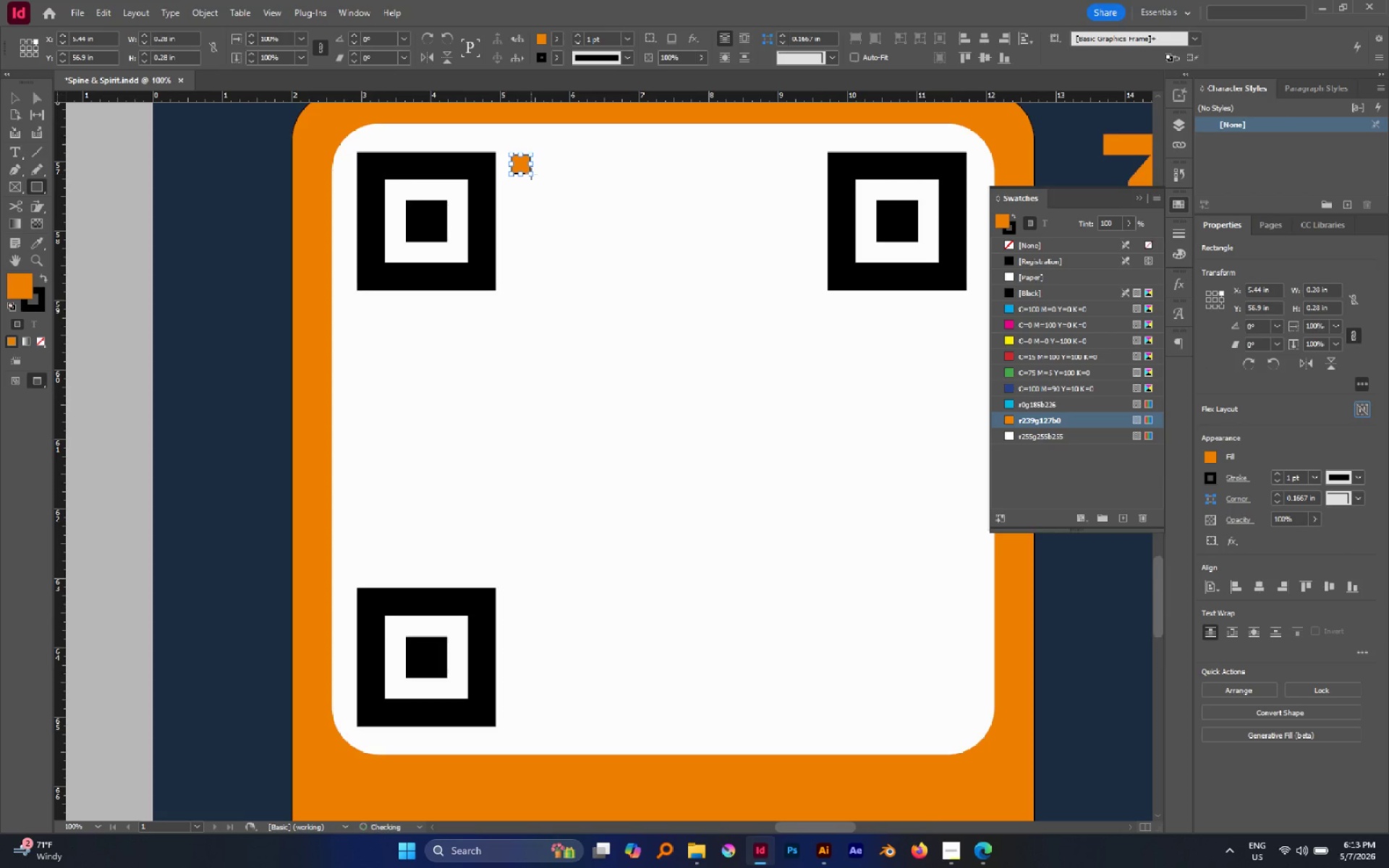 
key(D)
 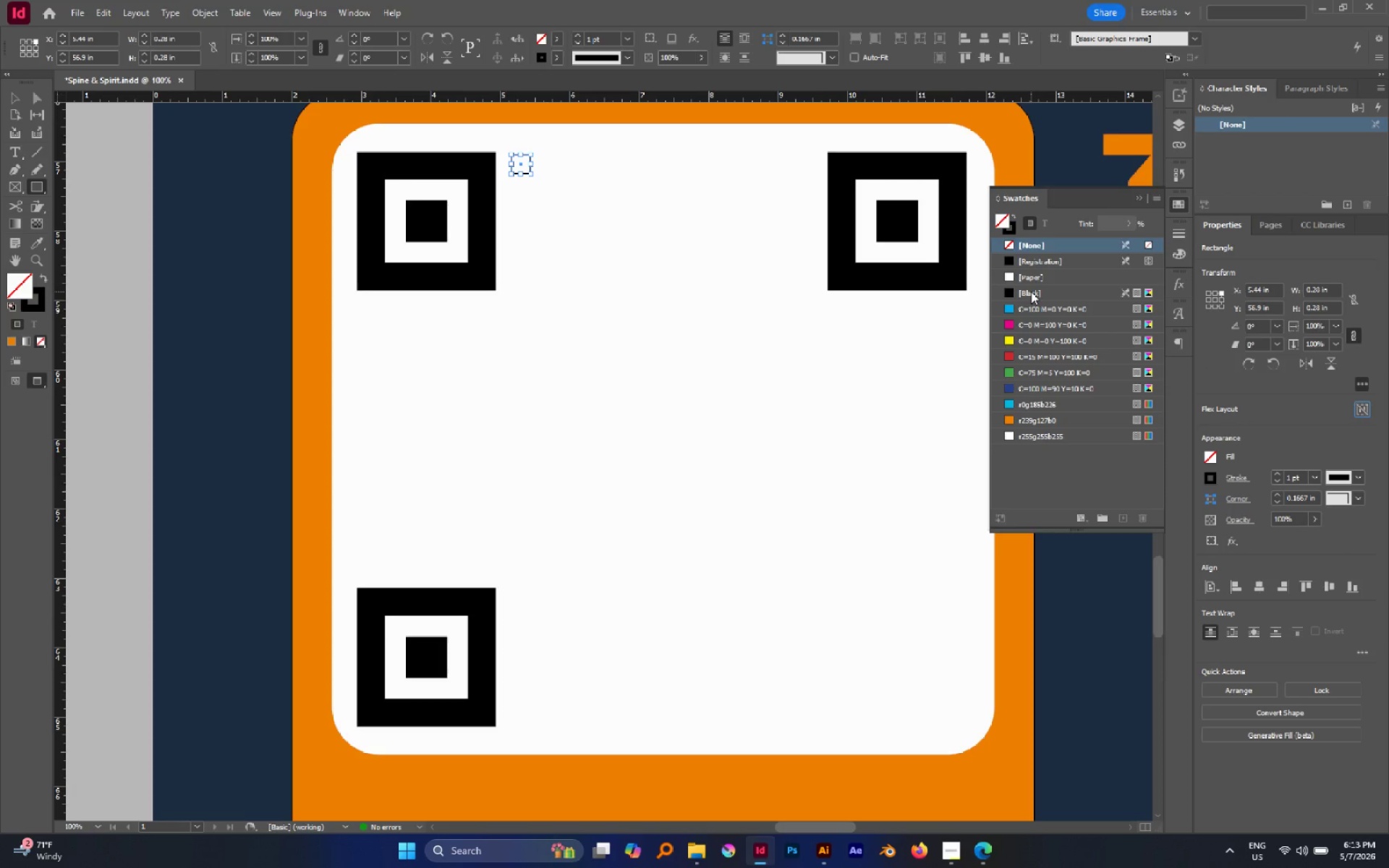 
left_click([1031, 292])
 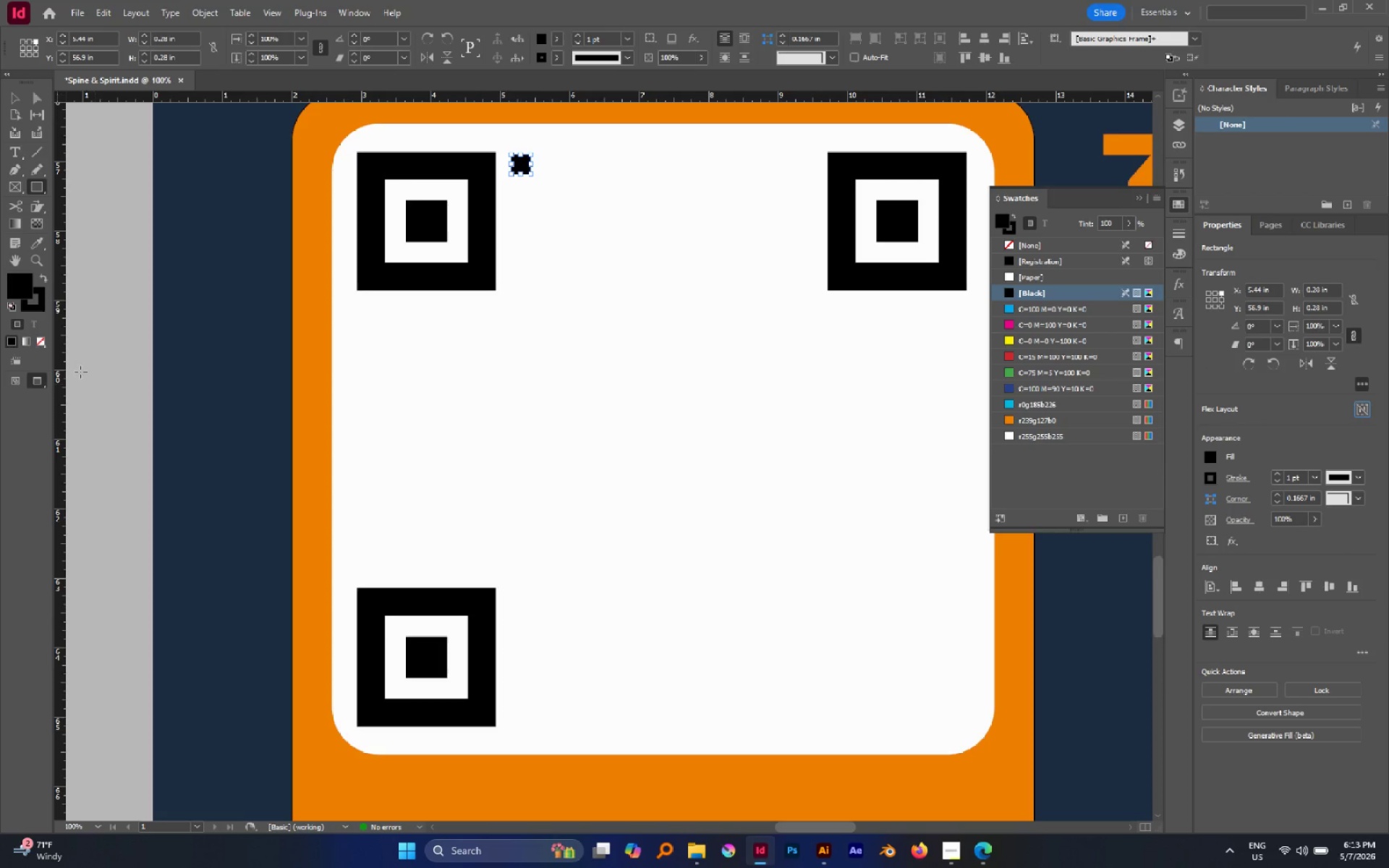 
key(X)
 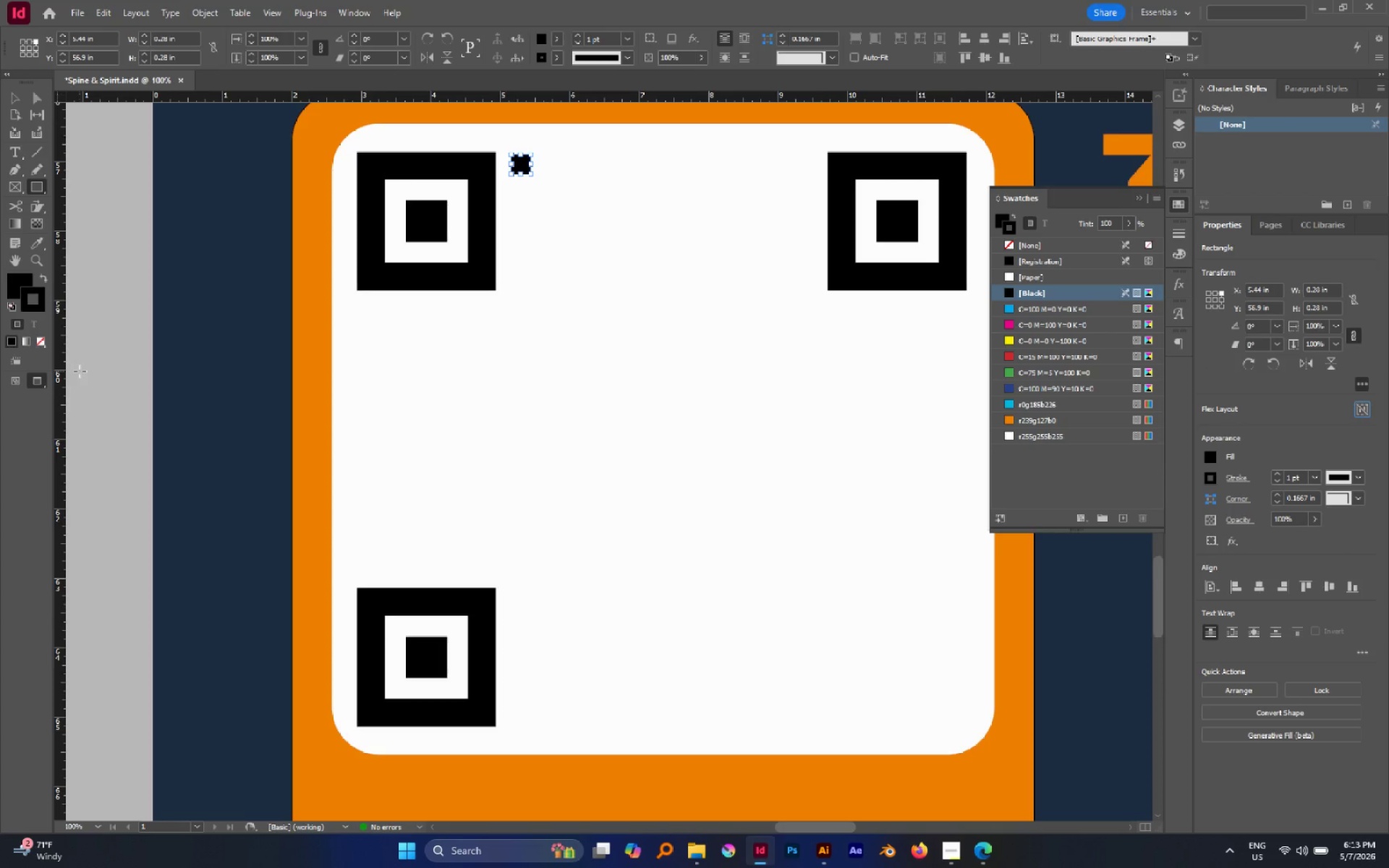 
key(Slash)
 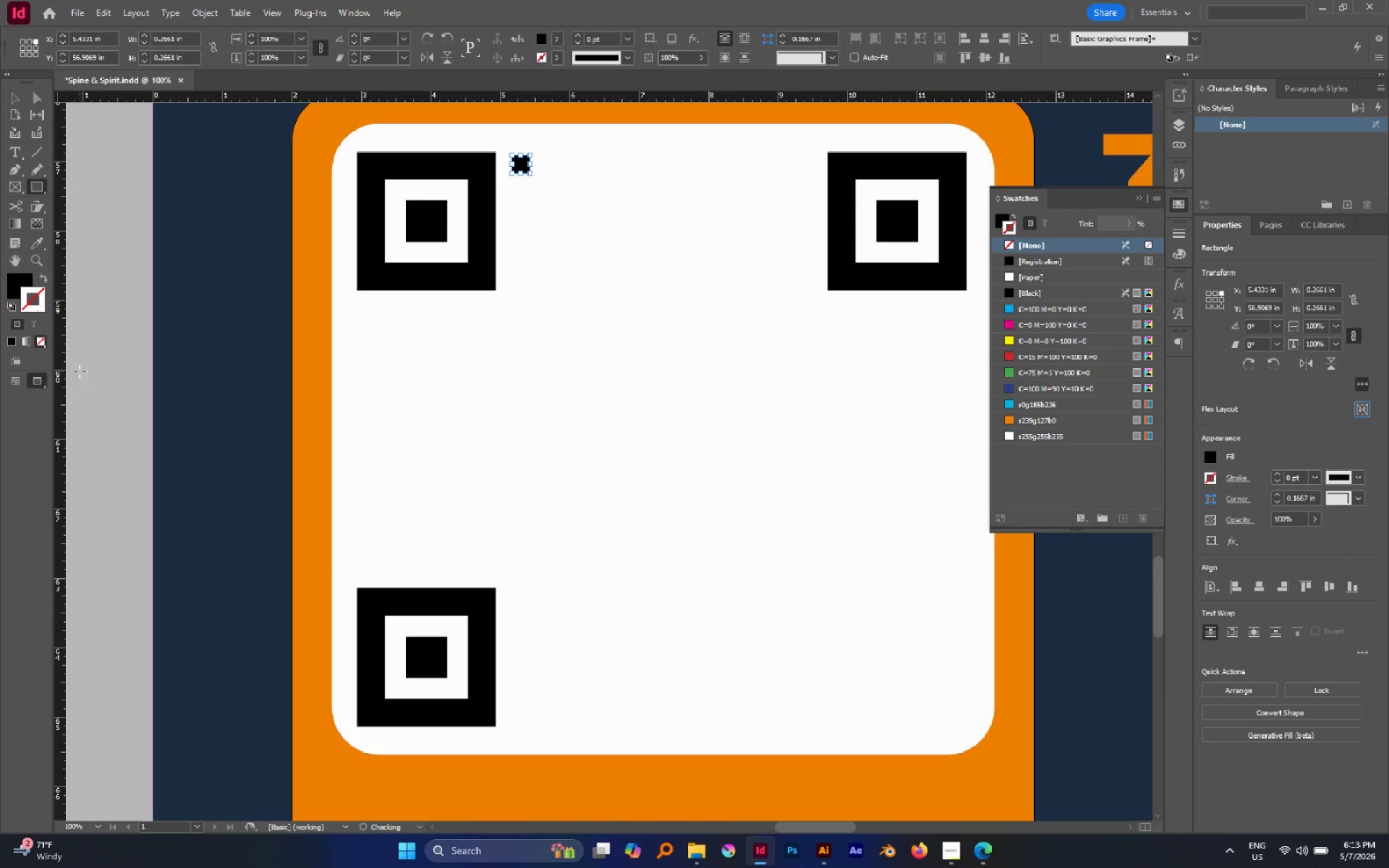 
key(V)
 